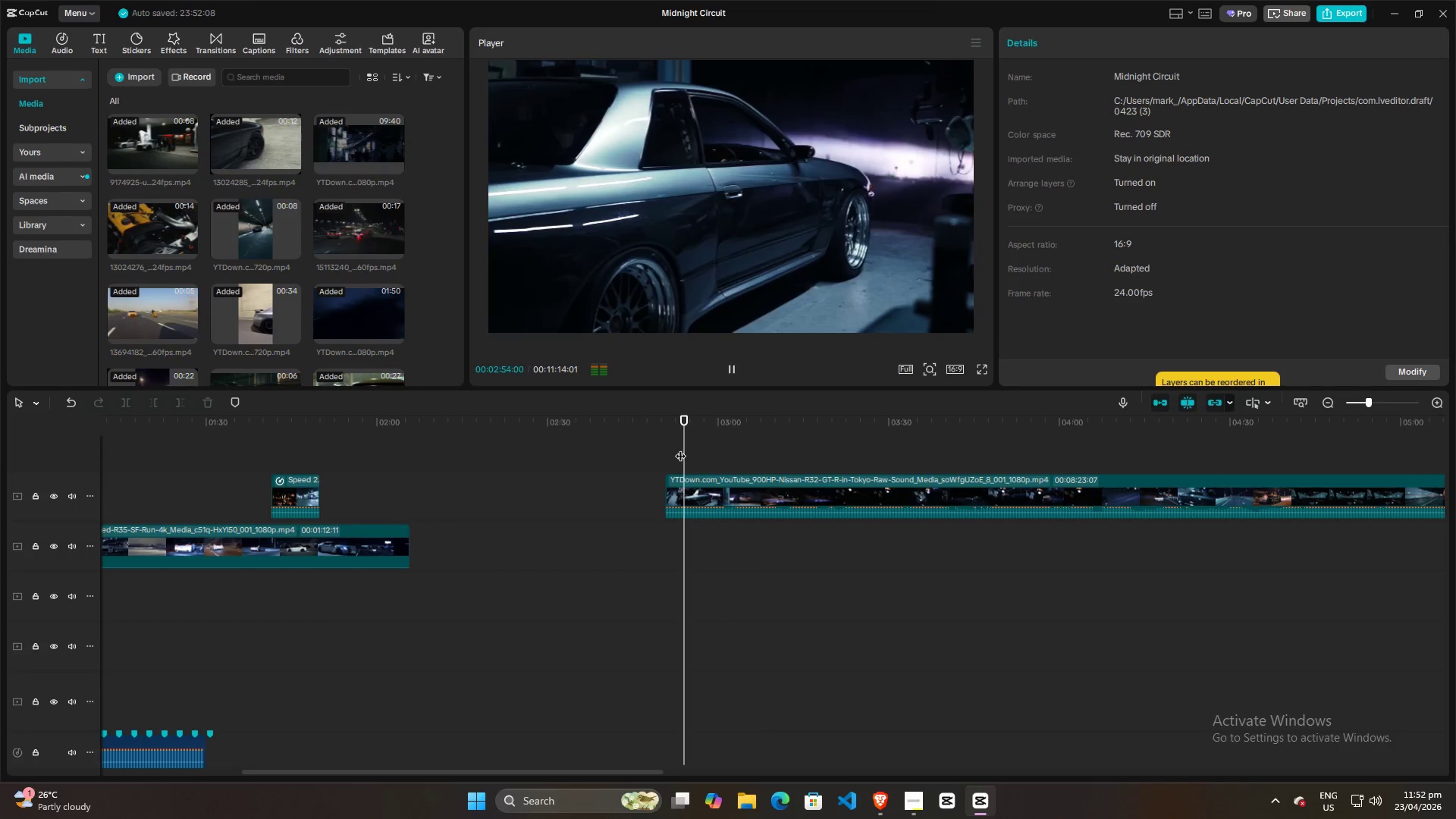 
key(Space)
 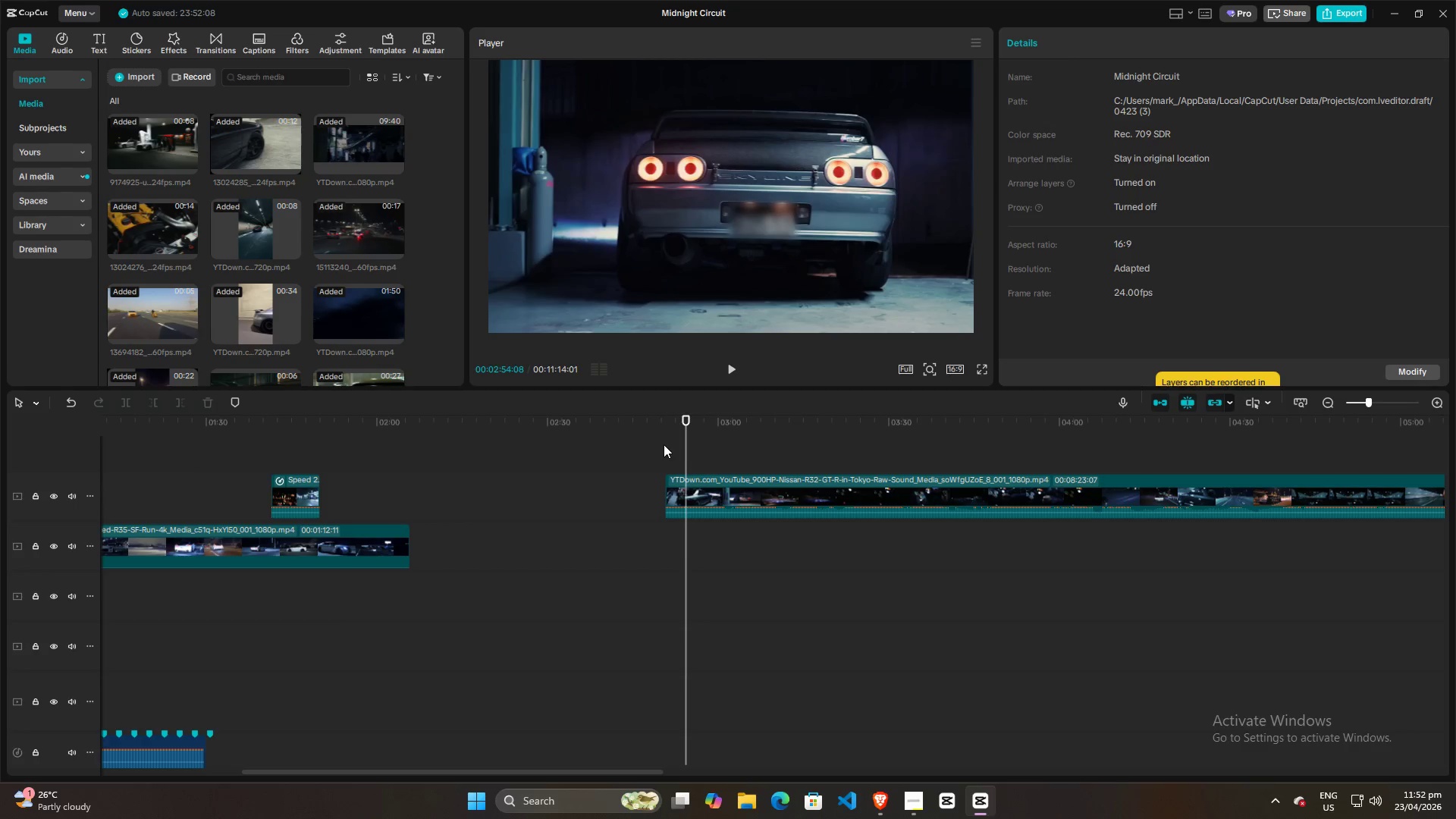 
wait(5.72)
 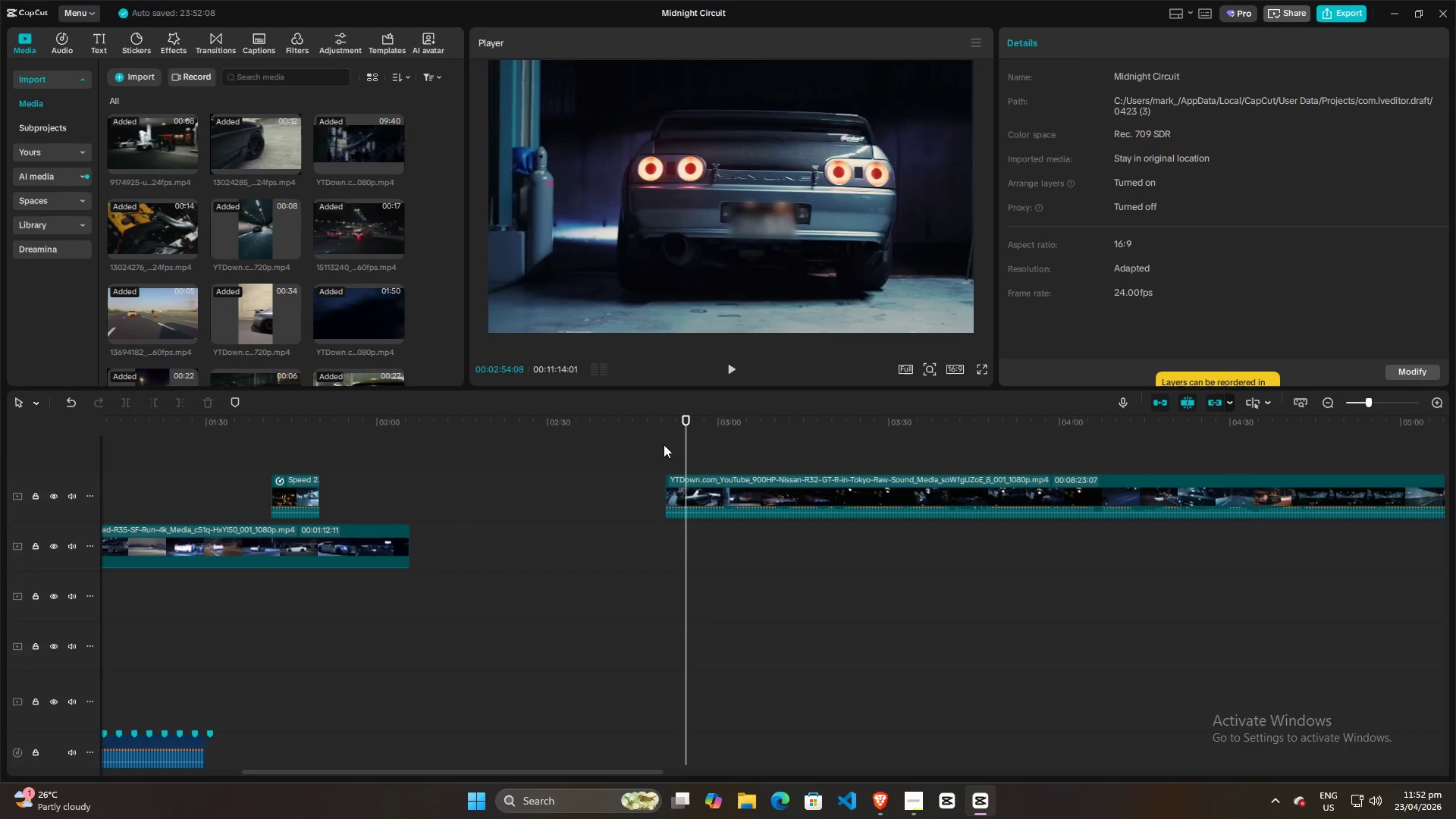 
left_click_drag(start_coordinate=[666, 485], to_coordinate=[633, 487])
 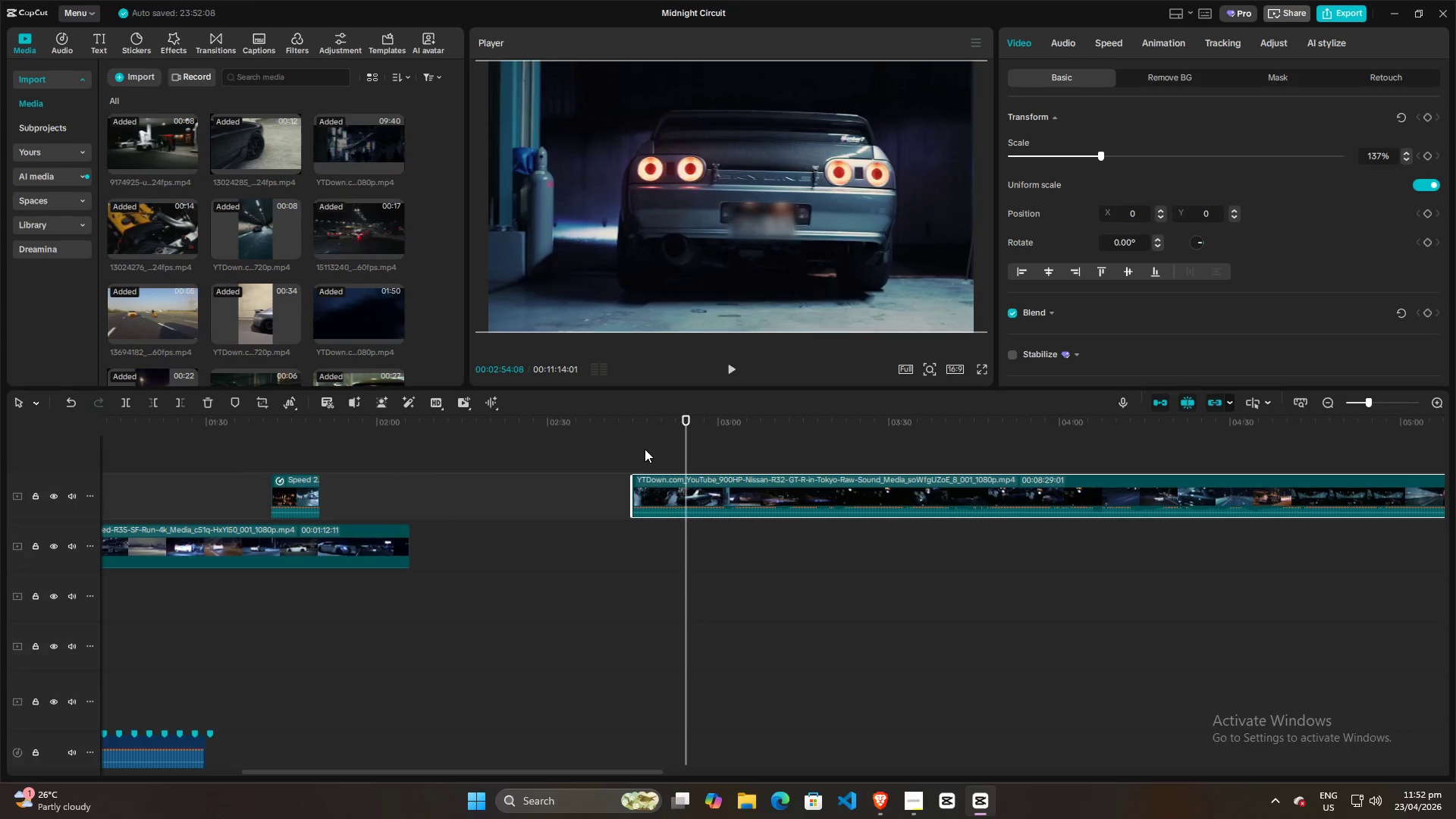 
left_click([645, 449])
 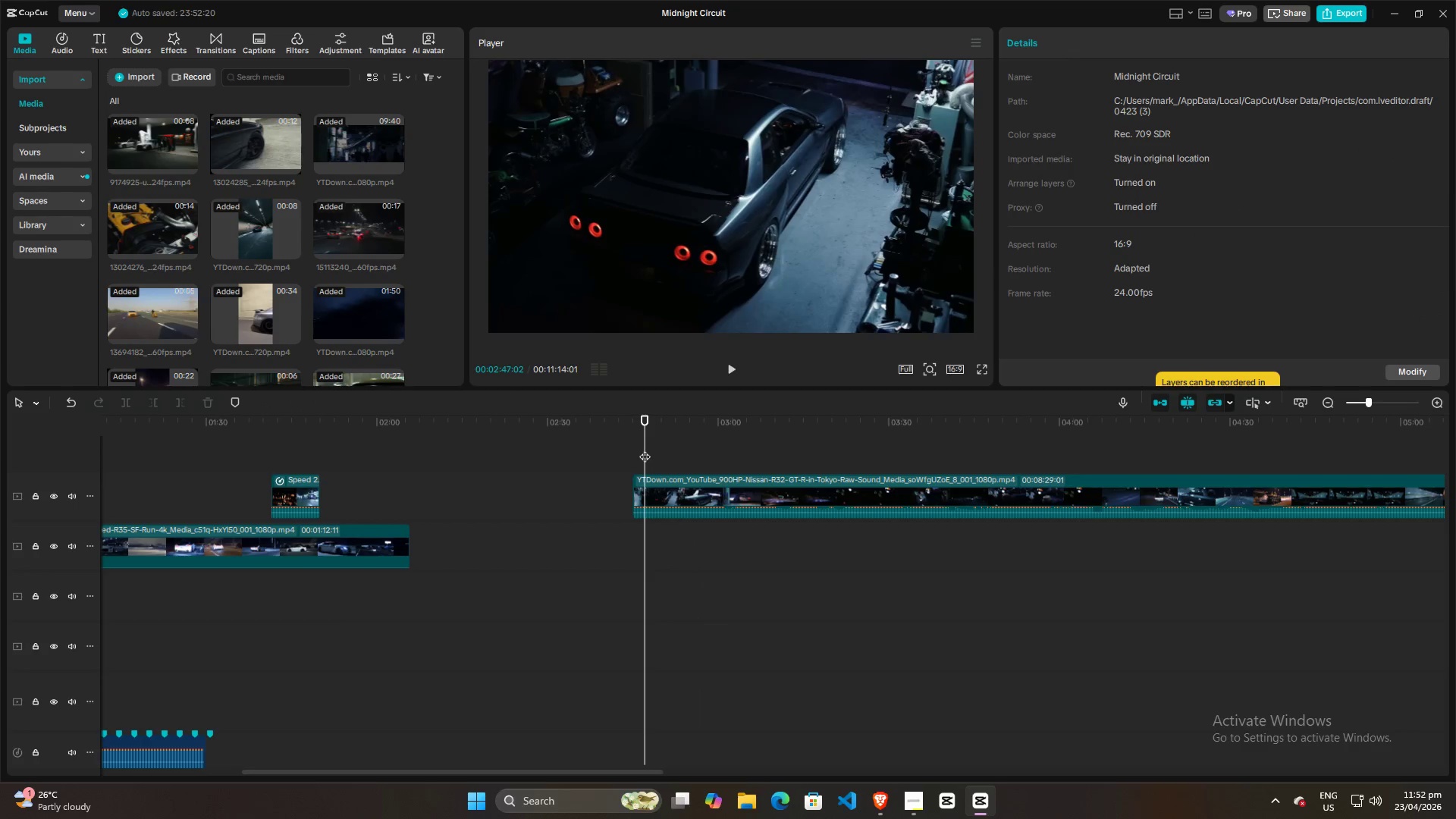 
key(Space)
 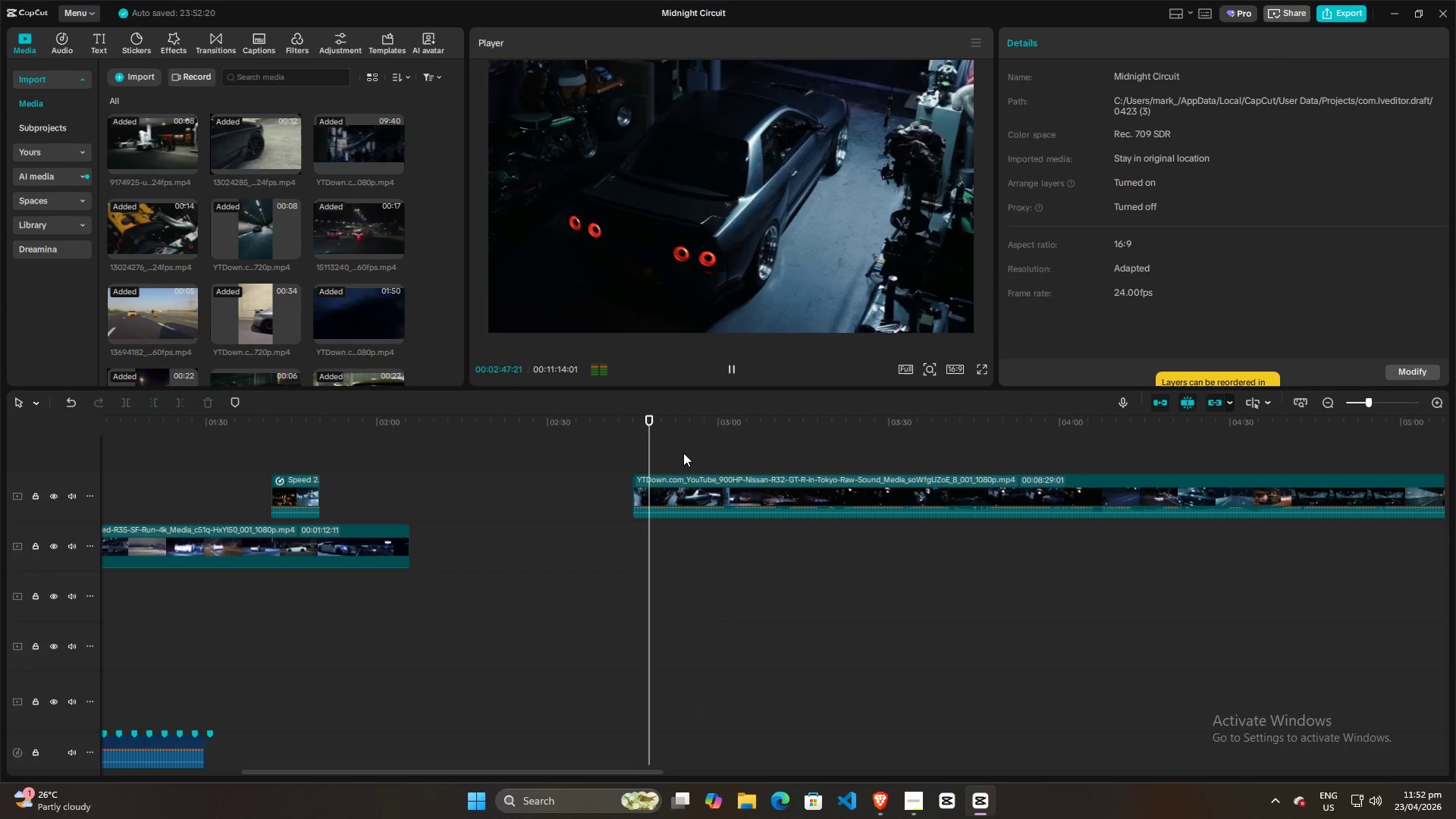 
left_click([677, 453])
 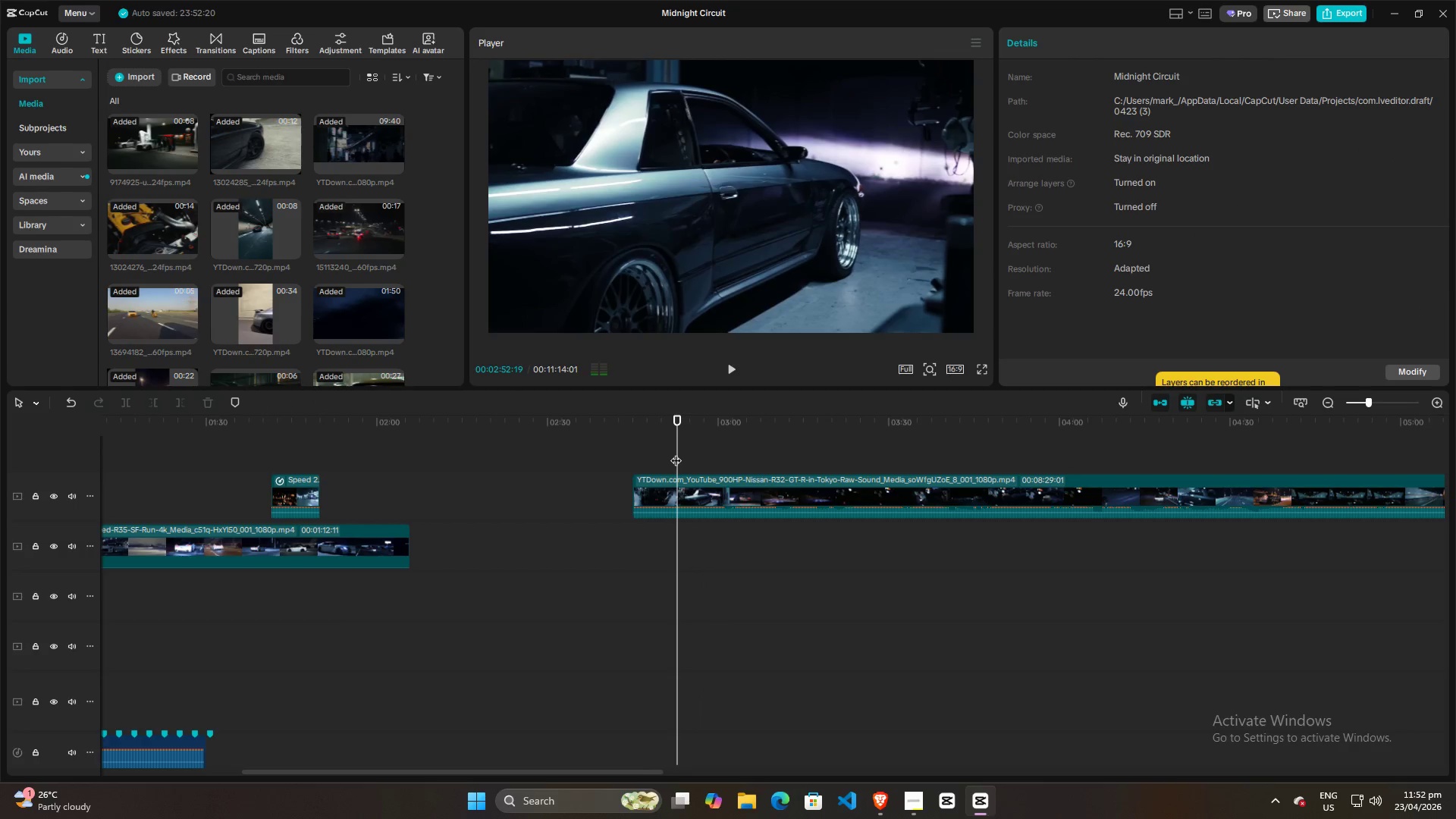 
left_click_drag(start_coordinate=[676, 453], to_coordinate=[659, 451])
 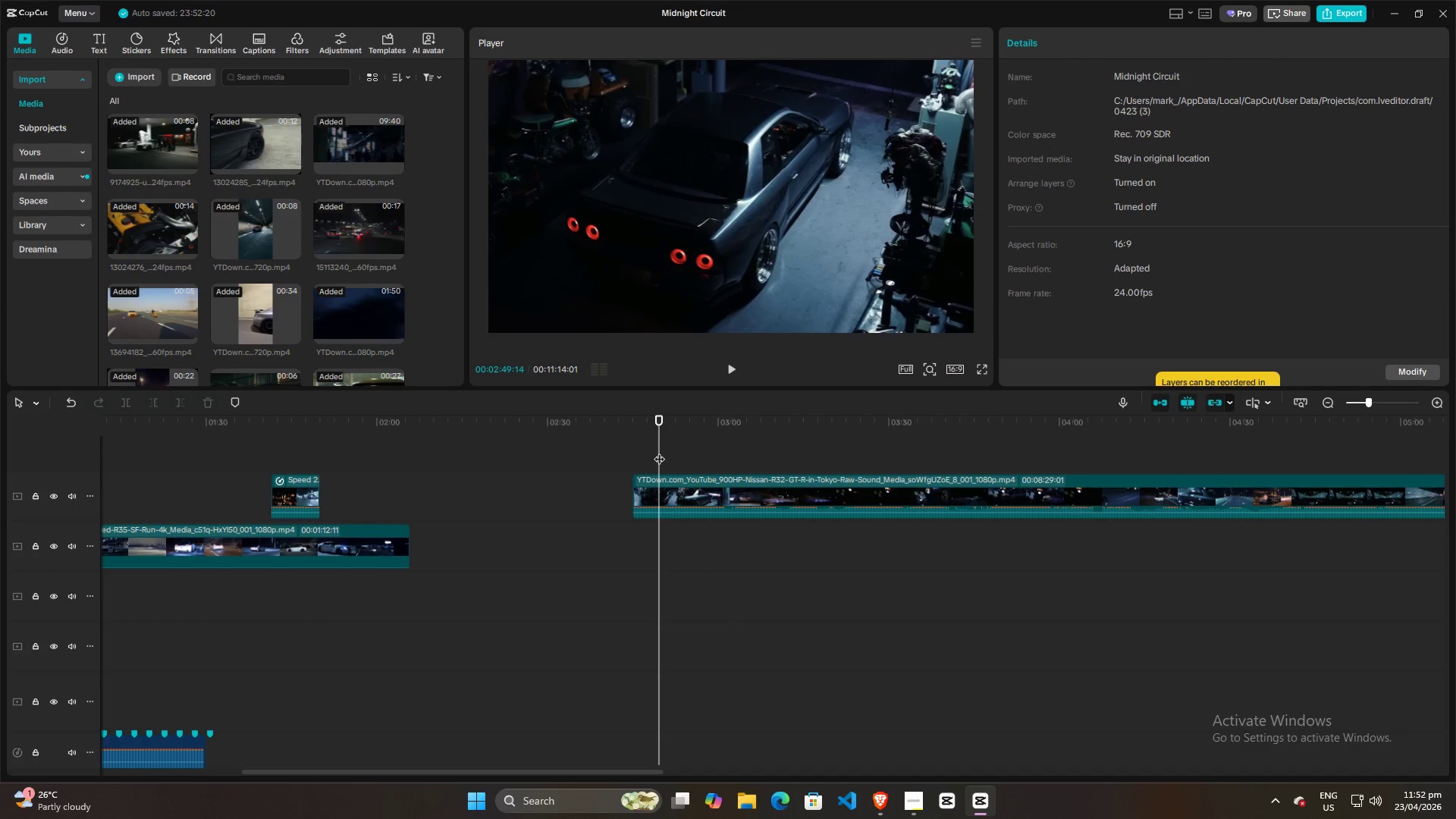 
key(Space)
 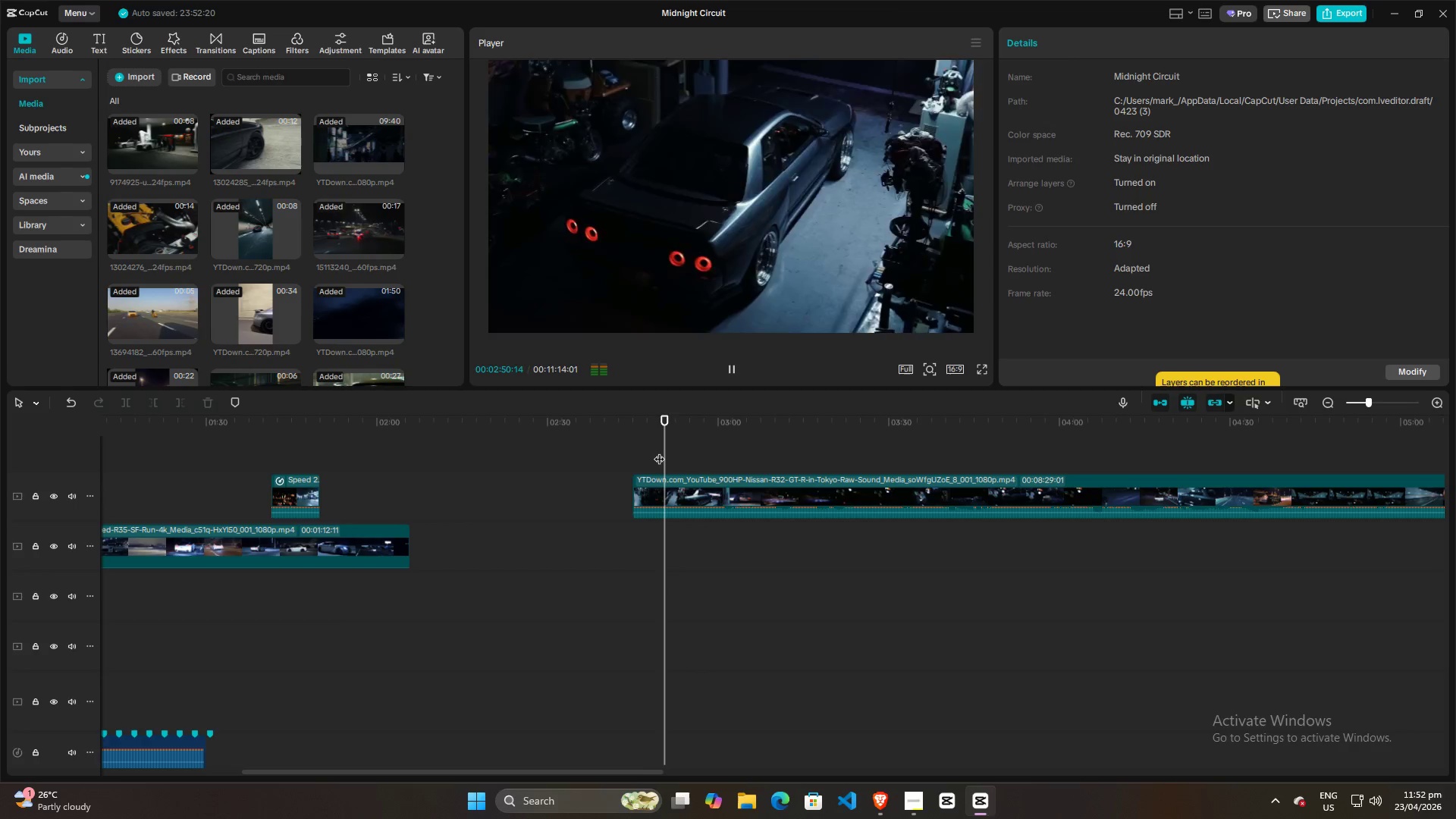 
key(Space)
 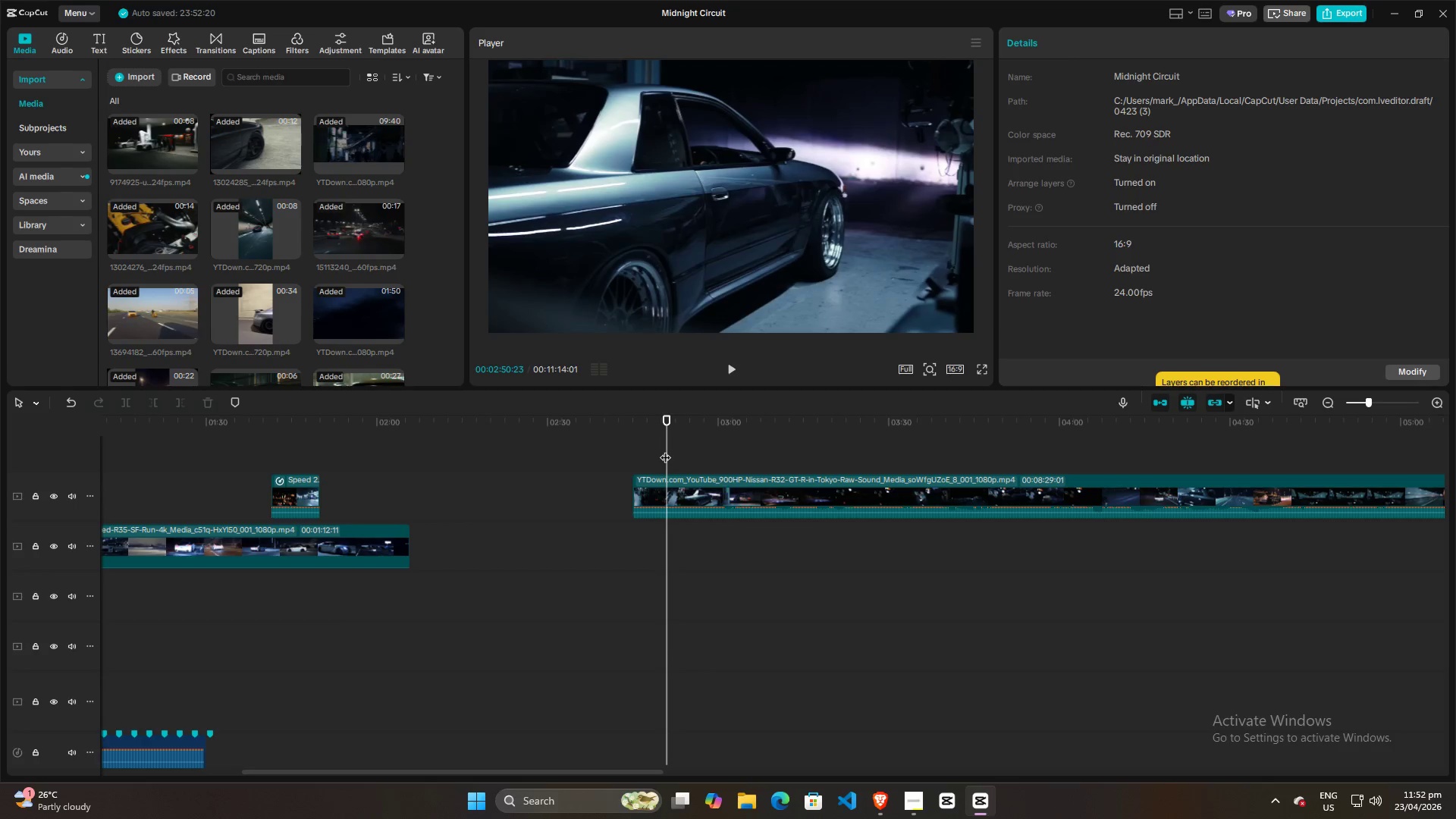 
key(ArrowLeft)
 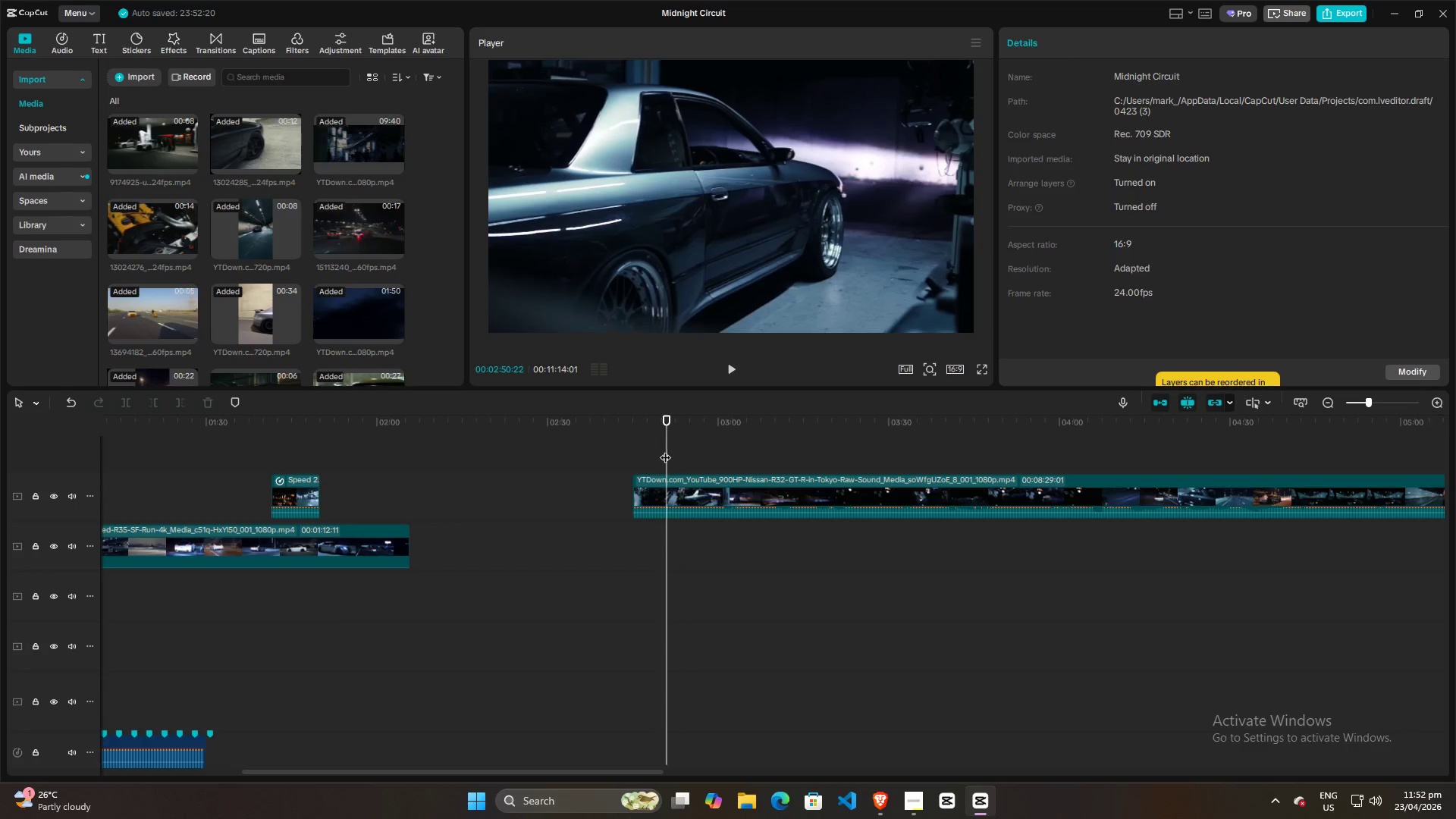 
key(ArrowLeft)
 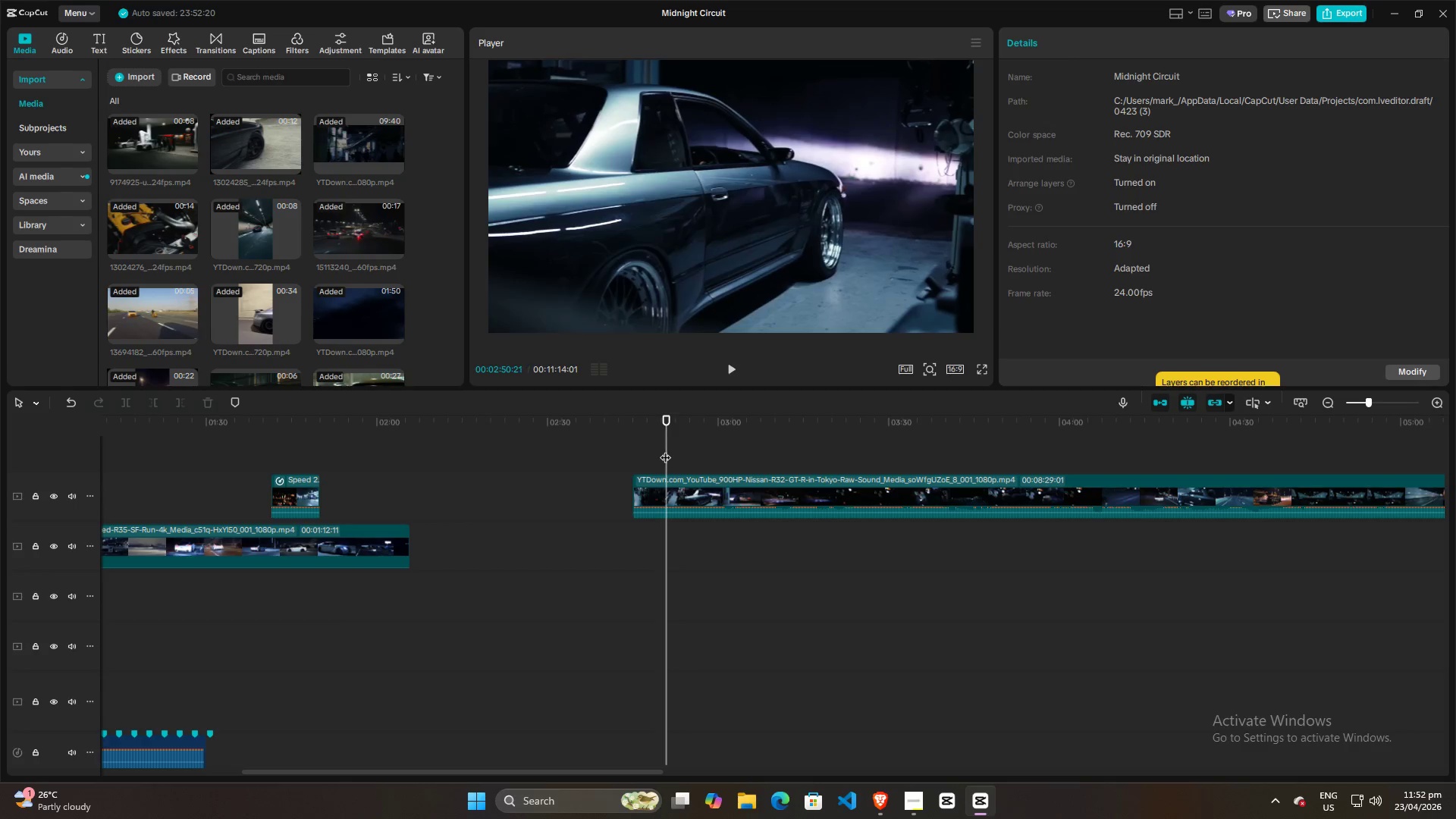 
key(ArrowLeft)
 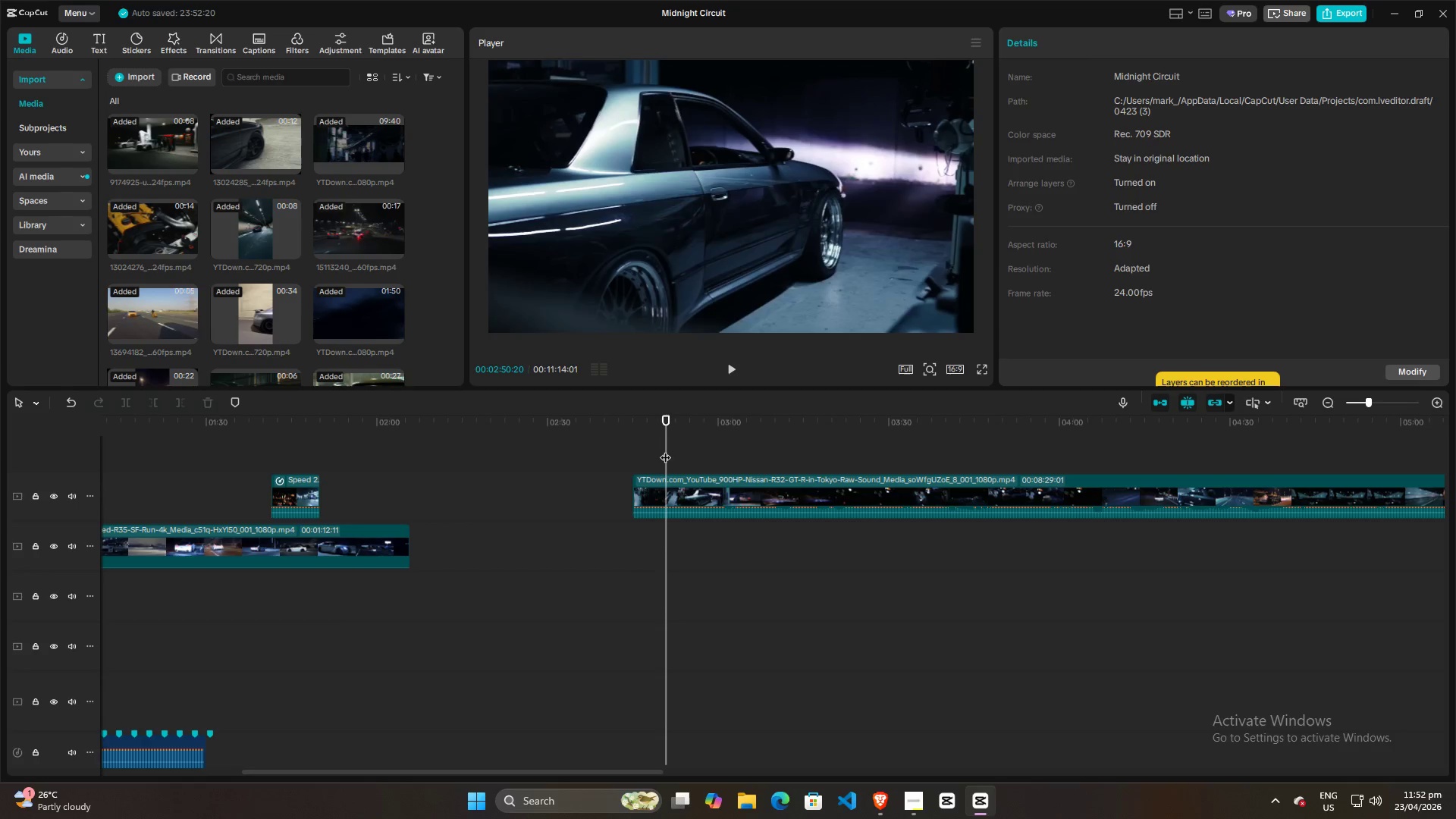 
key(ArrowLeft)
 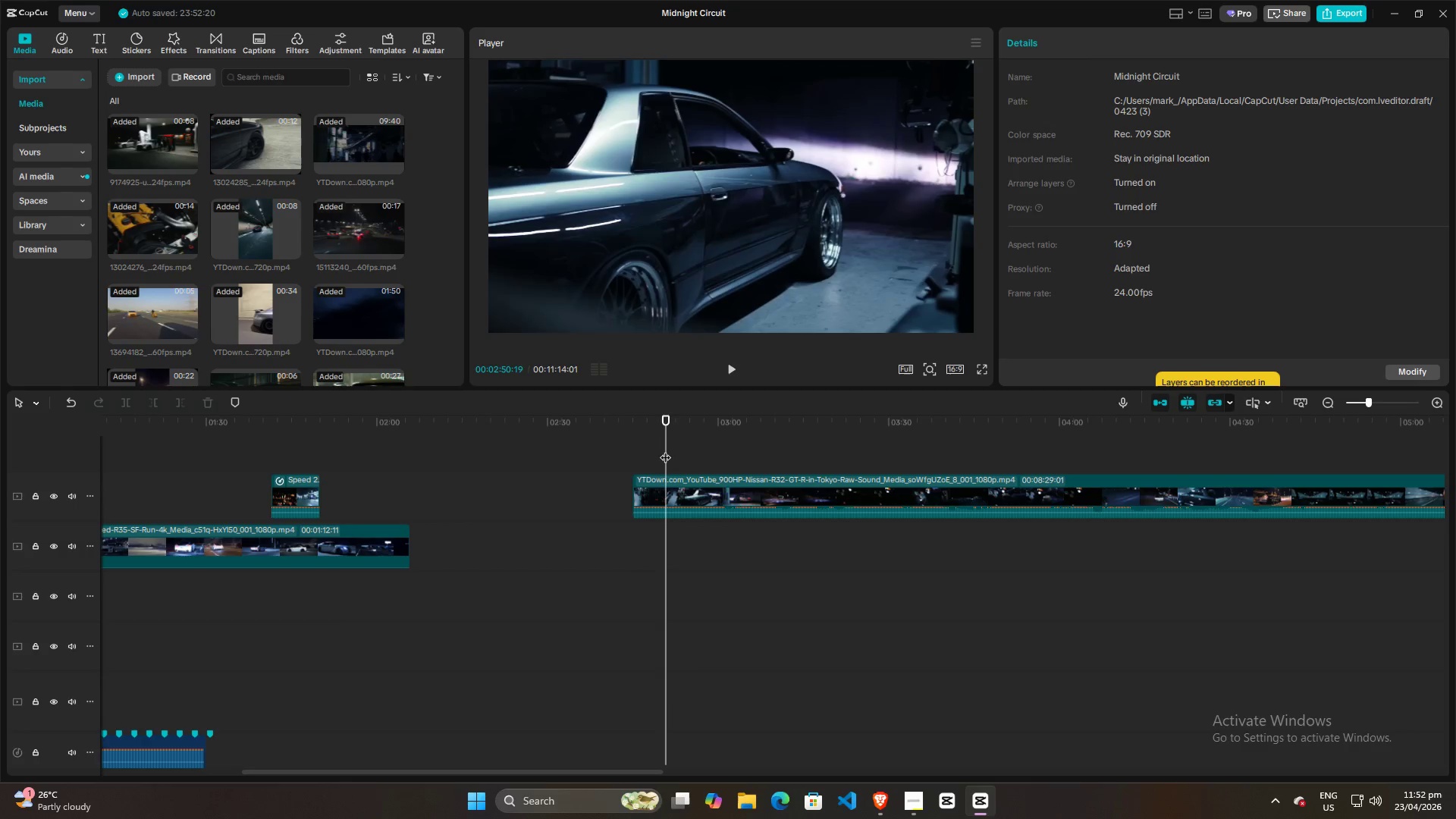 
key(ArrowLeft)
 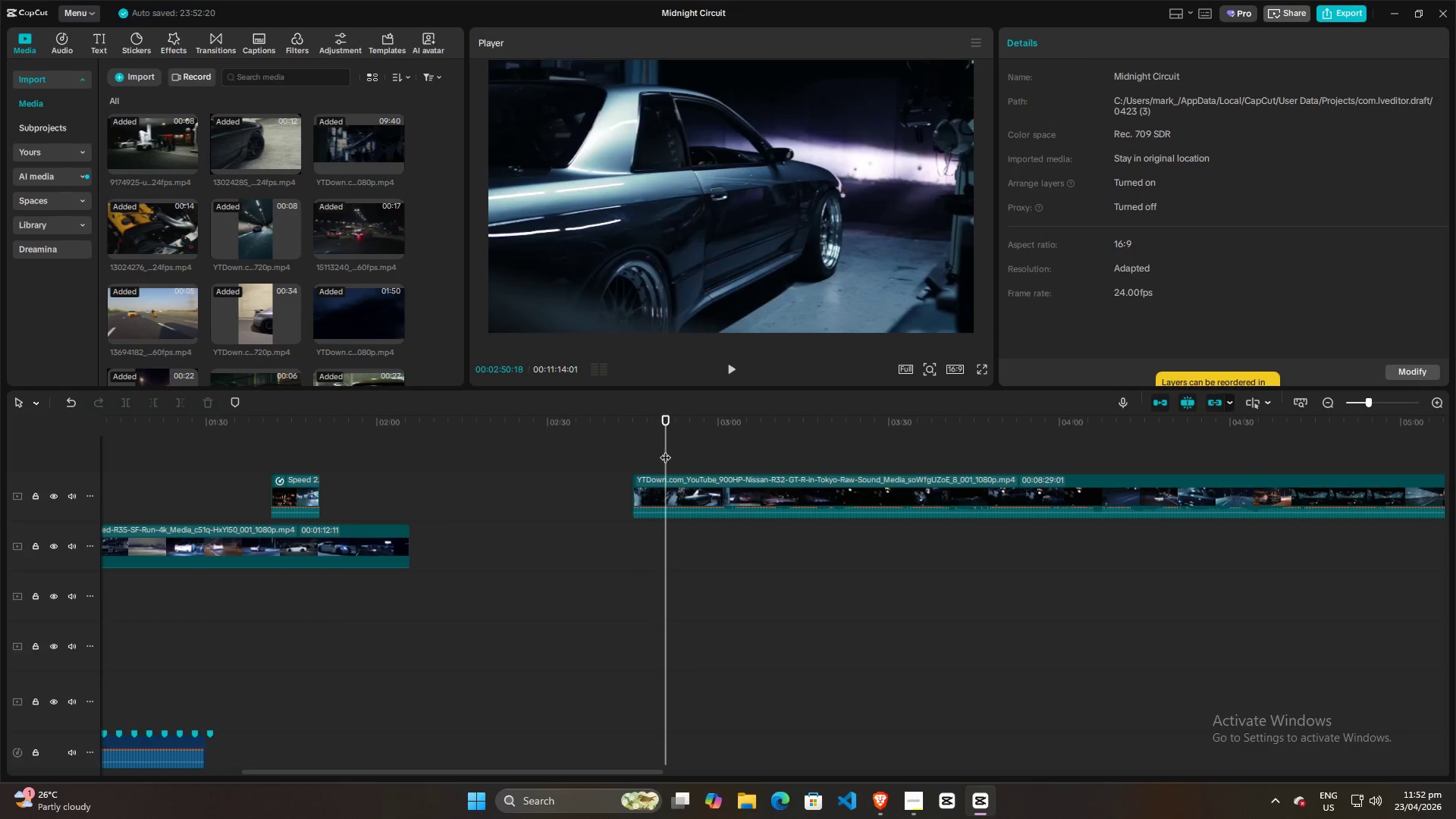 
key(ArrowLeft)
 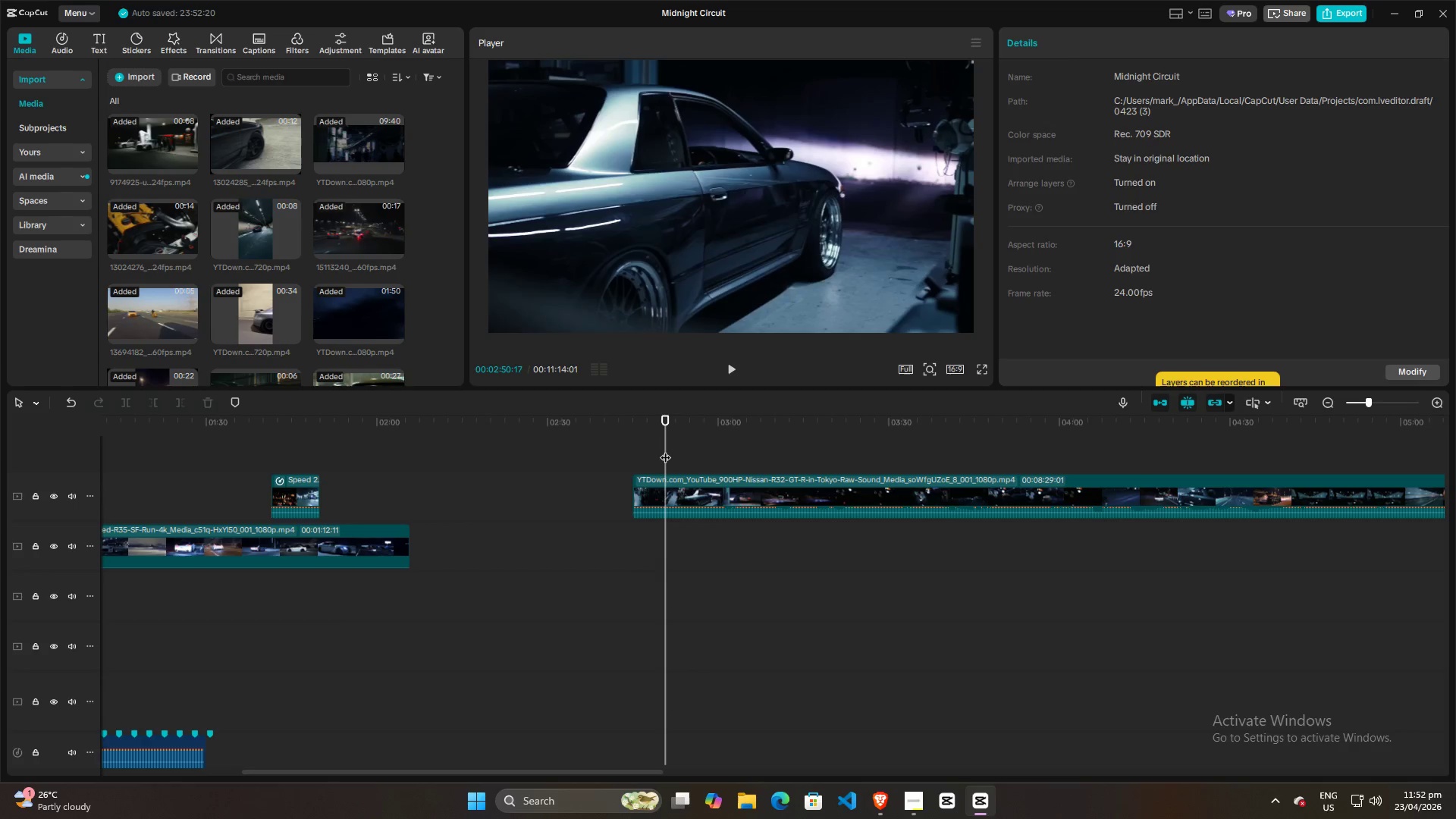 
key(ArrowLeft)
 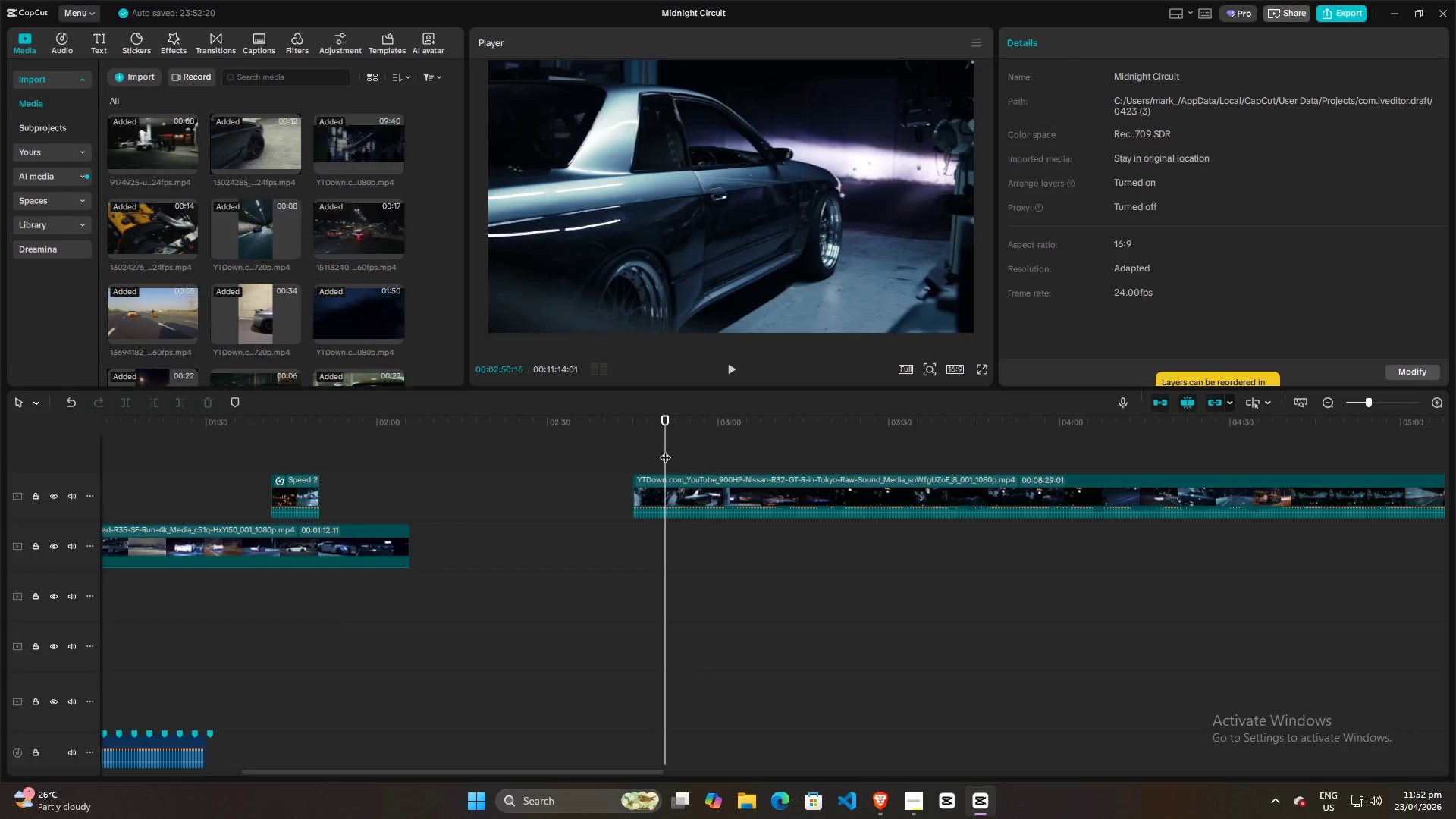 
key(ArrowLeft)
 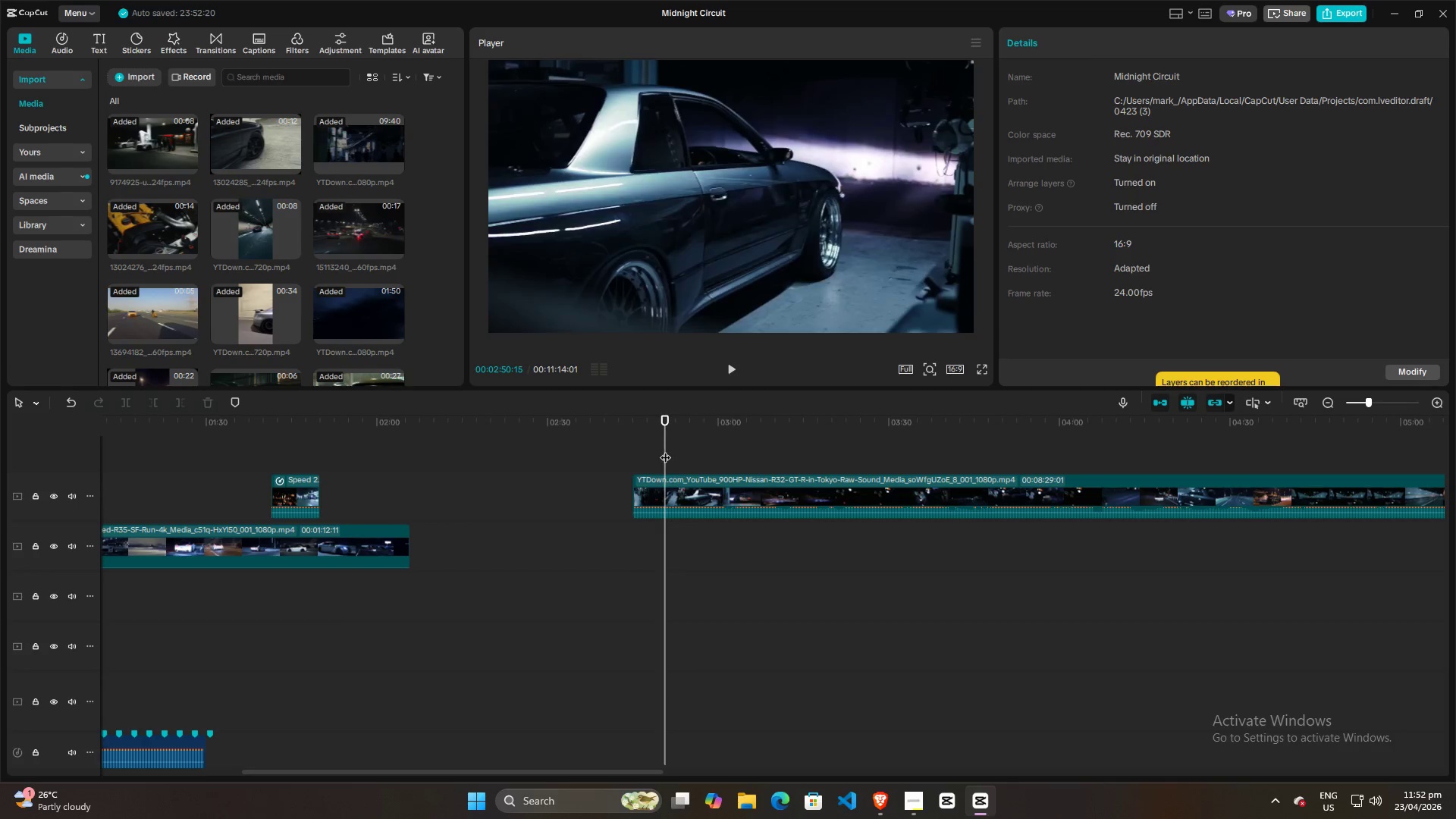 
key(ArrowLeft)
 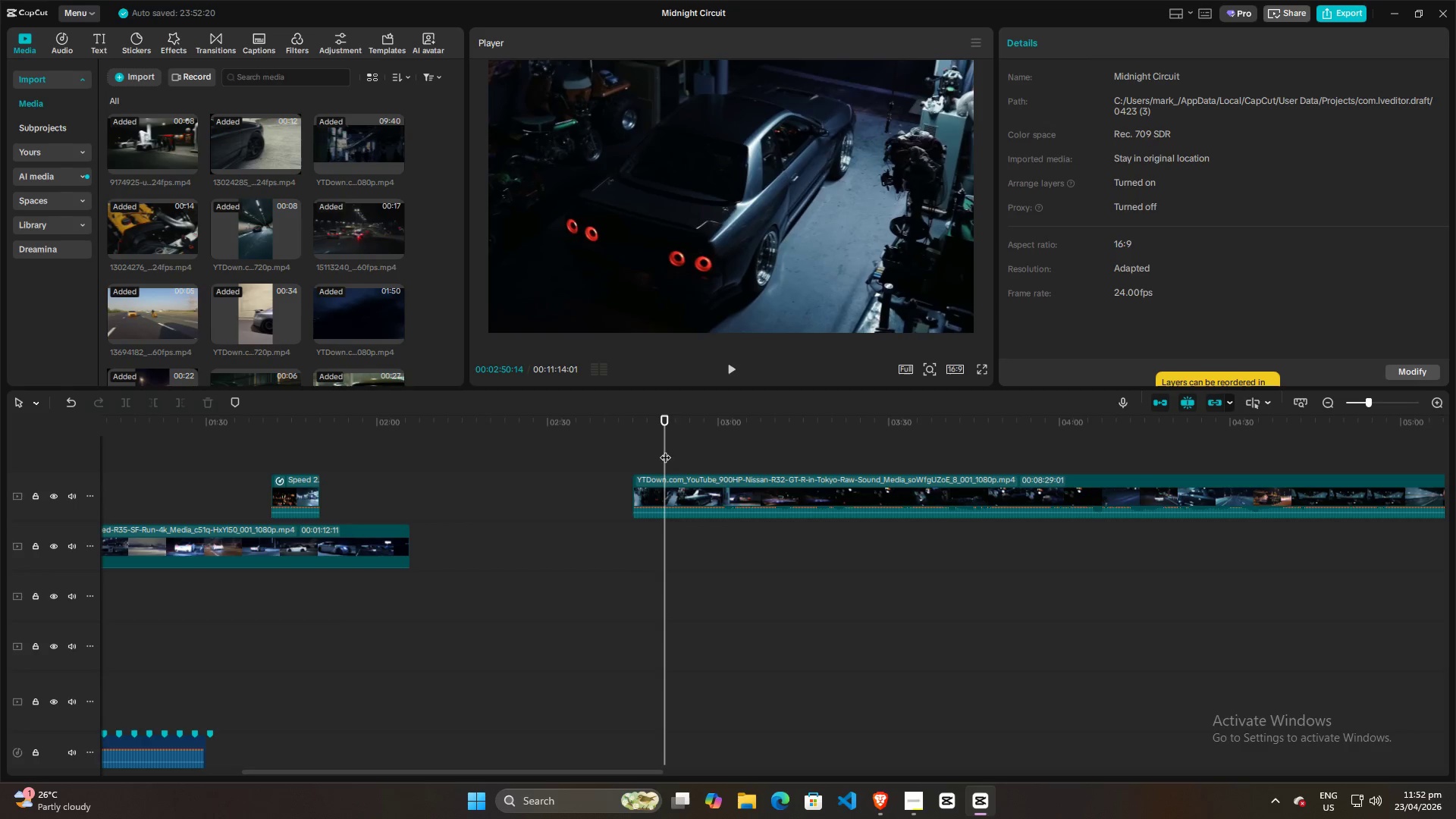 
key(ArrowLeft)
 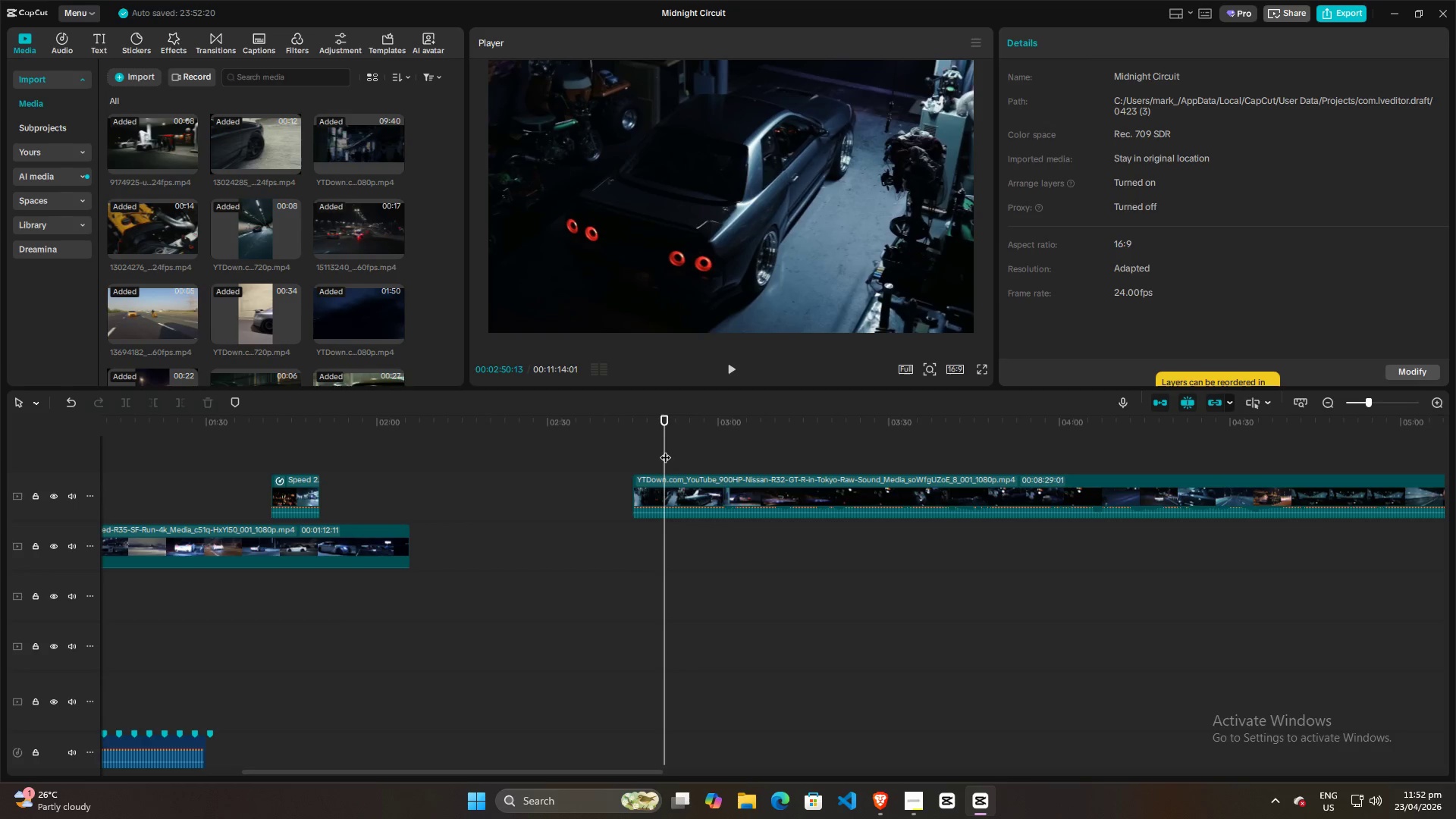 
key(ArrowRight)
 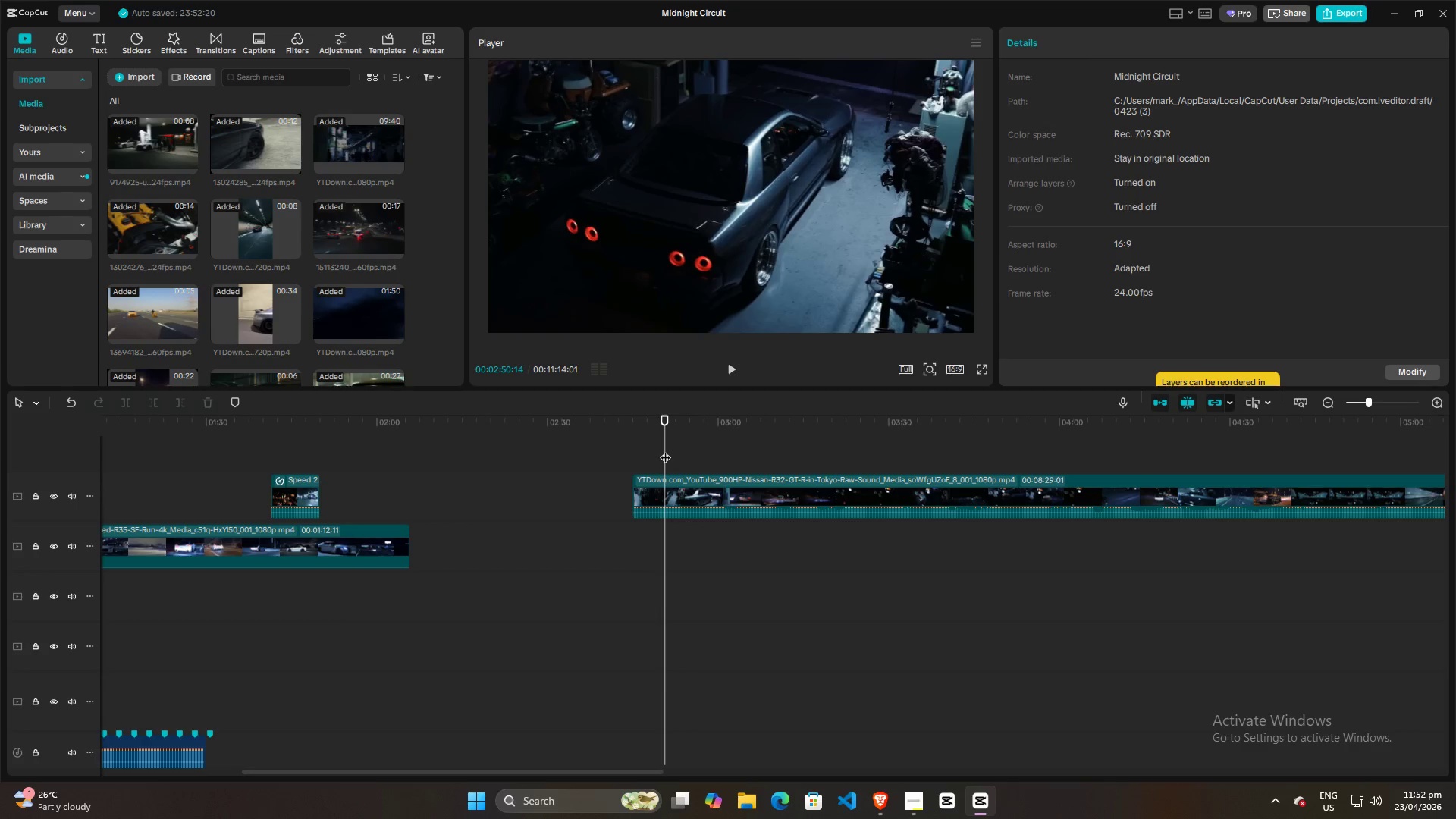 
key(ArrowRight)
 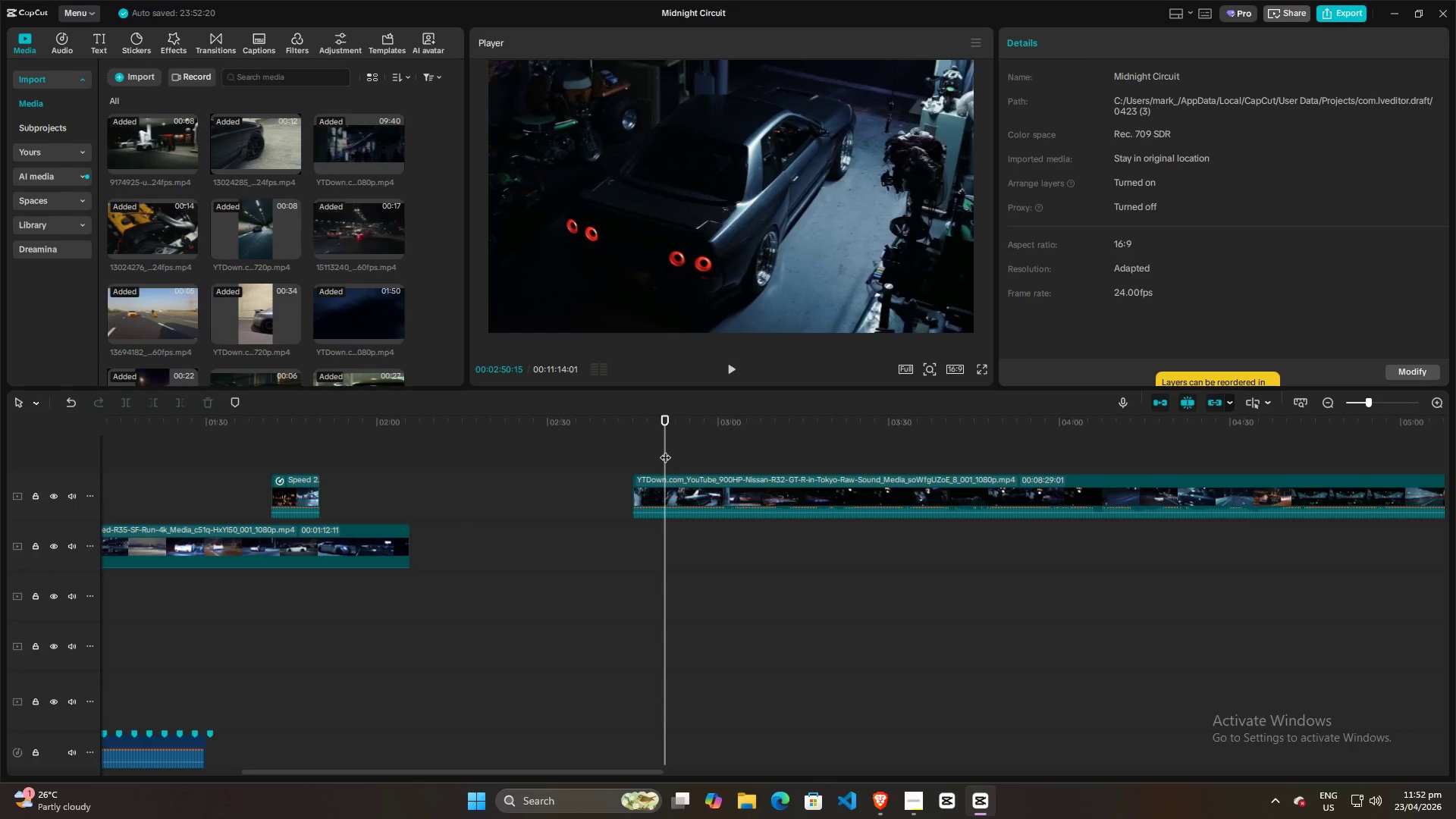 
key(ArrowRight)
 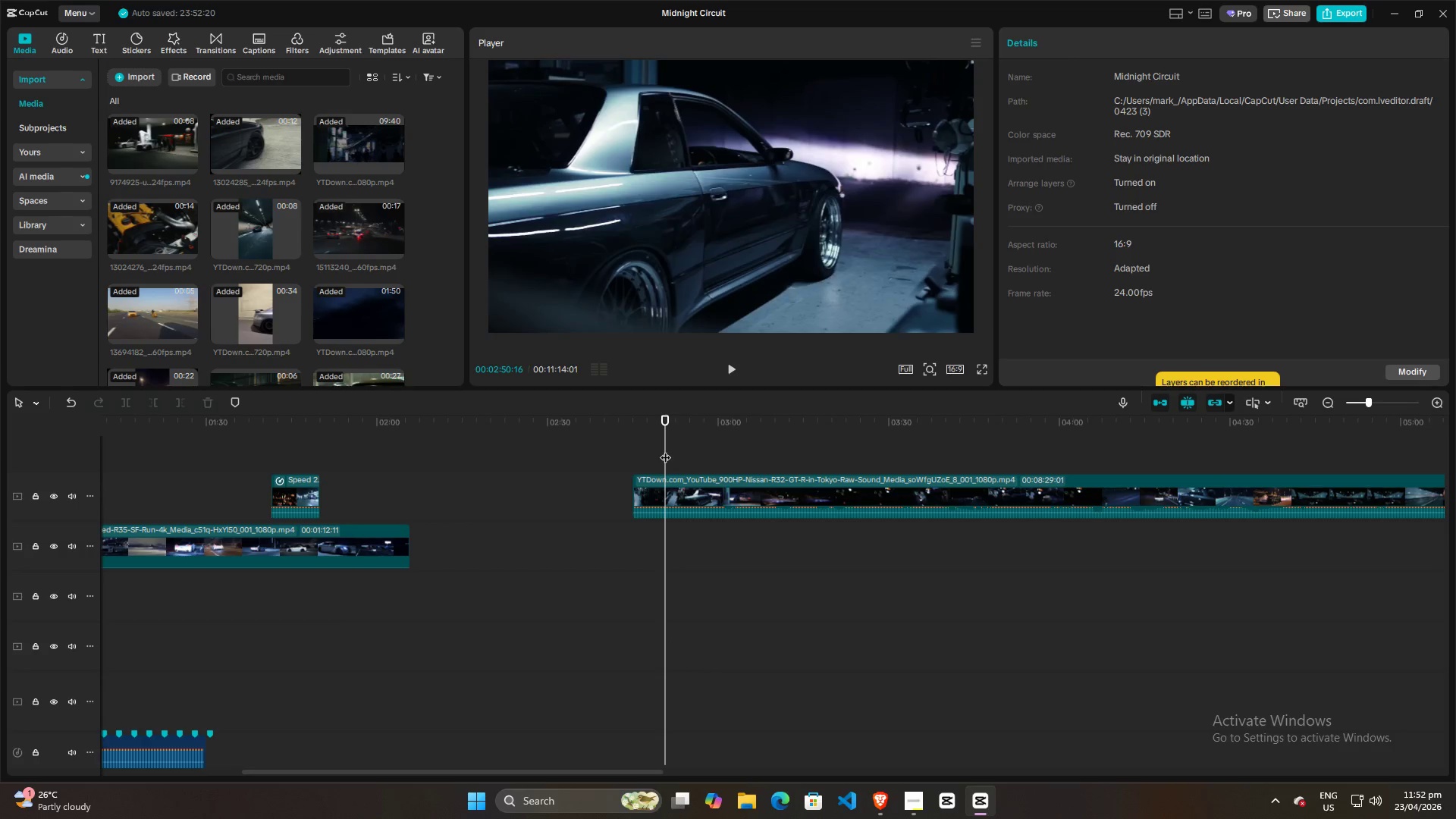 
key(ArrowRight)
 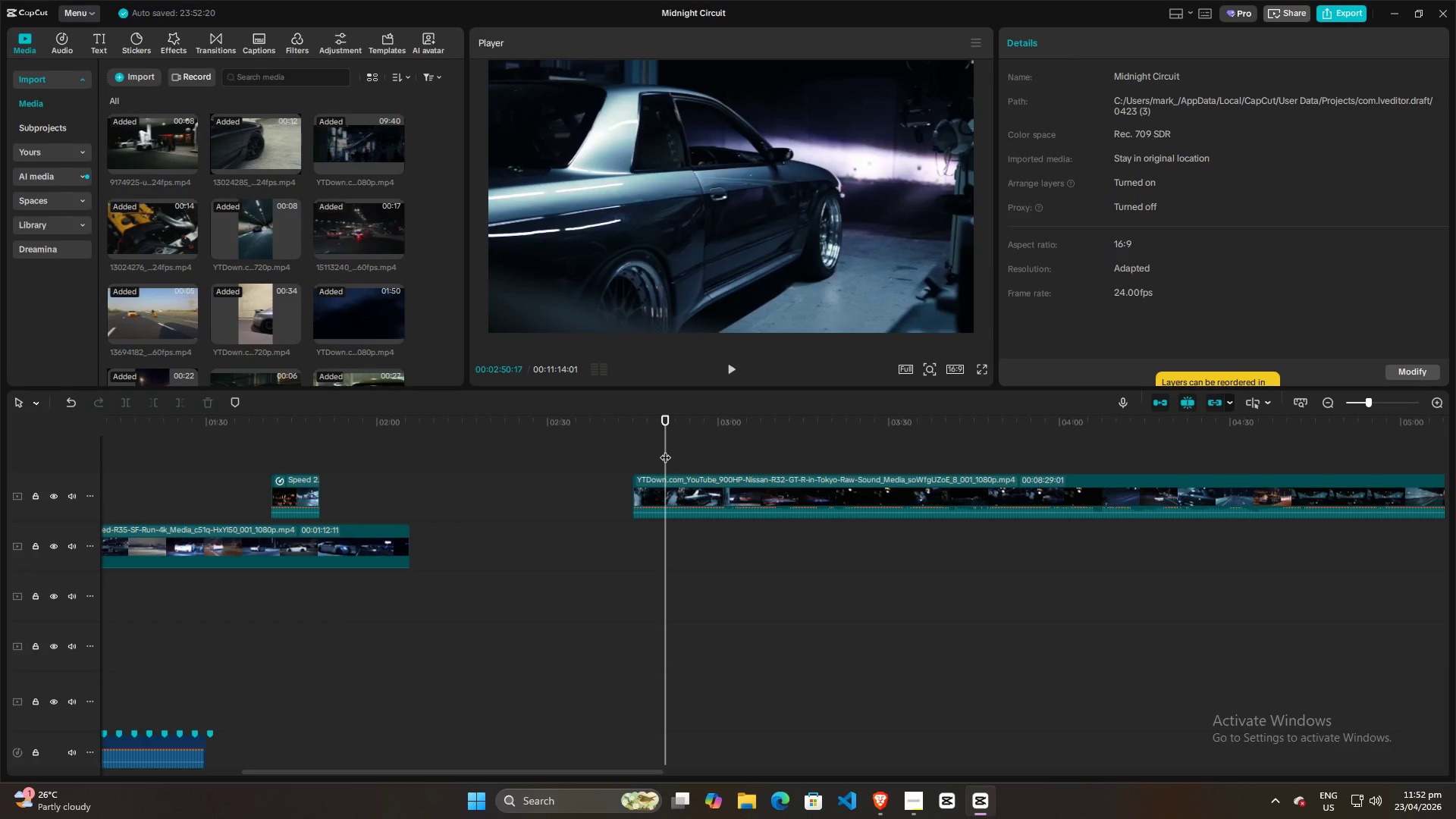 
key(ArrowLeft)
 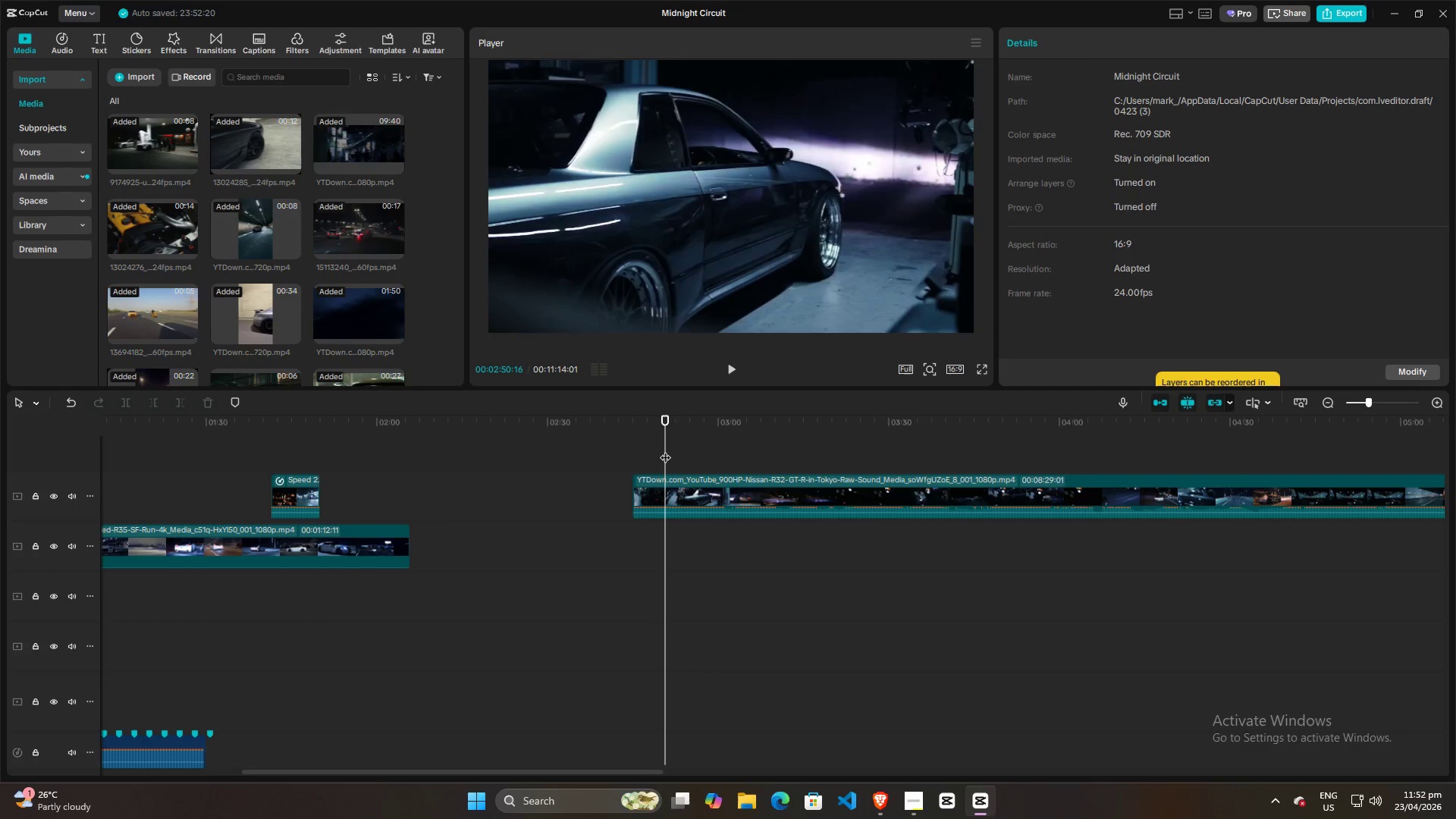 
key(ArrowLeft)
 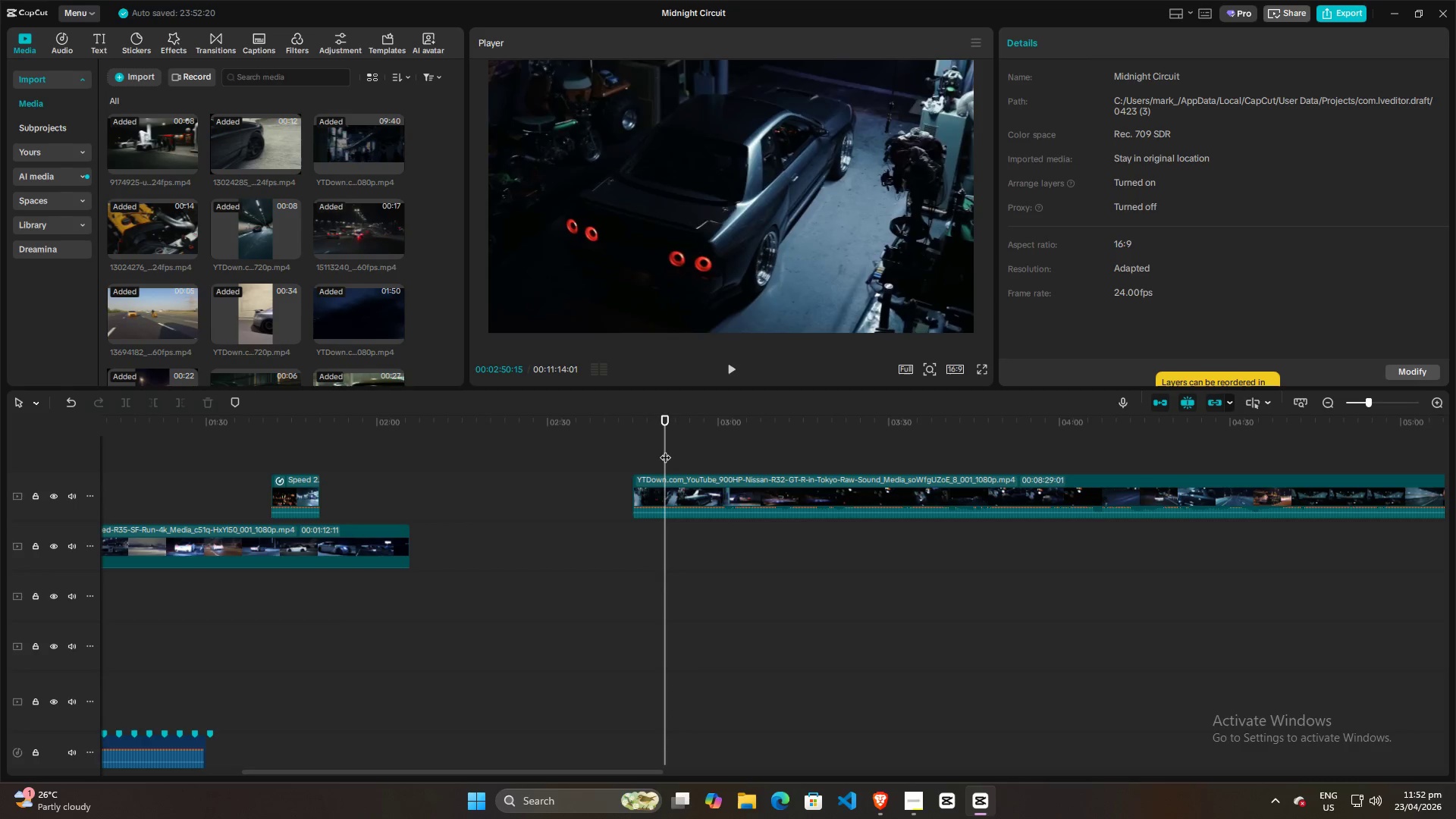 
key(ArrowRight)
 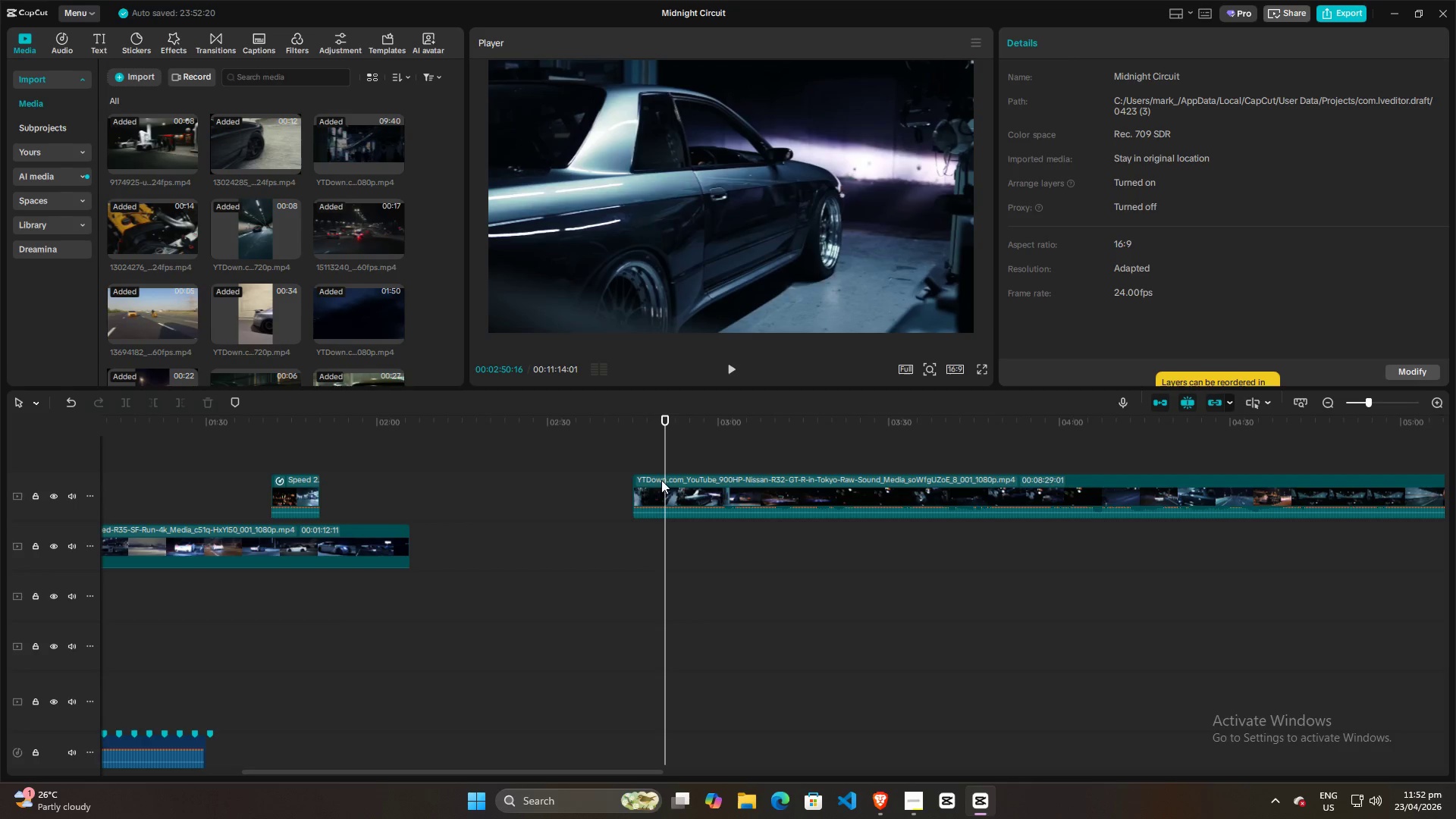 
left_click([650, 488])
 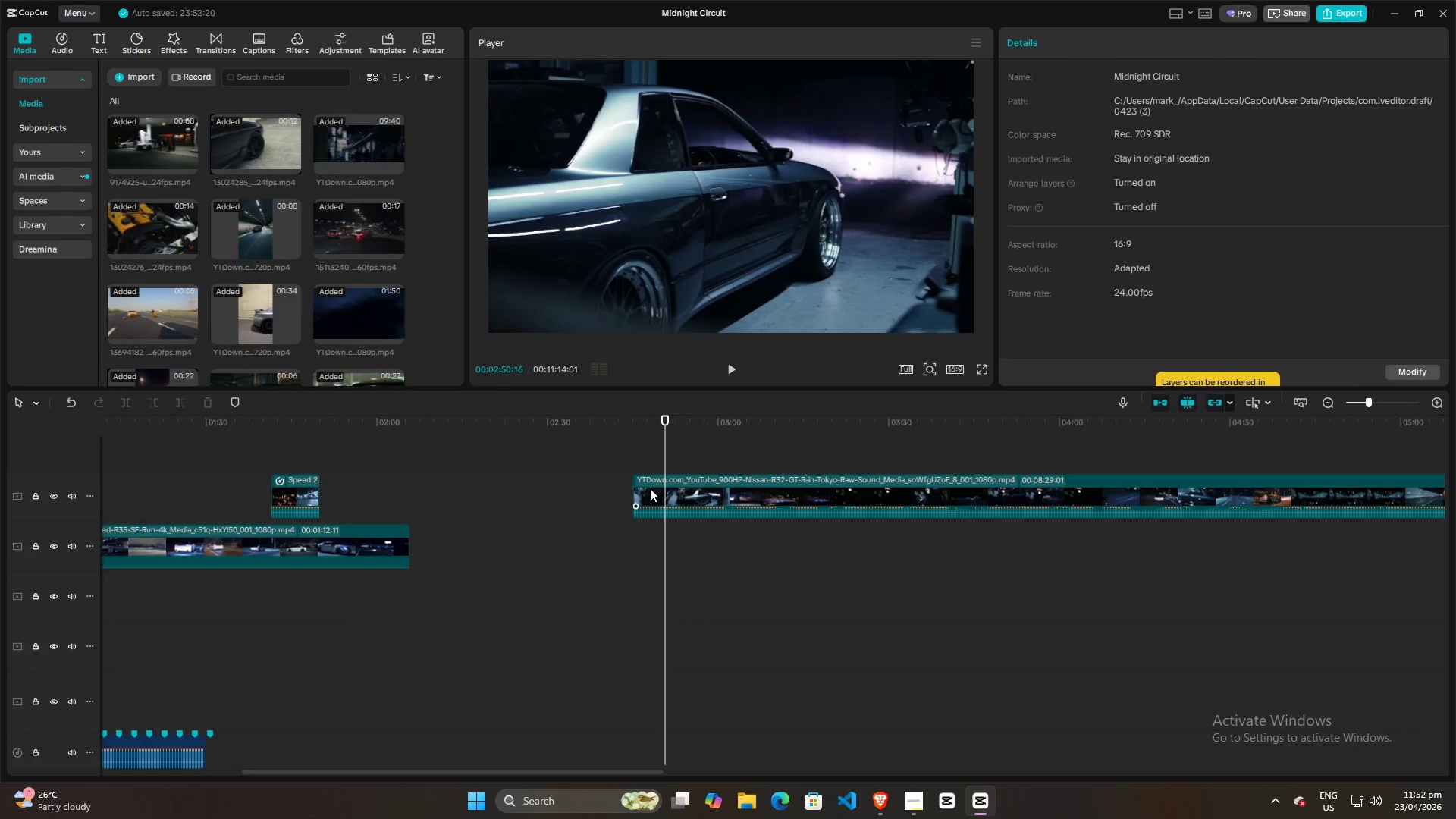 
key(Q)
 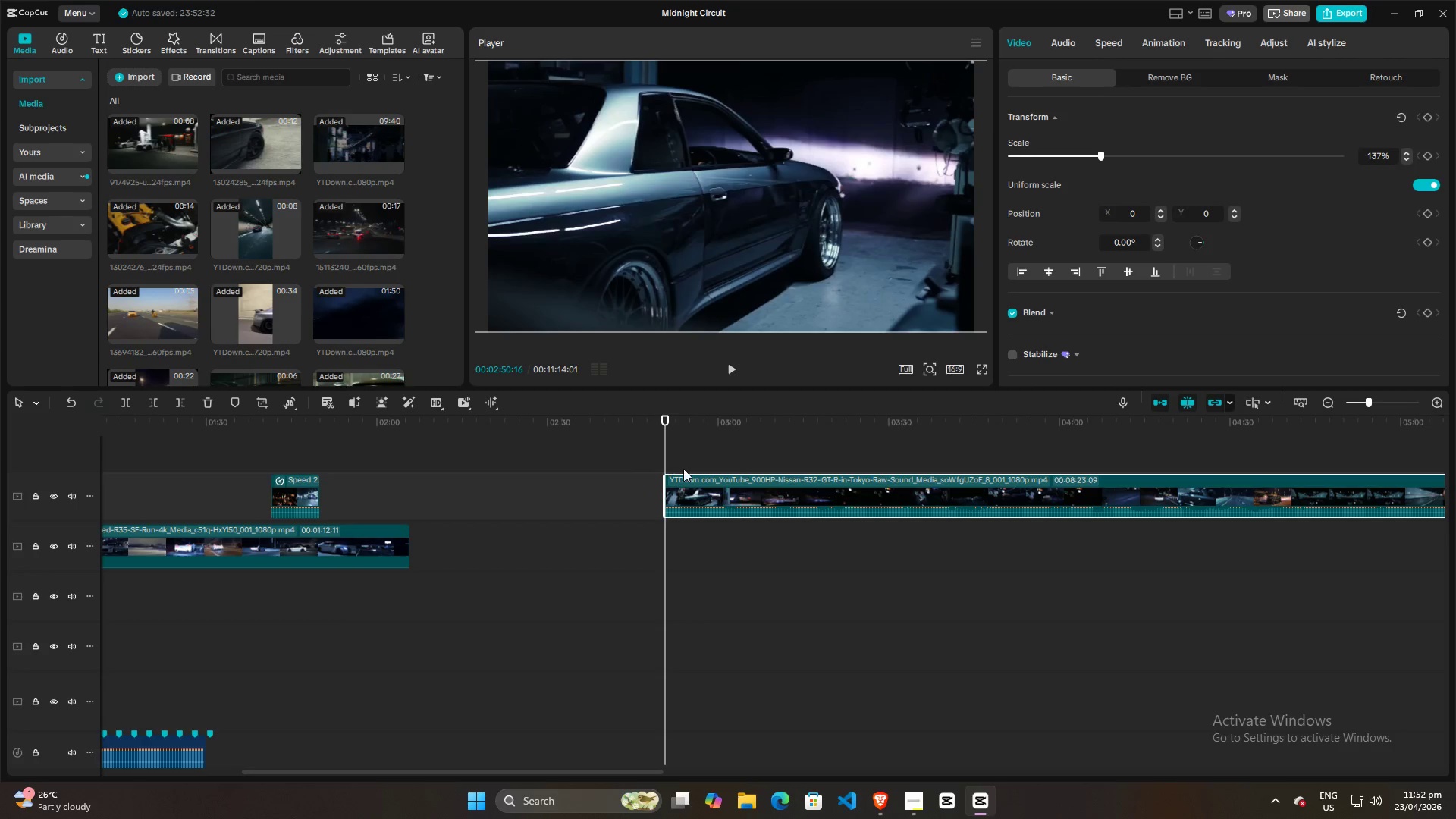 
key(Space)
 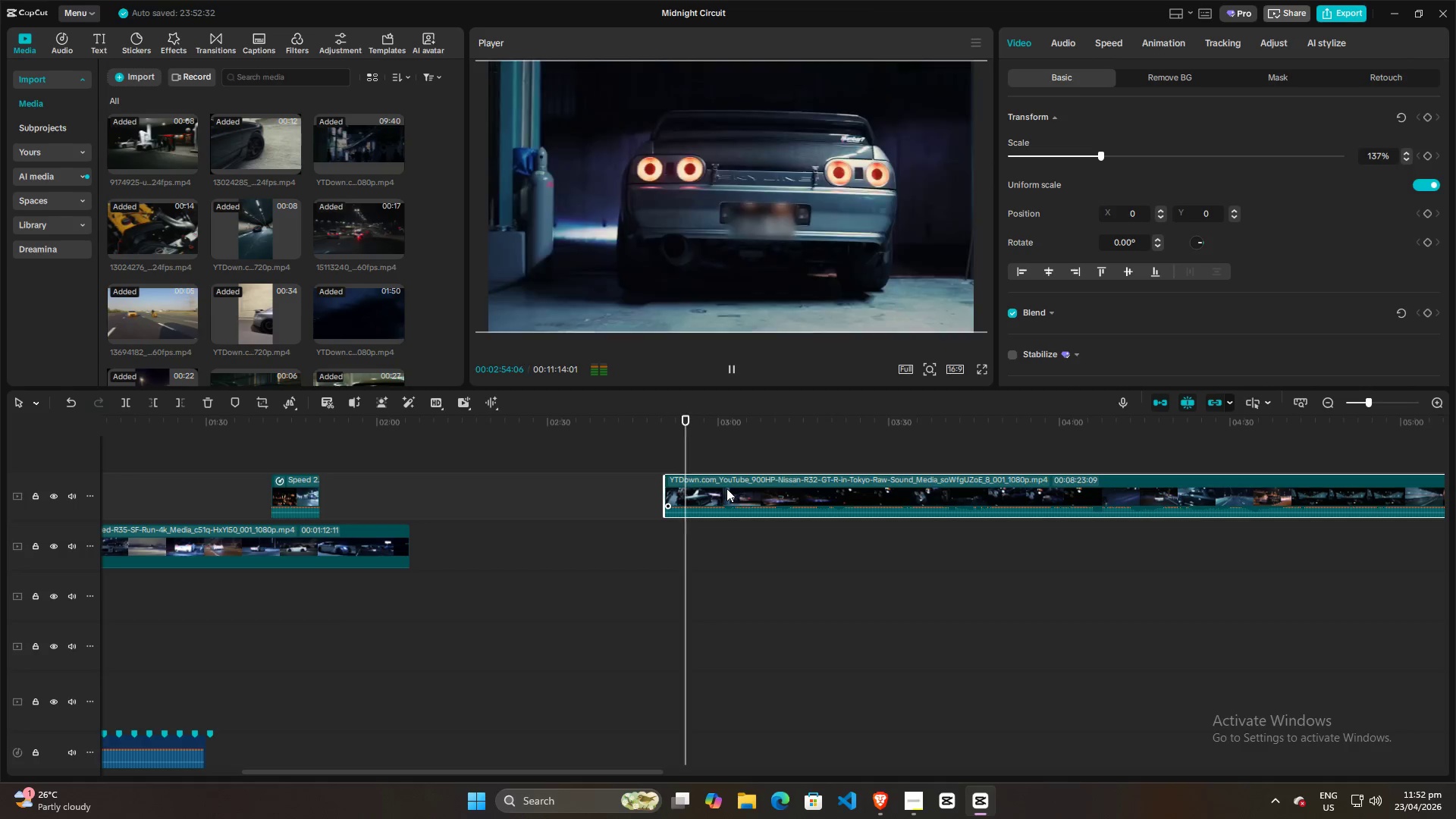 
key(ArrowLeft)
 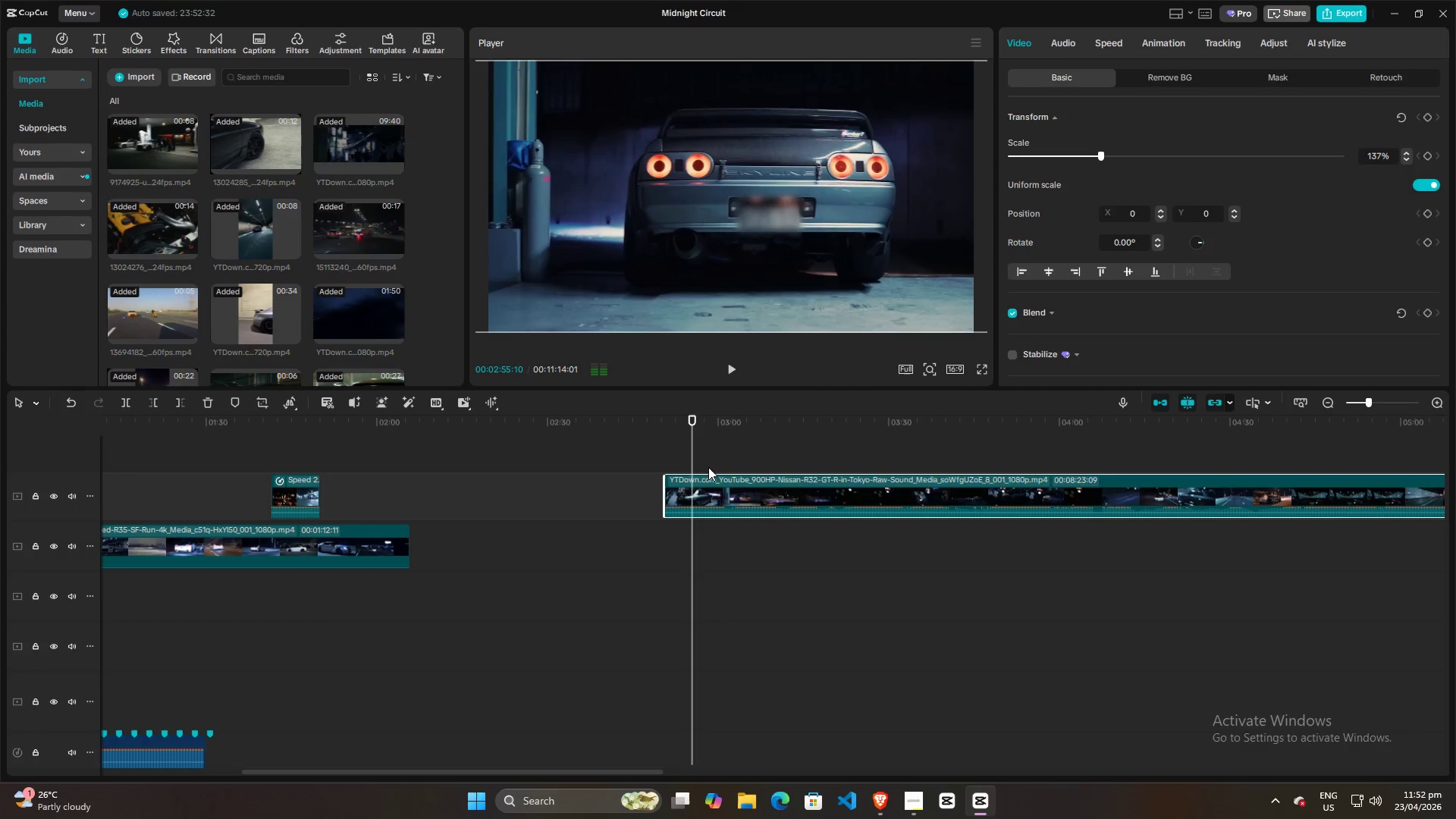 
key(ArrowLeft)
 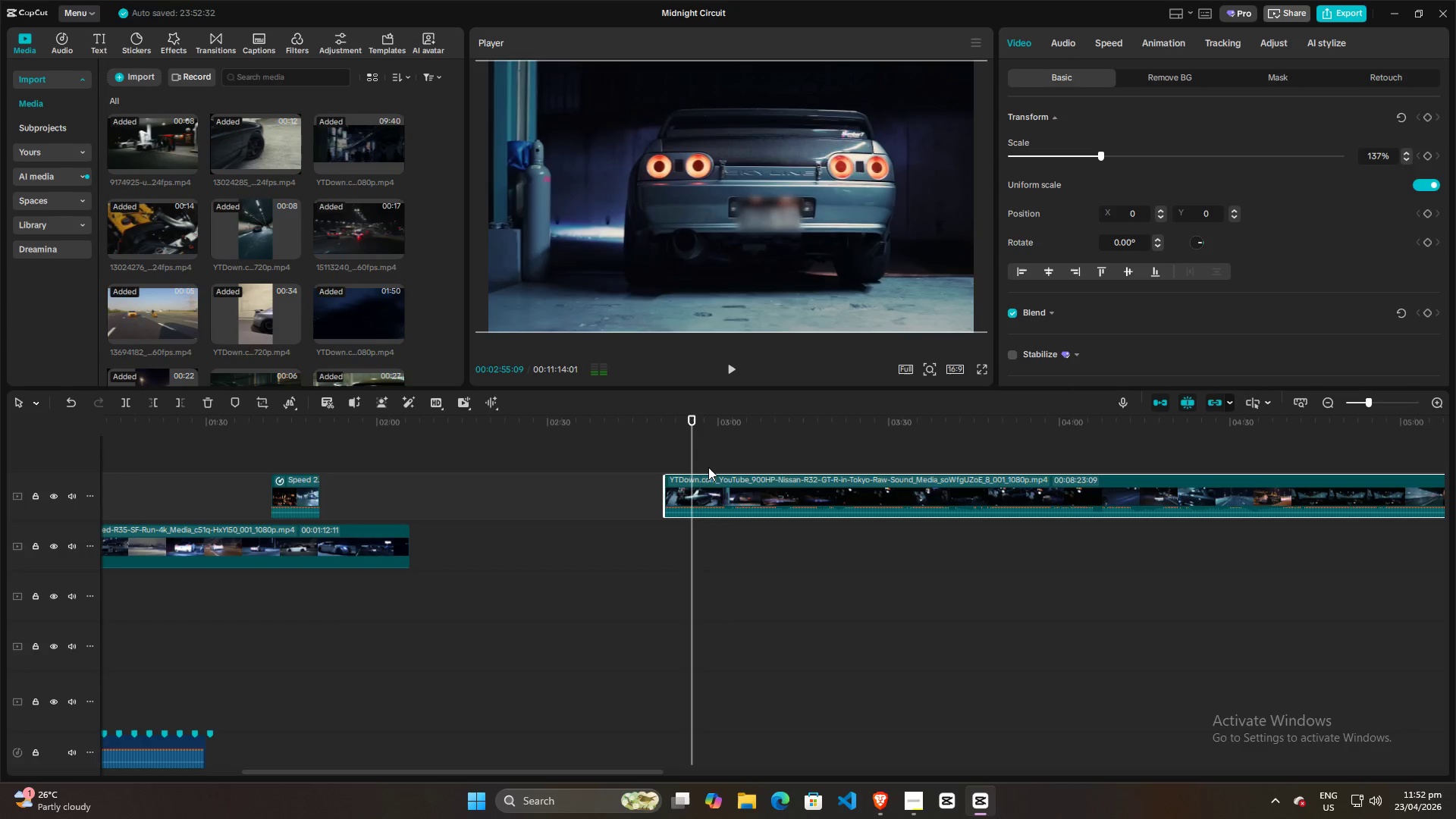 
key(ArrowLeft)
 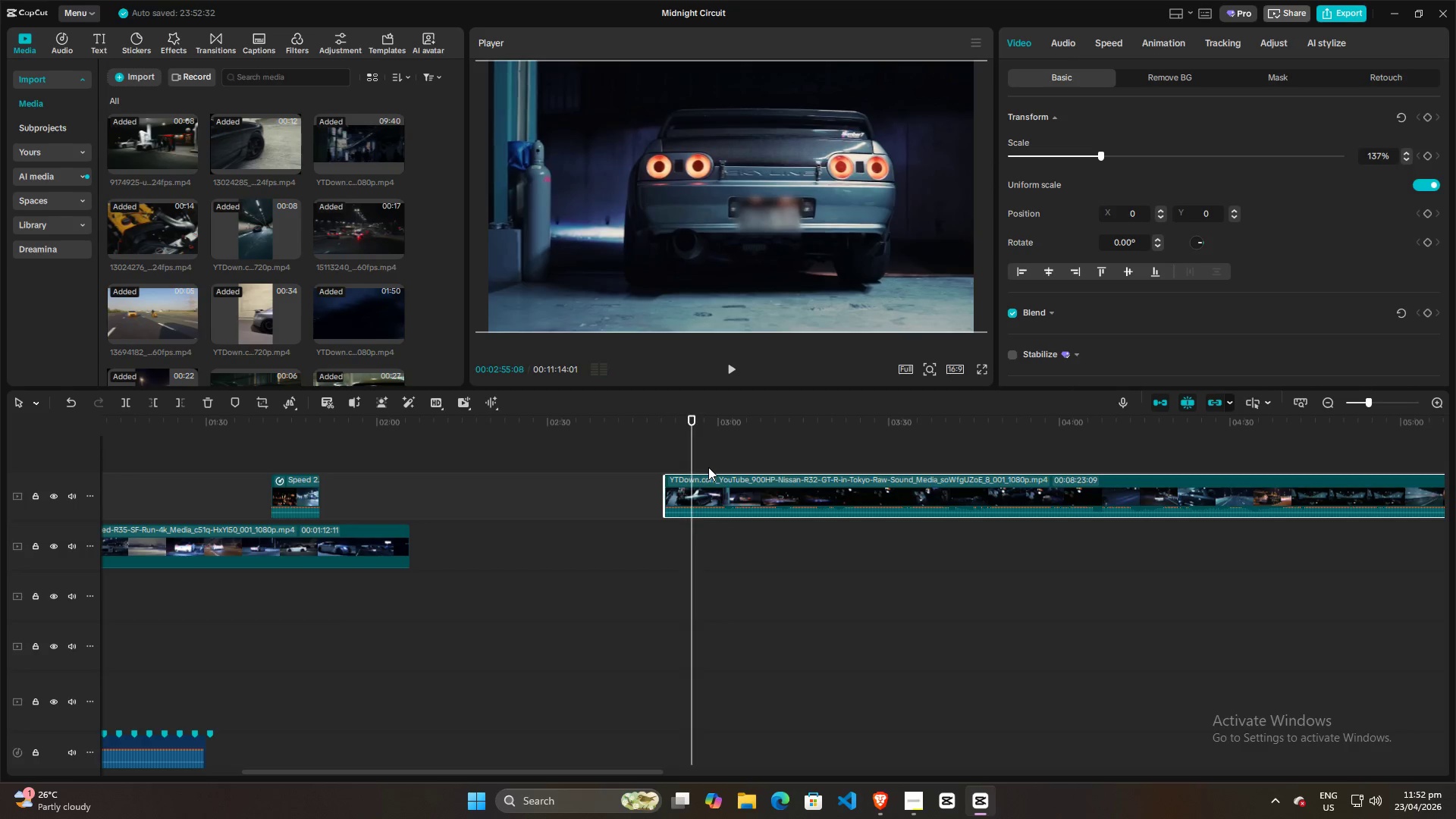 
key(ArrowLeft)
 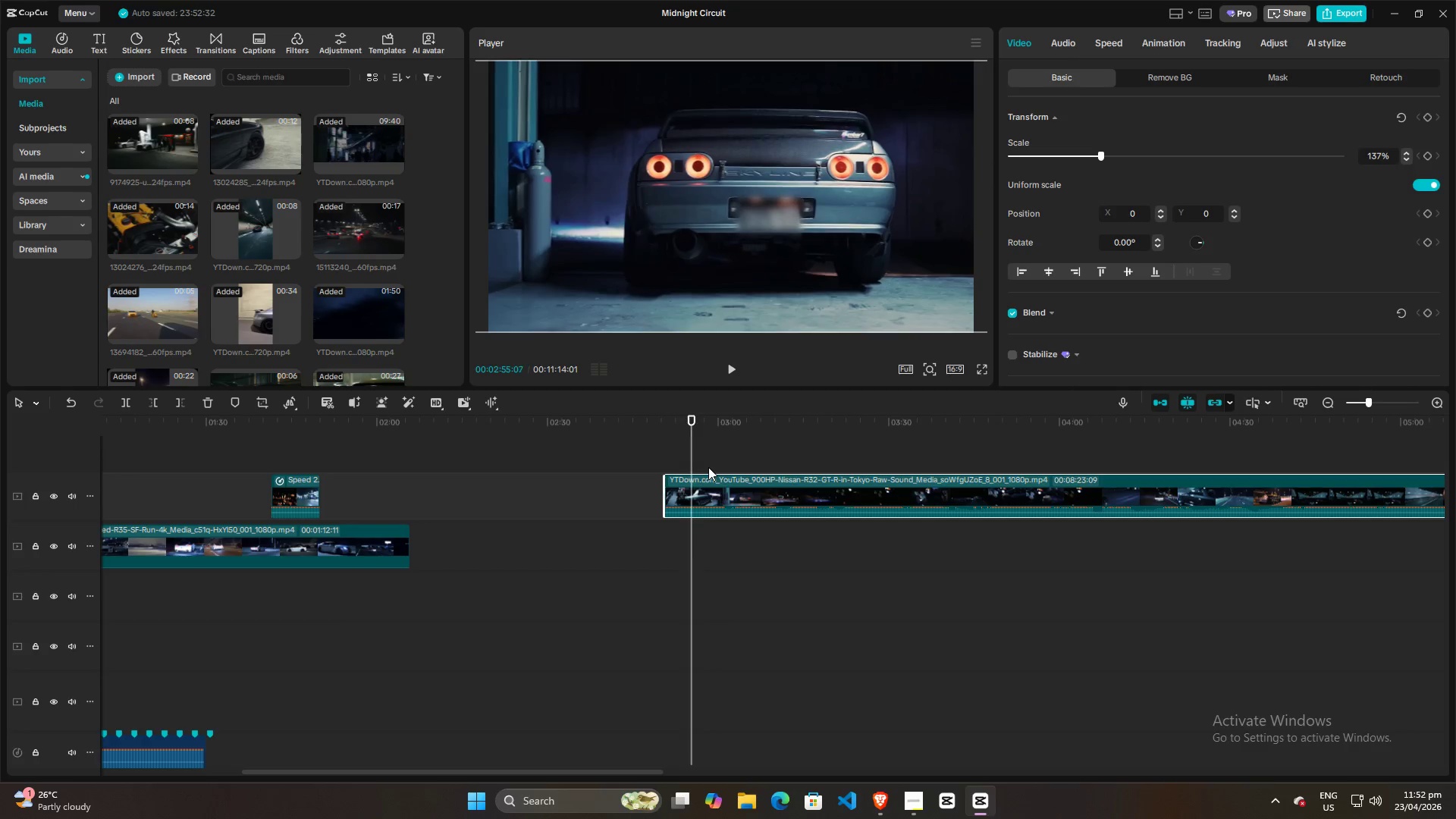 
key(ArrowLeft)
 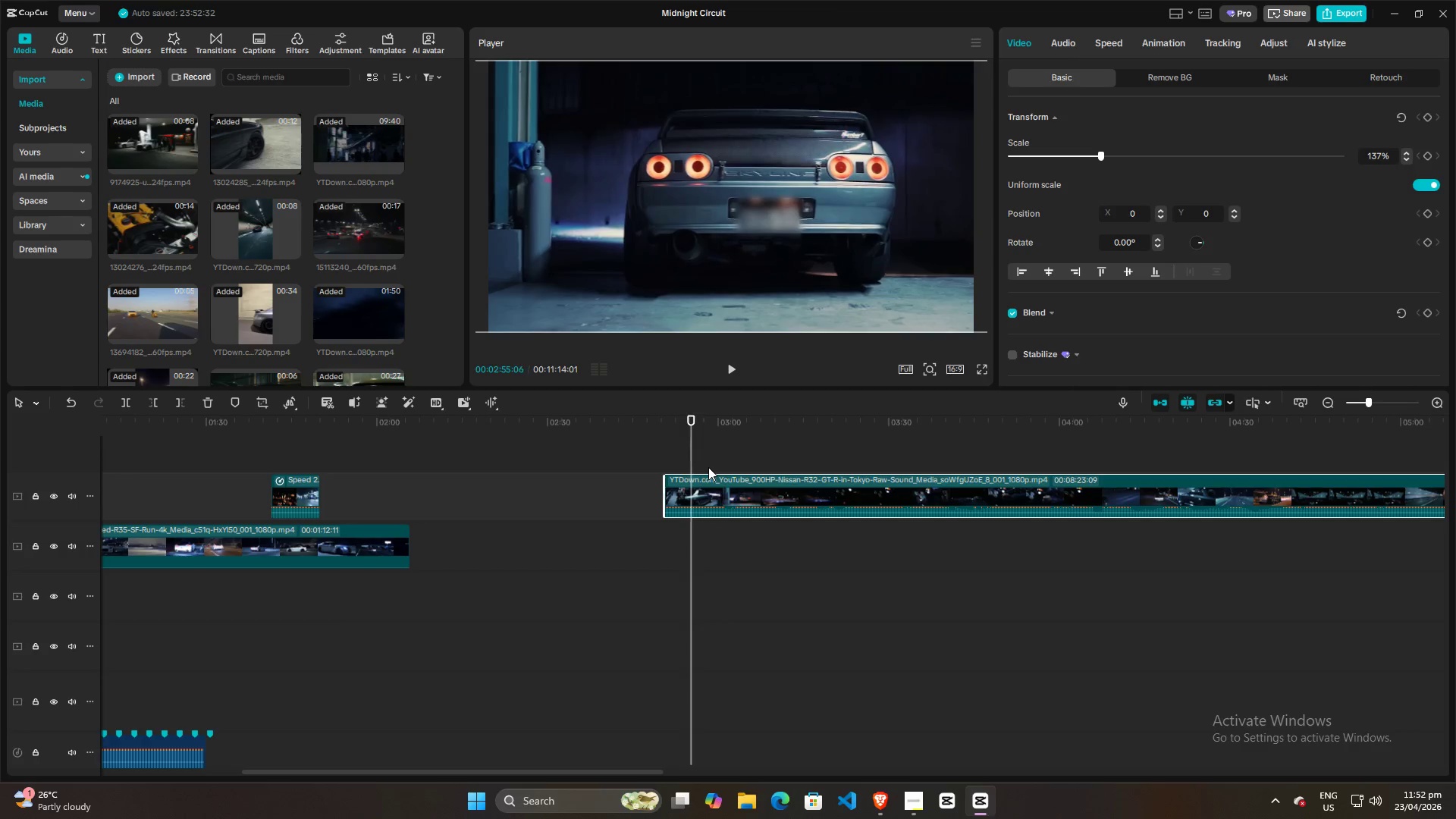 
key(ArrowLeft)
 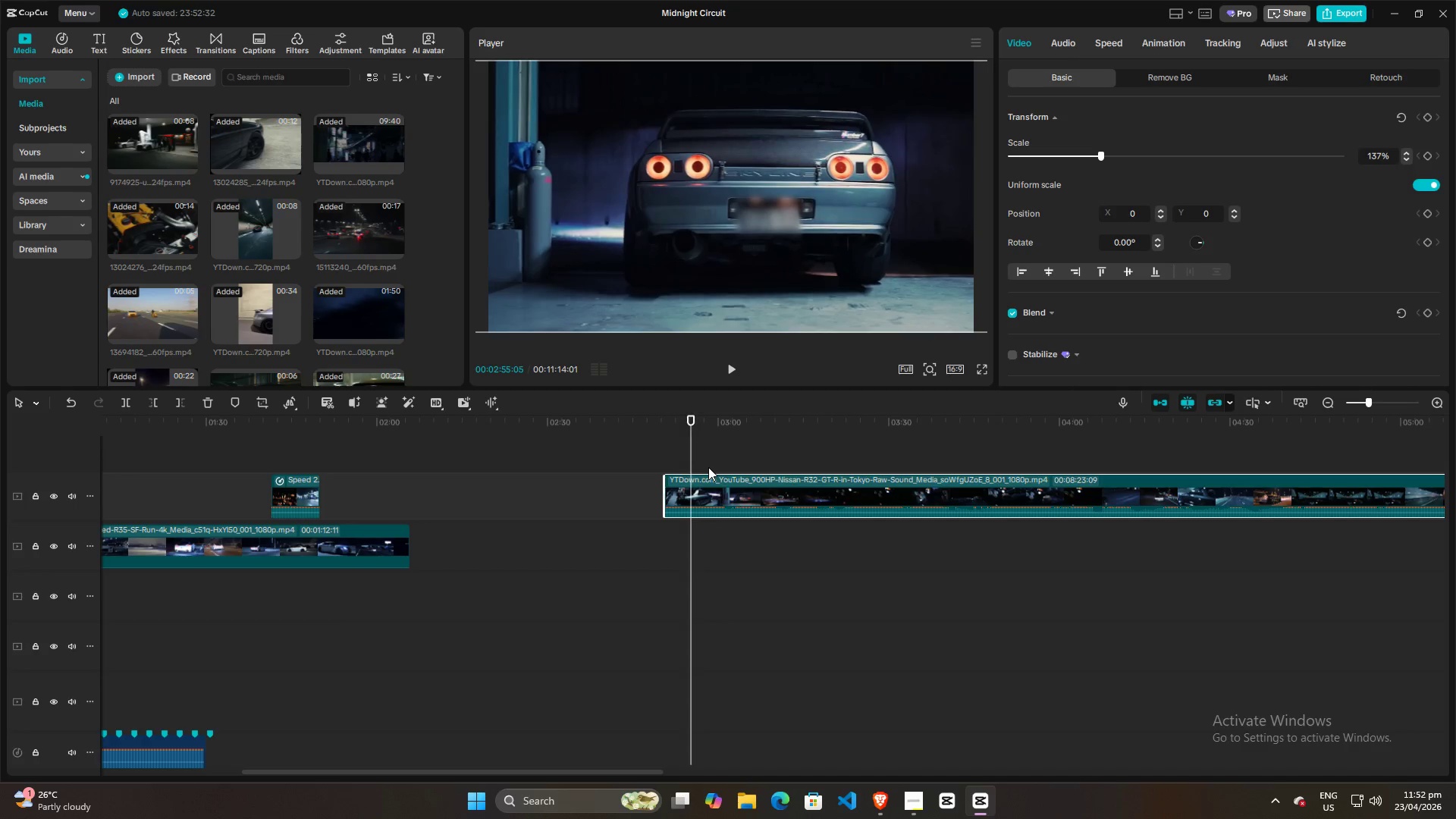 
key(ArrowLeft)
 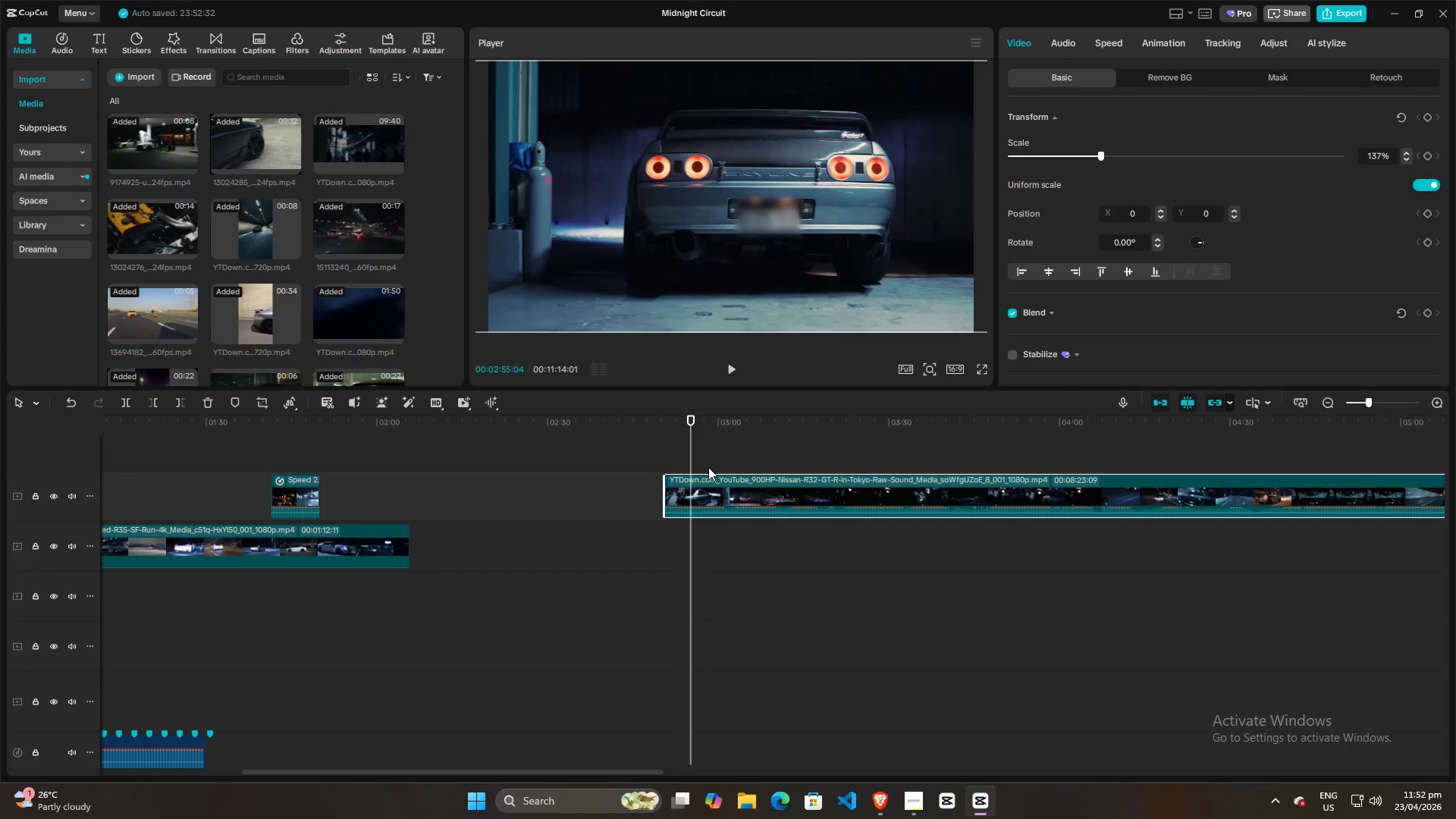 
key(ArrowLeft)
 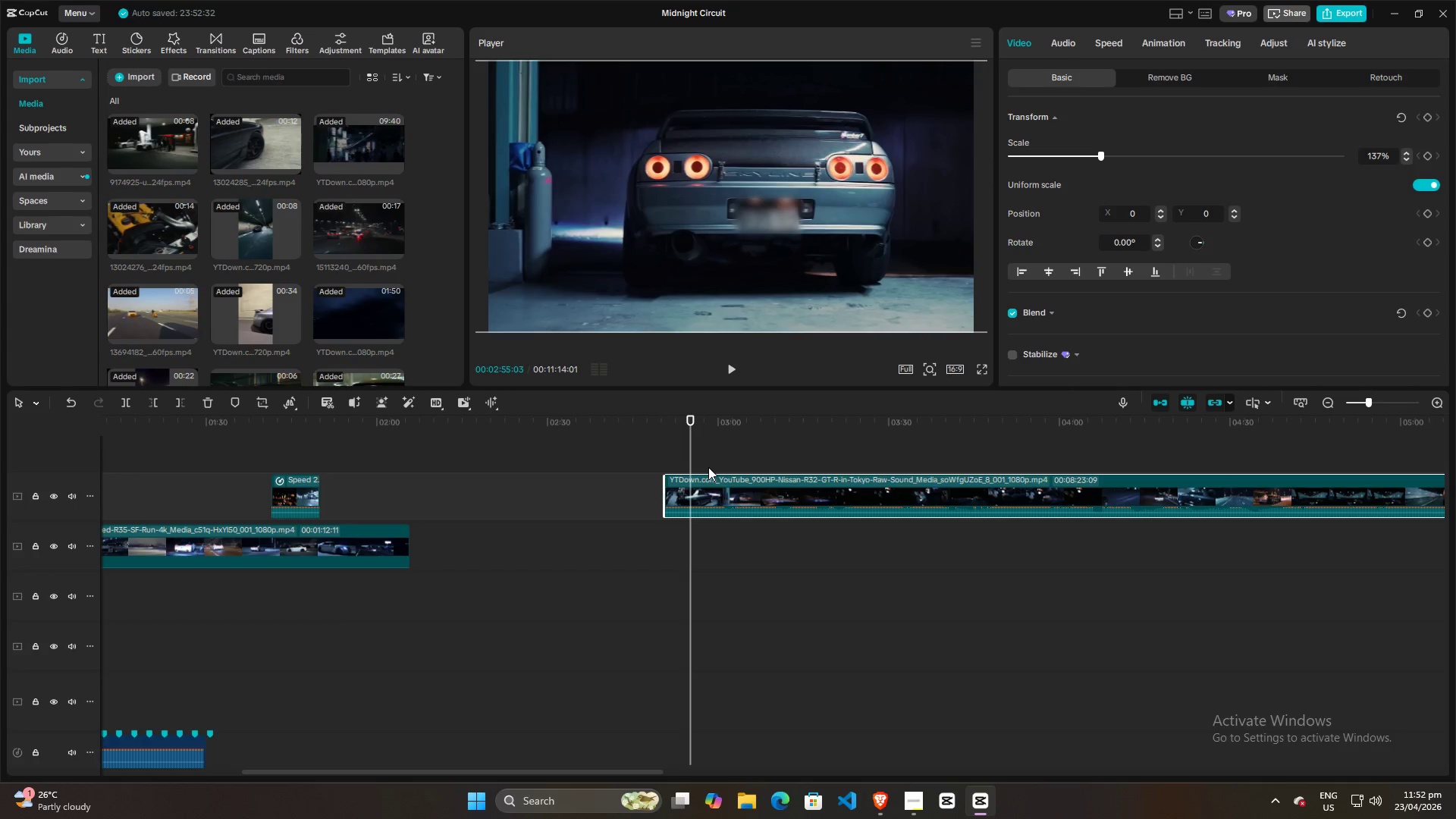 
key(ArrowLeft)
 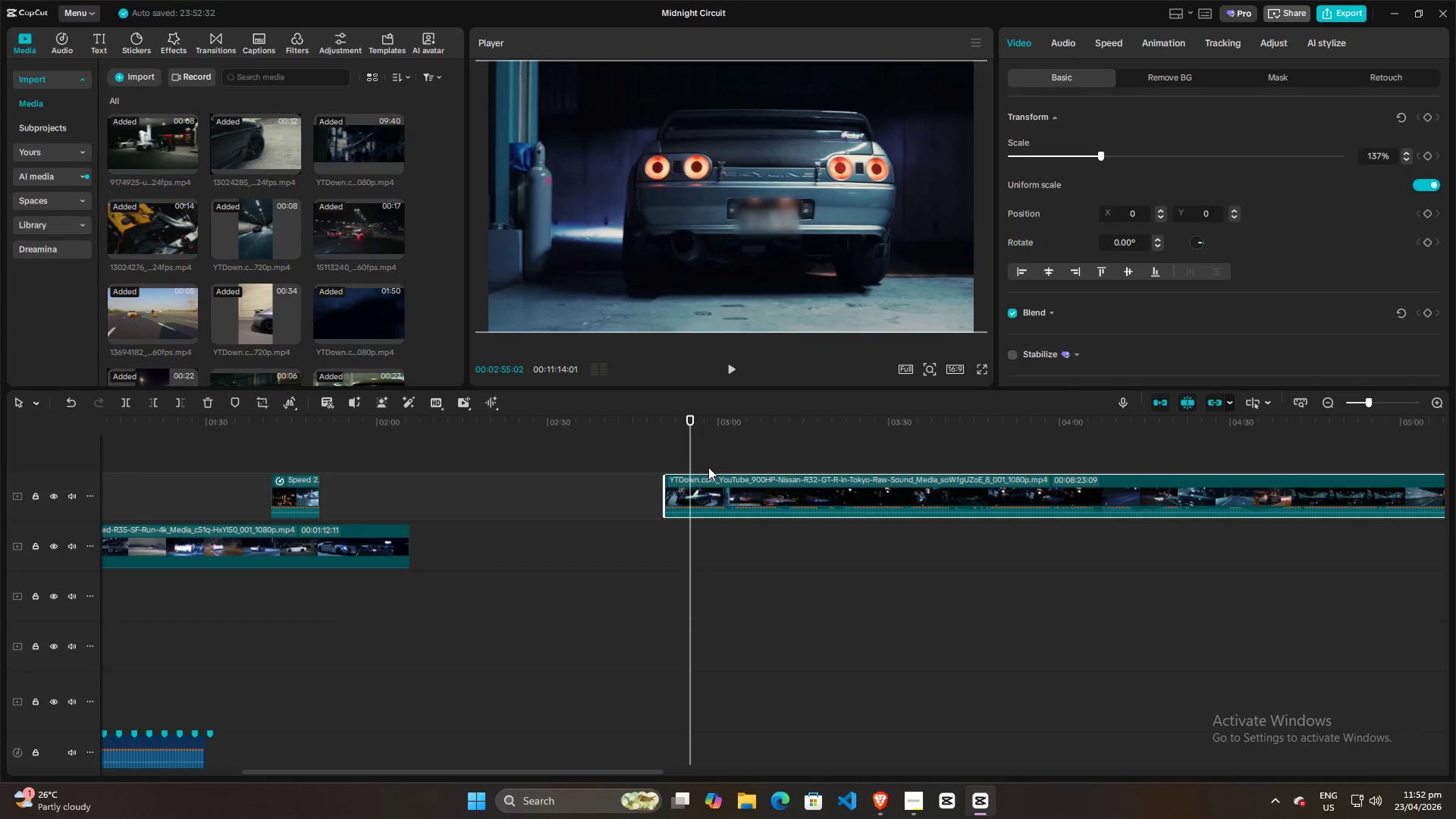 
key(ArrowLeft)
 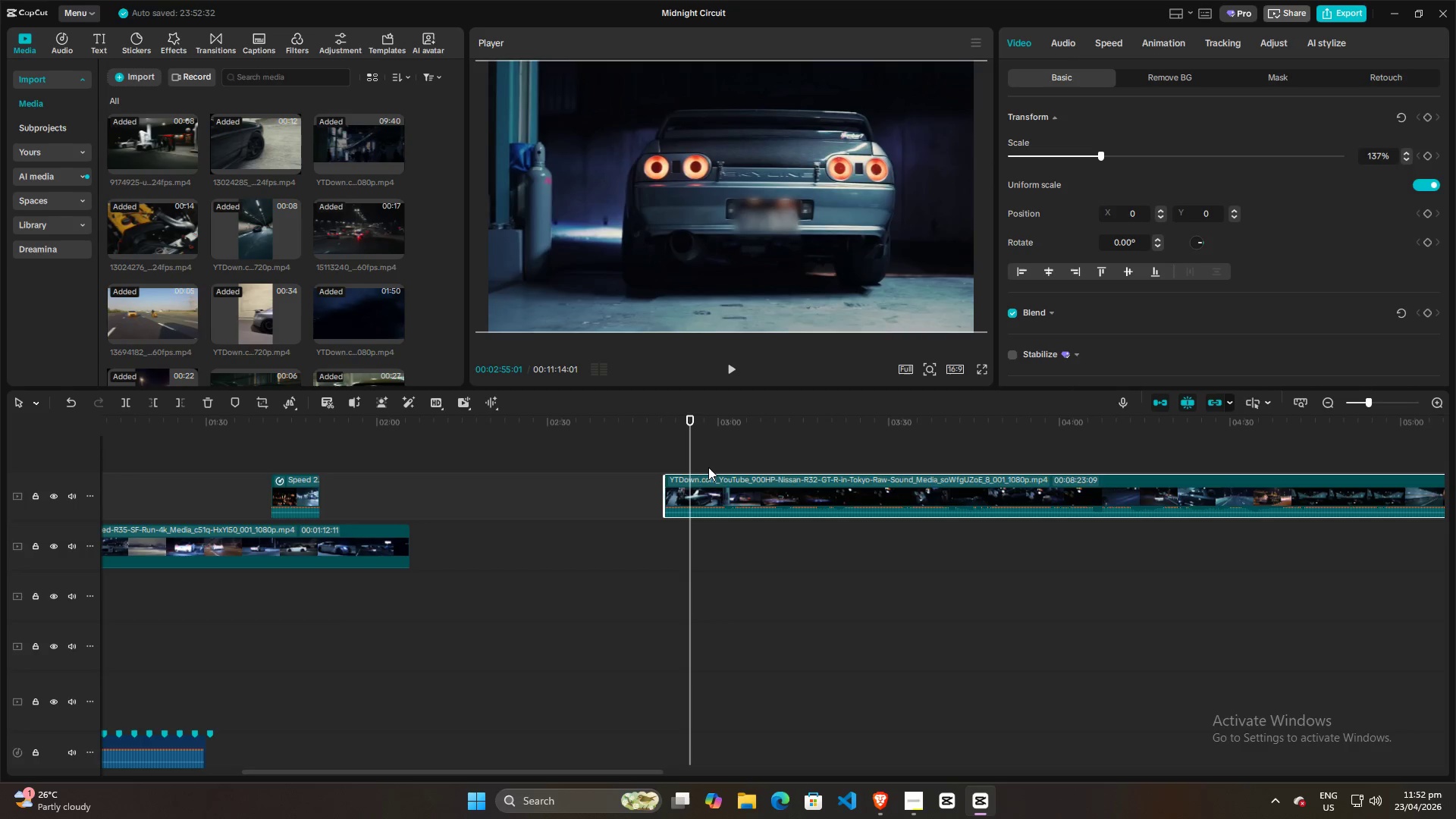 
key(ArrowLeft)
 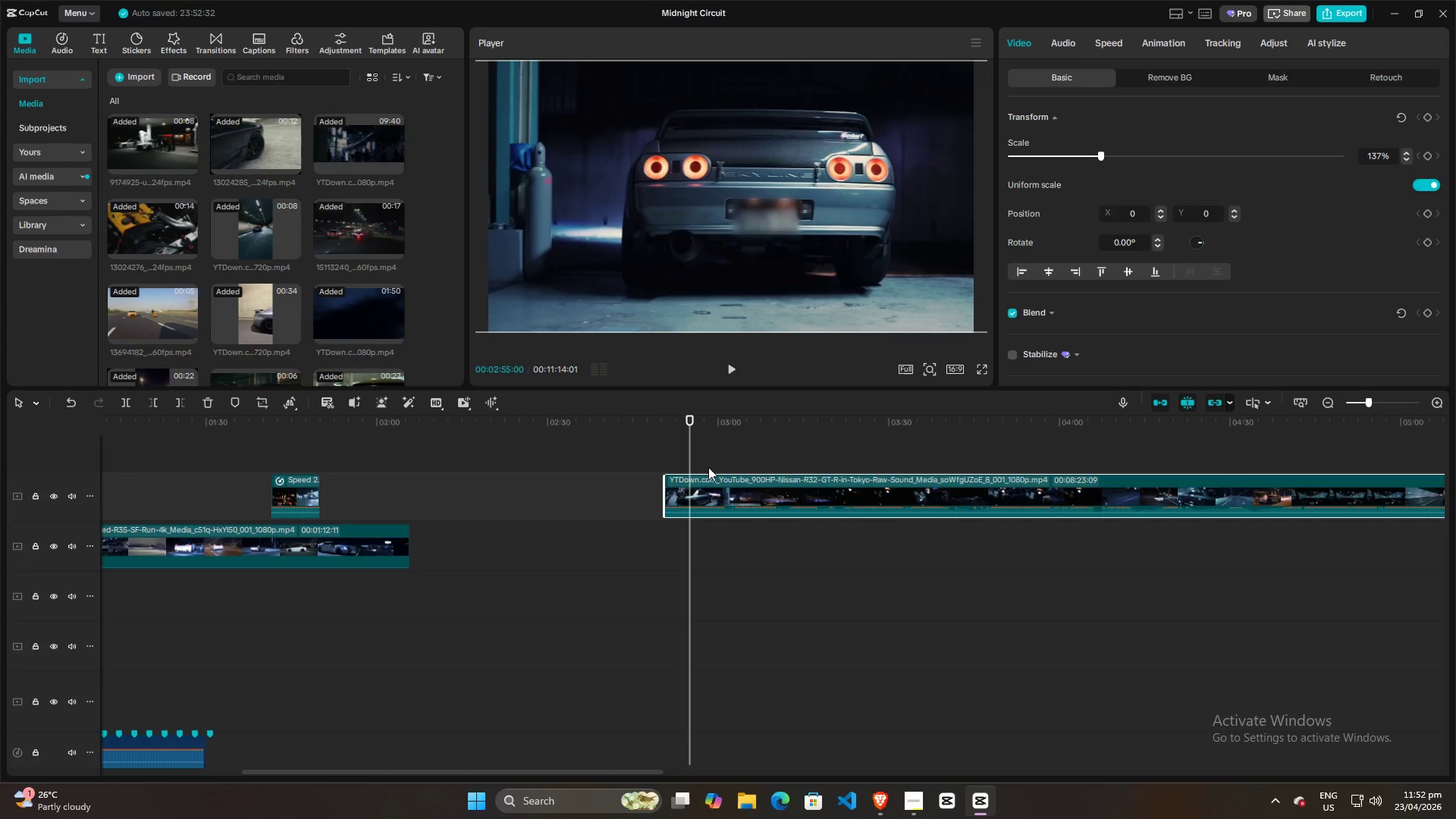 
key(ArrowLeft)
 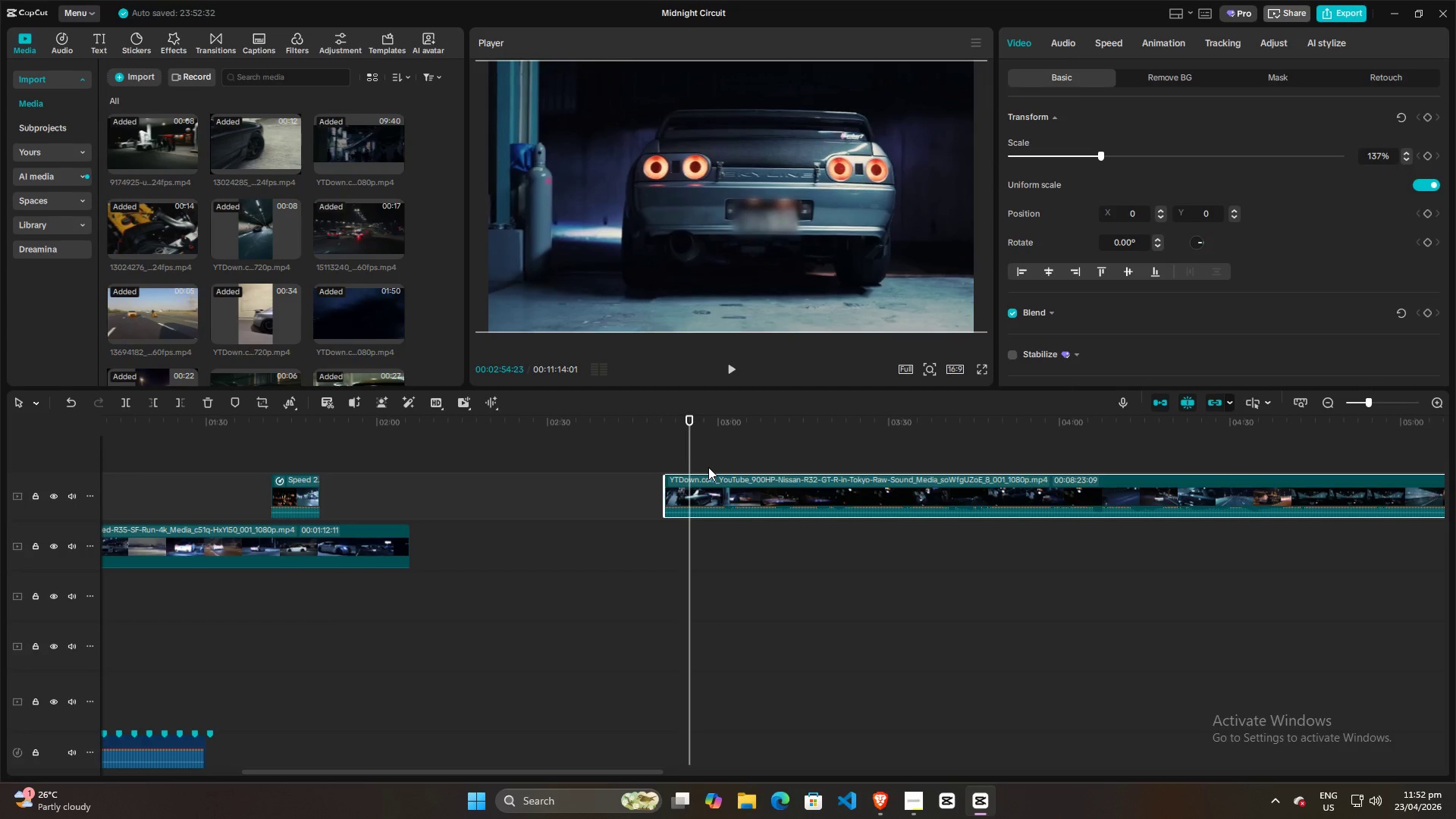 
key(ArrowLeft)
 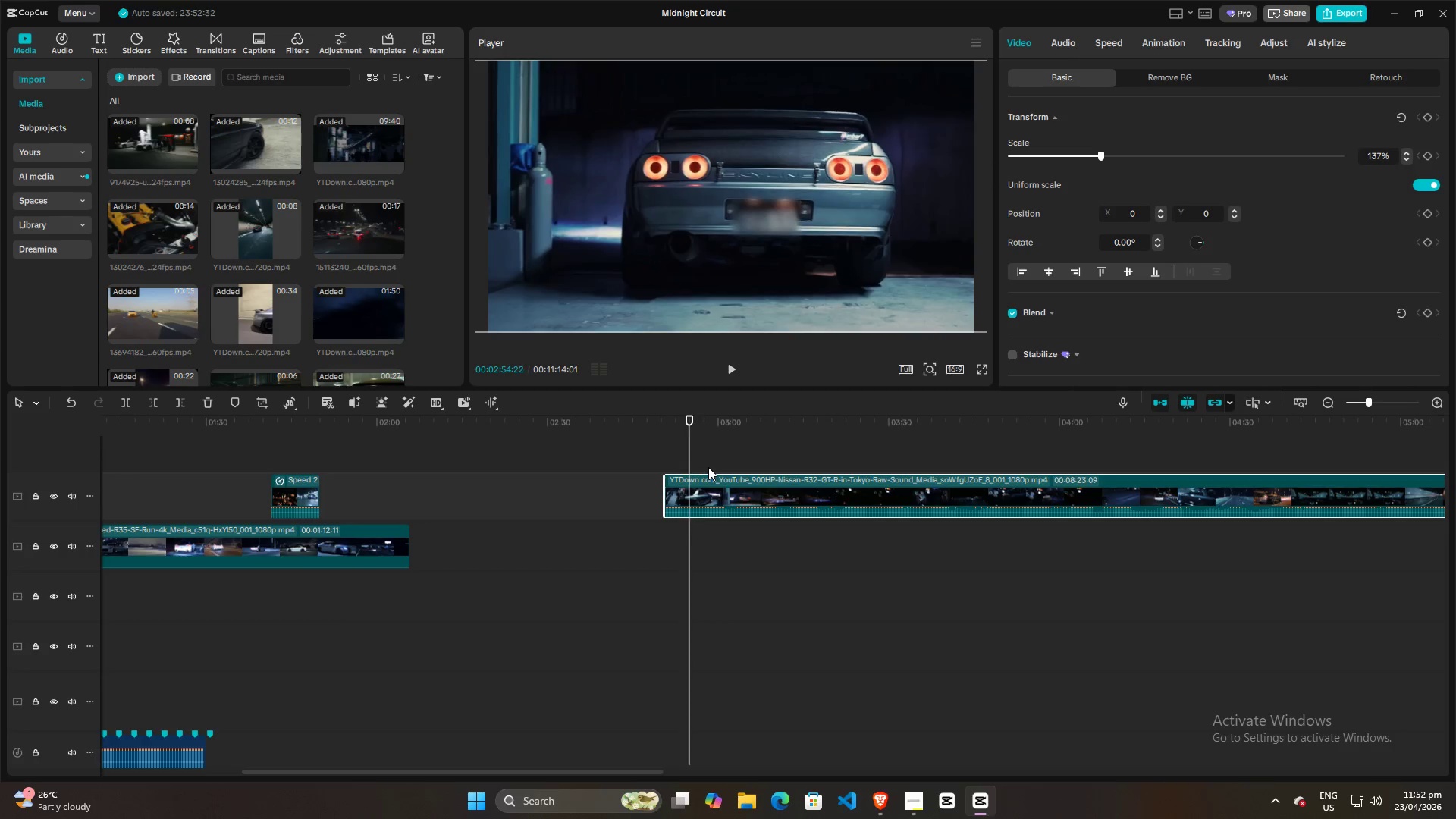 
key(ArrowLeft)
 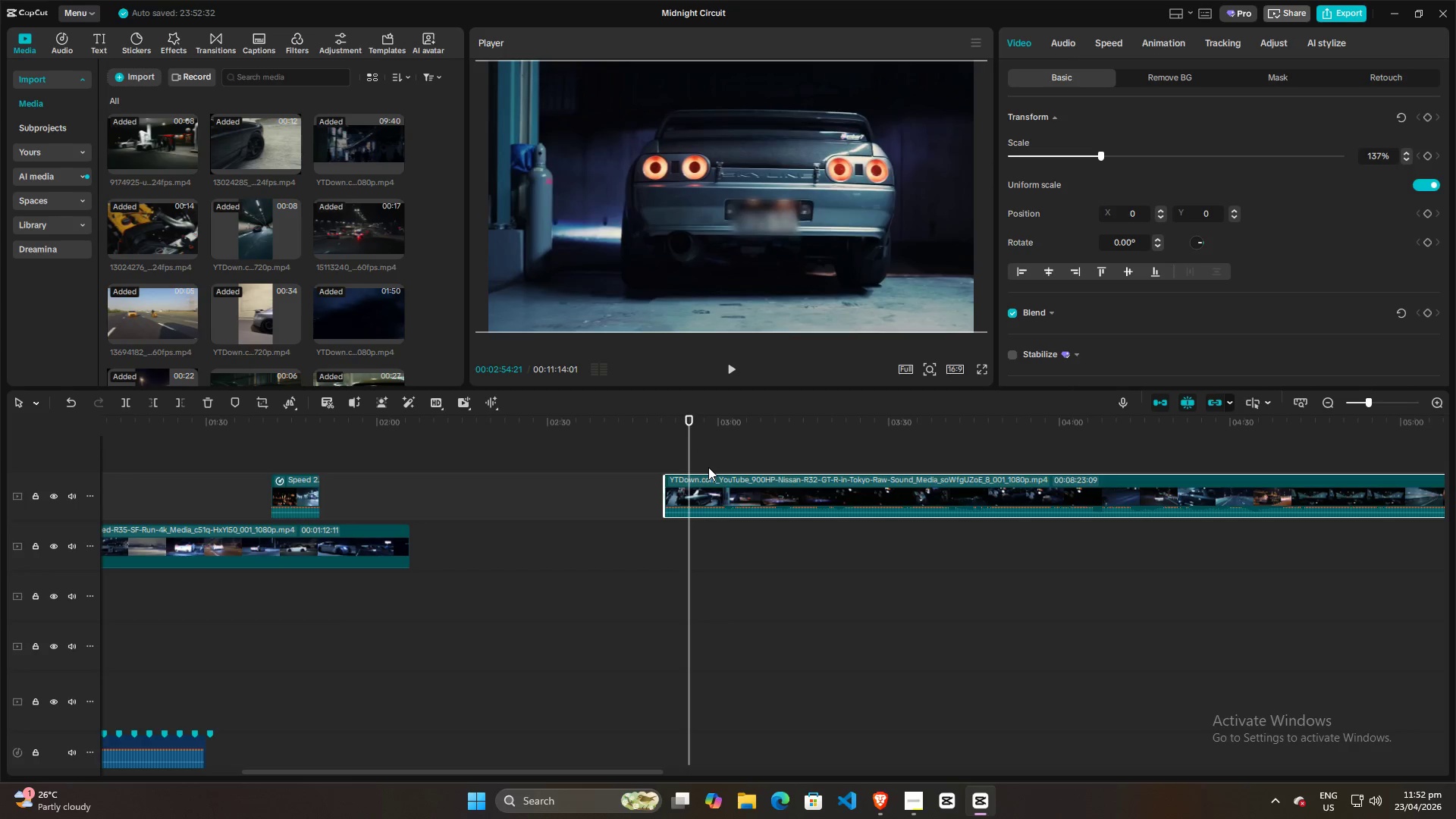 
key(ArrowLeft)
 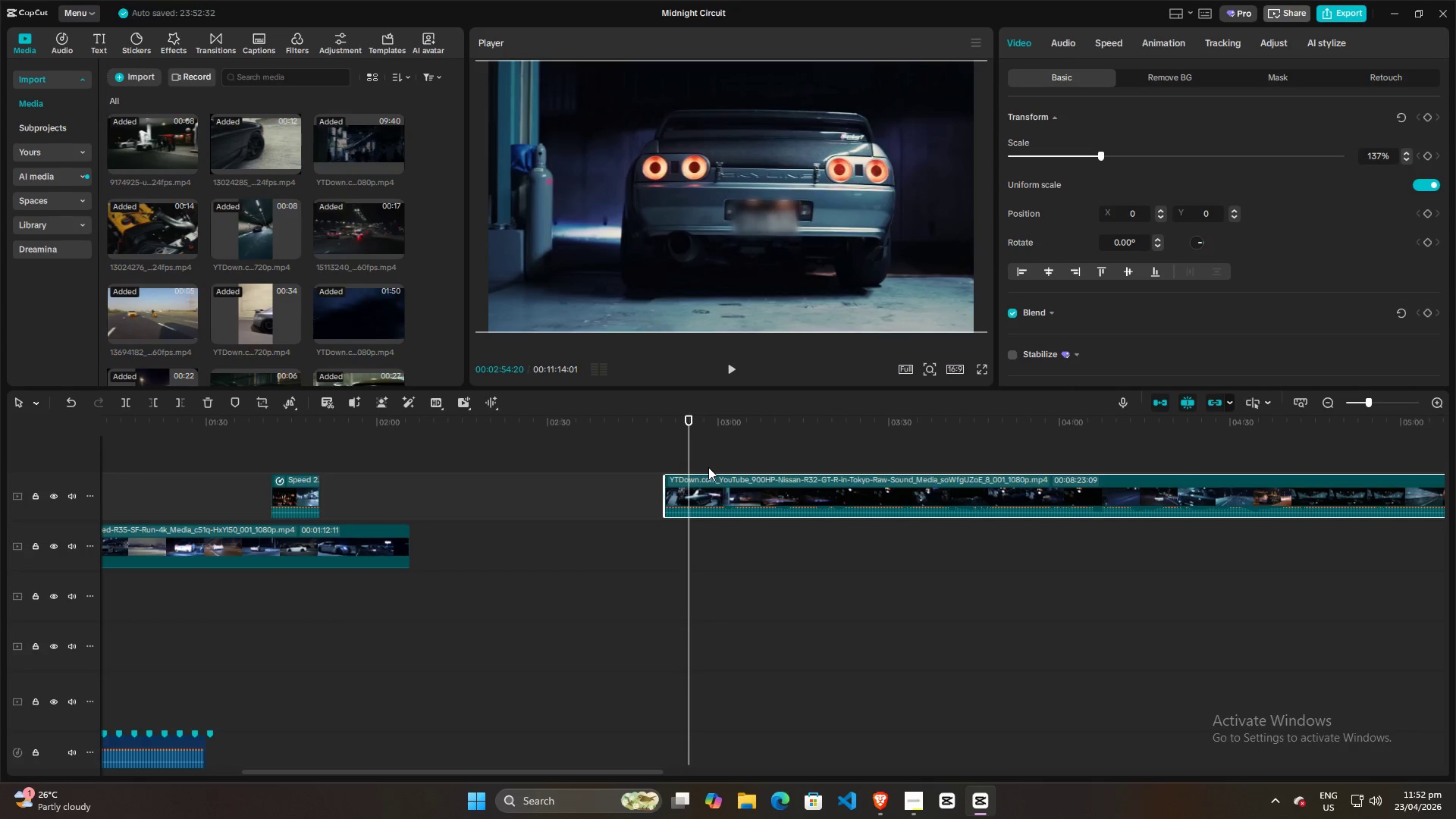 
key(ArrowLeft)
 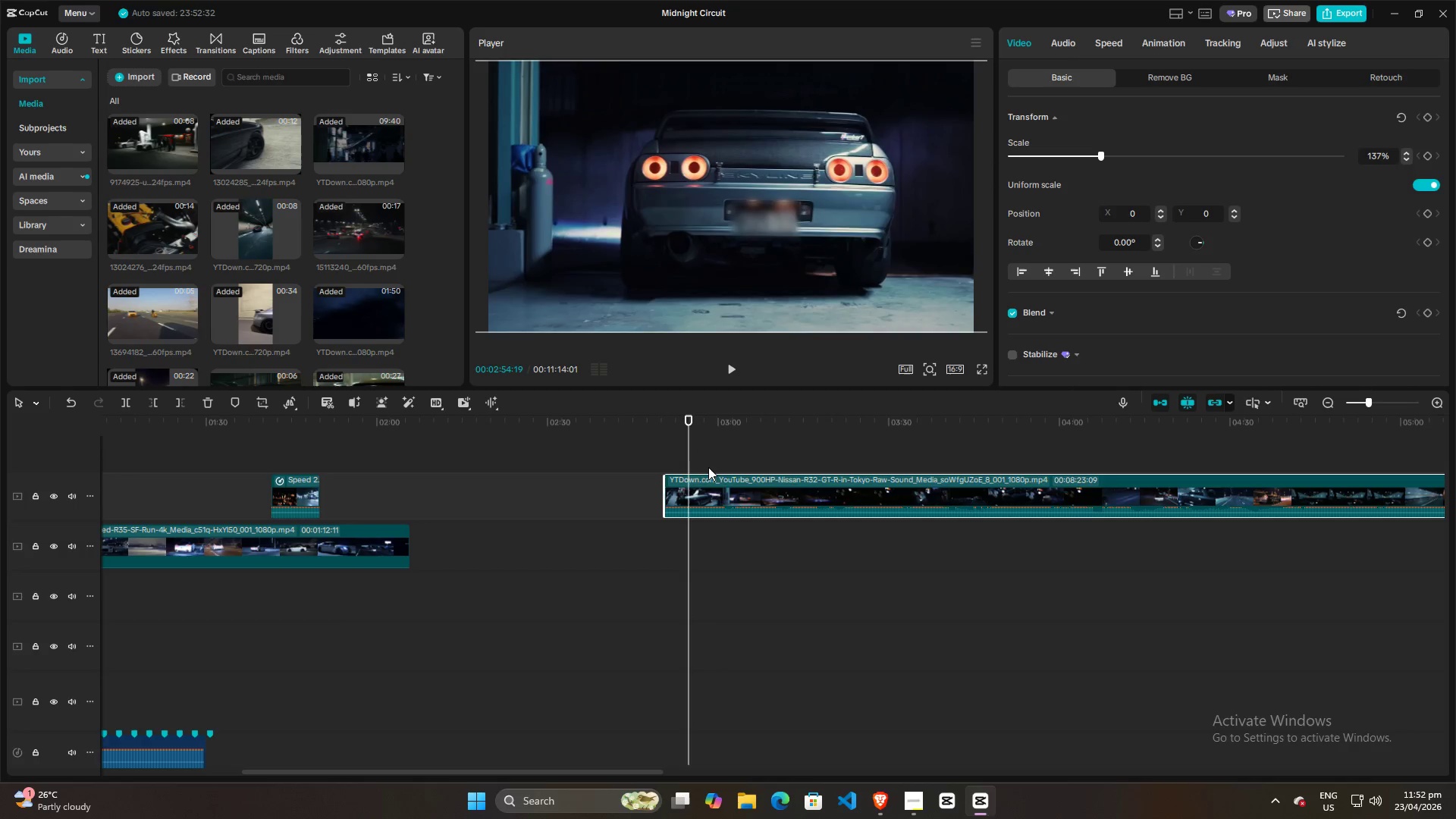 
key(ArrowLeft)
 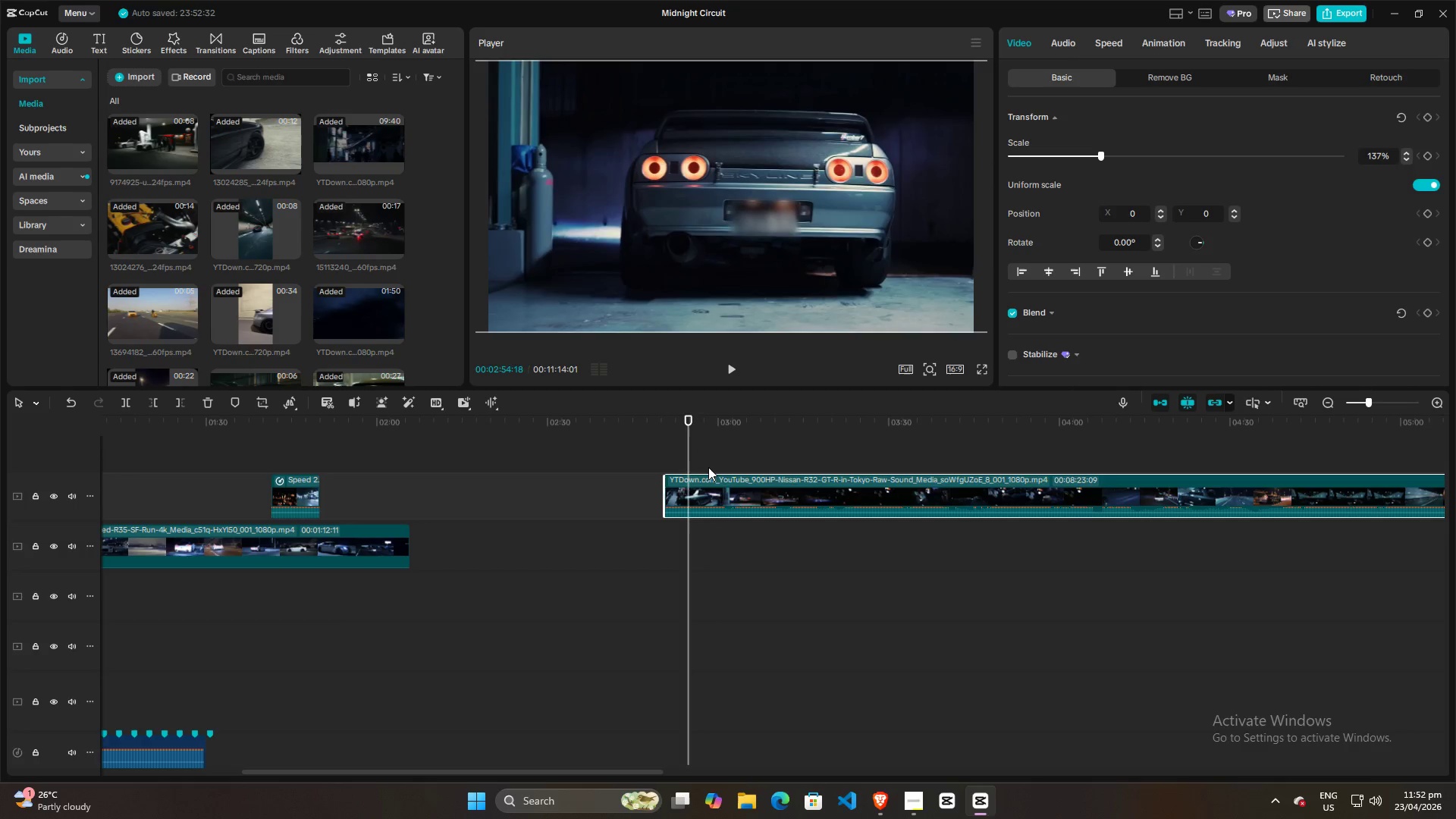 
key(ArrowLeft)
 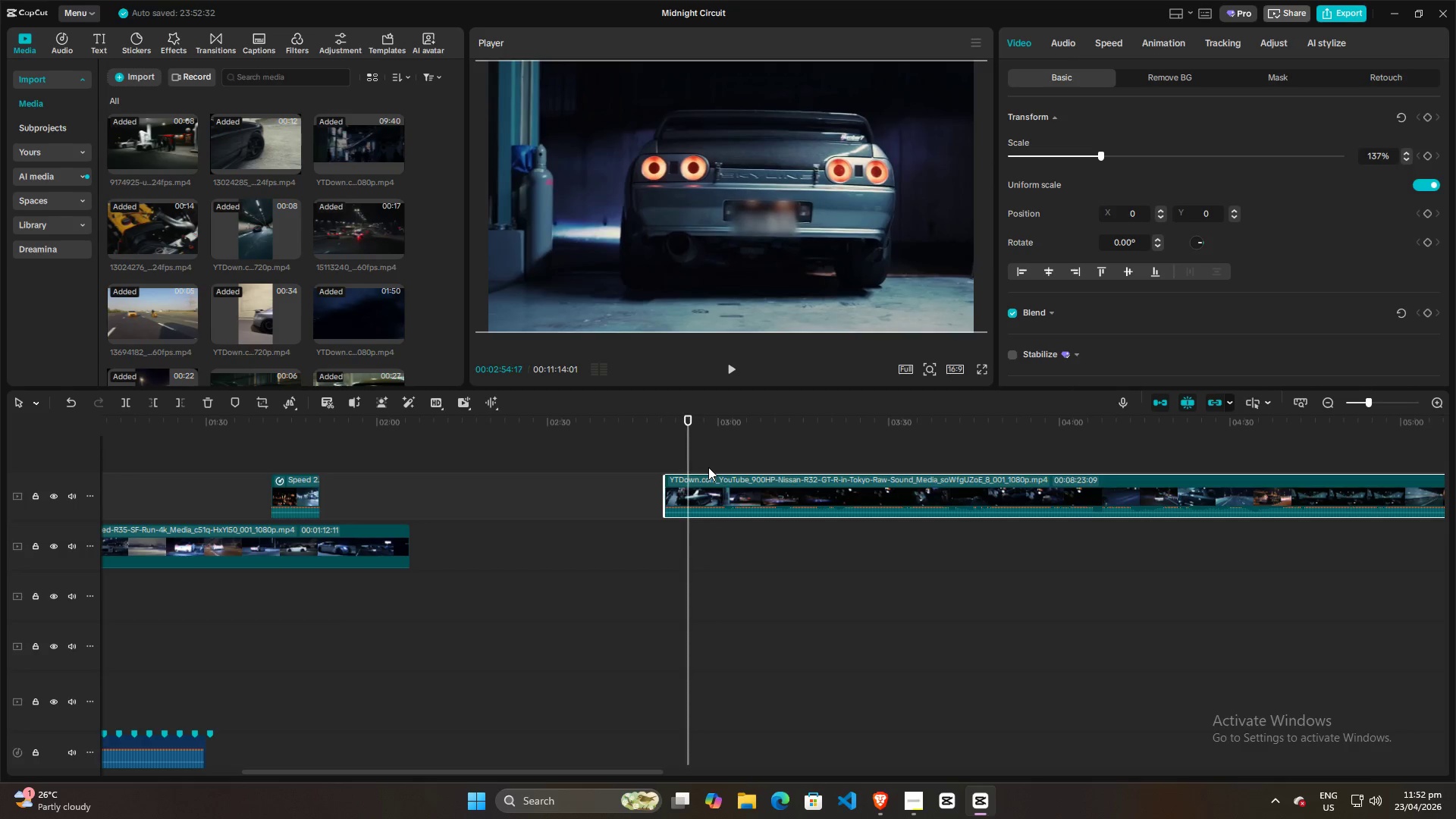 
key(ArrowLeft)
 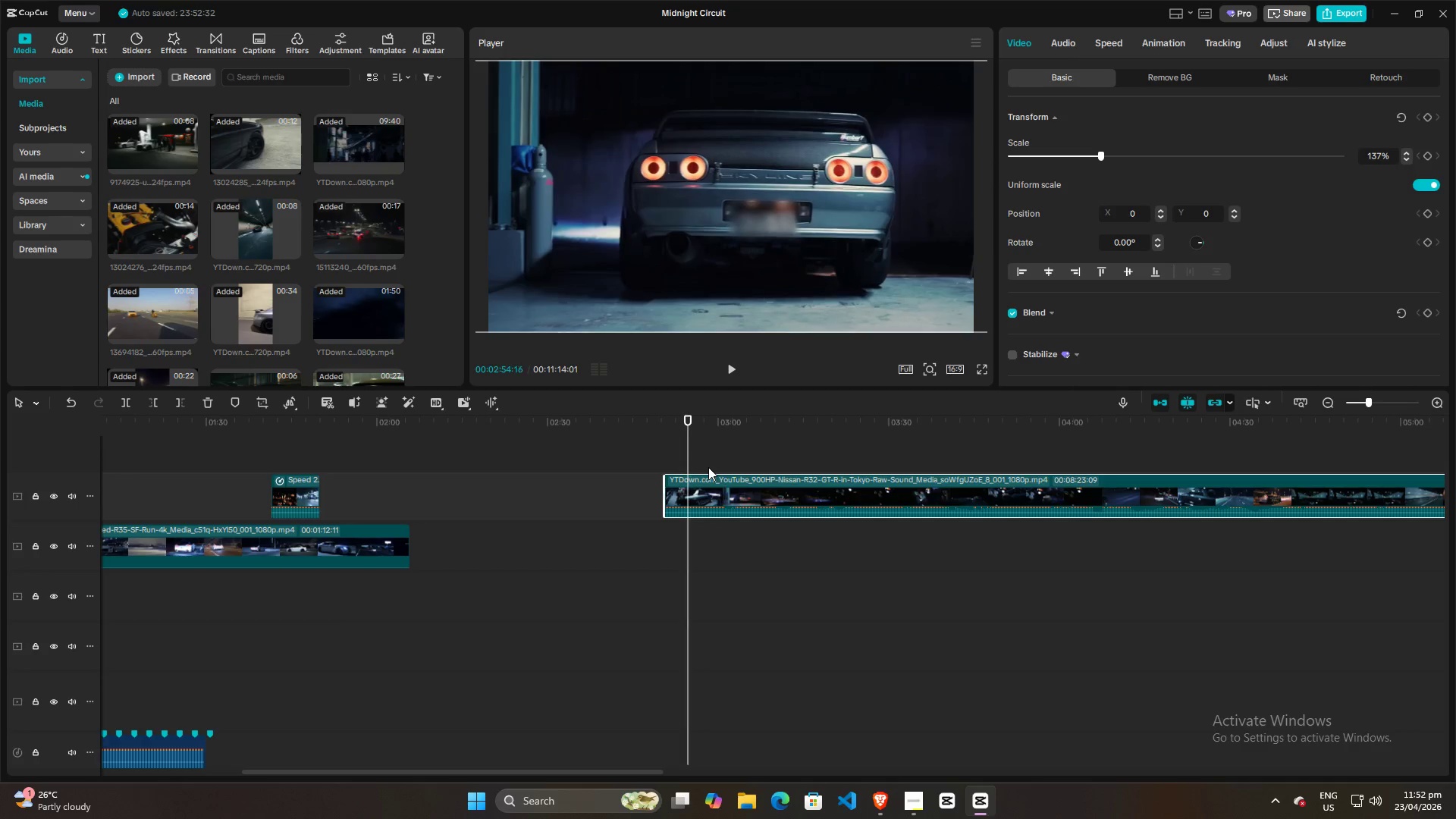 
key(ArrowLeft)
 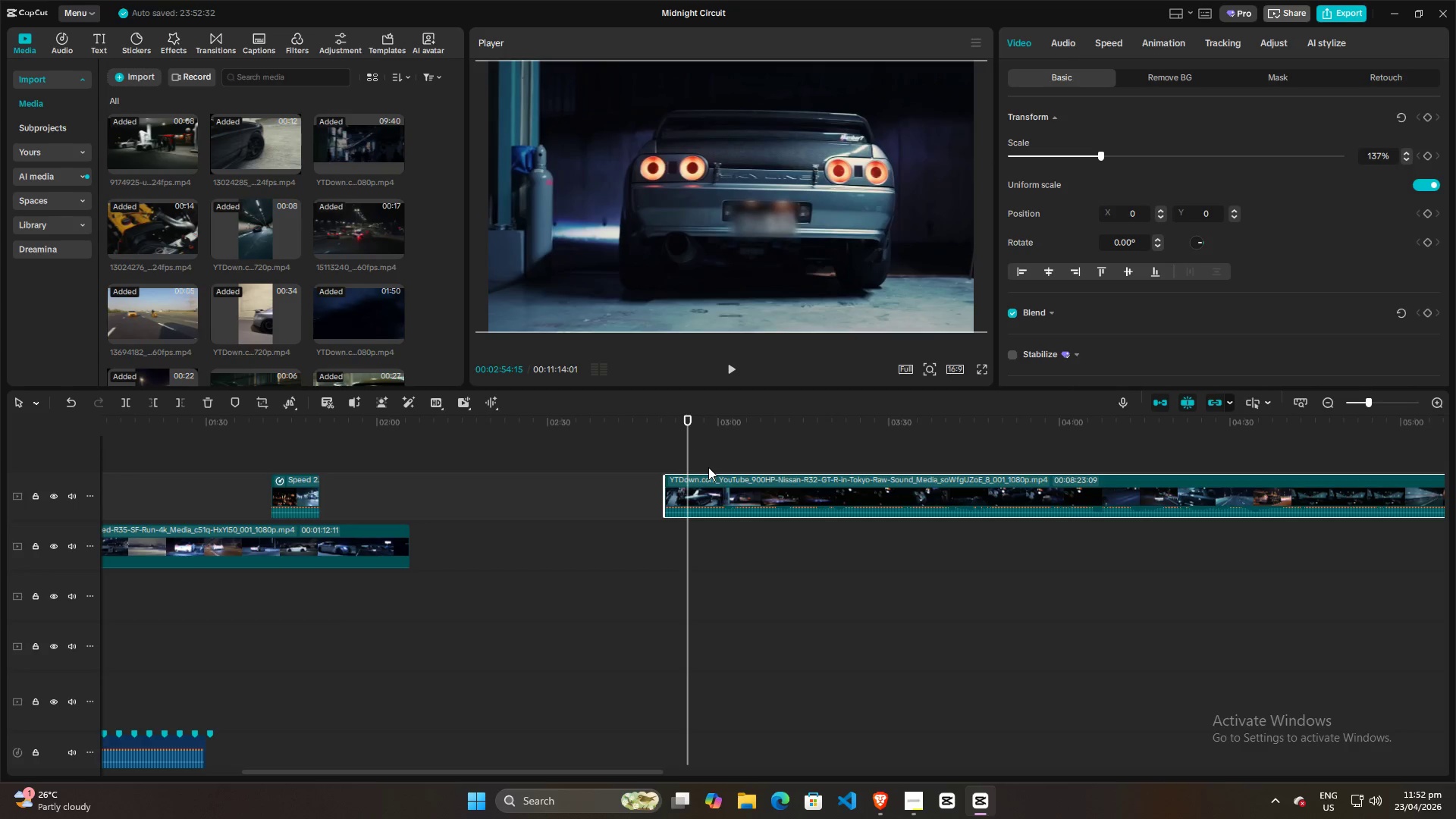 
key(ArrowLeft)
 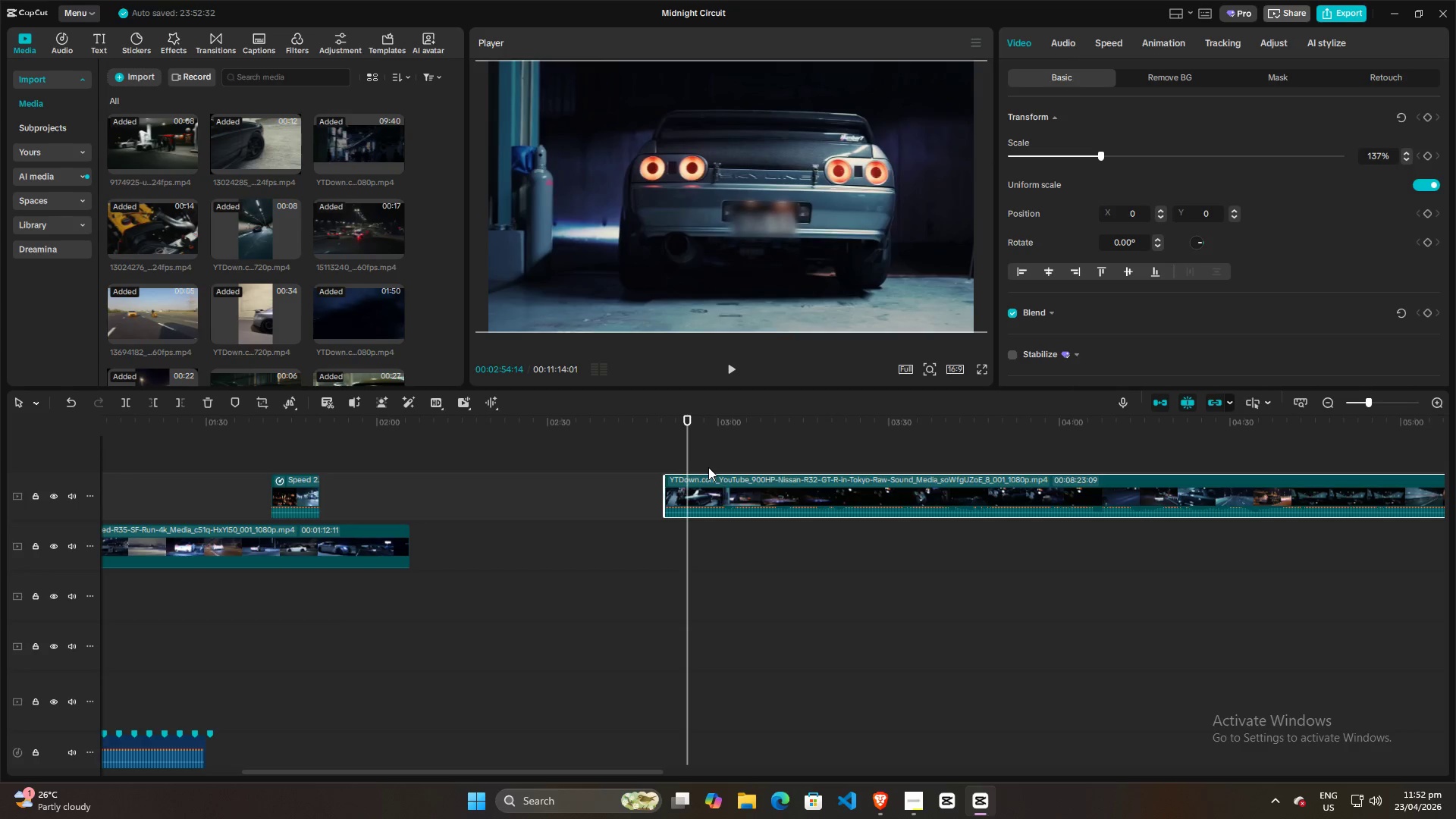 
key(ArrowLeft)
 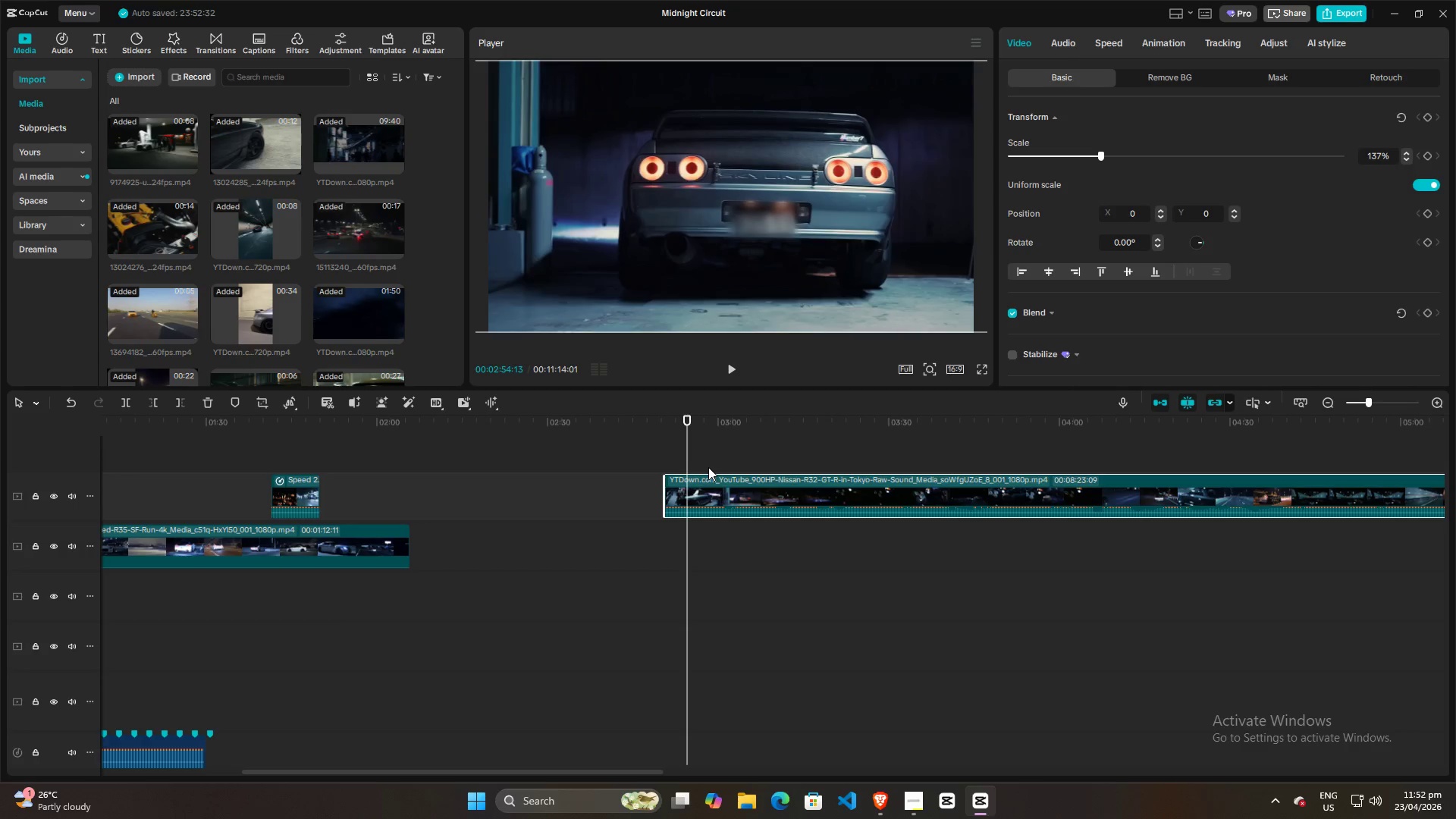 
key(ArrowLeft)
 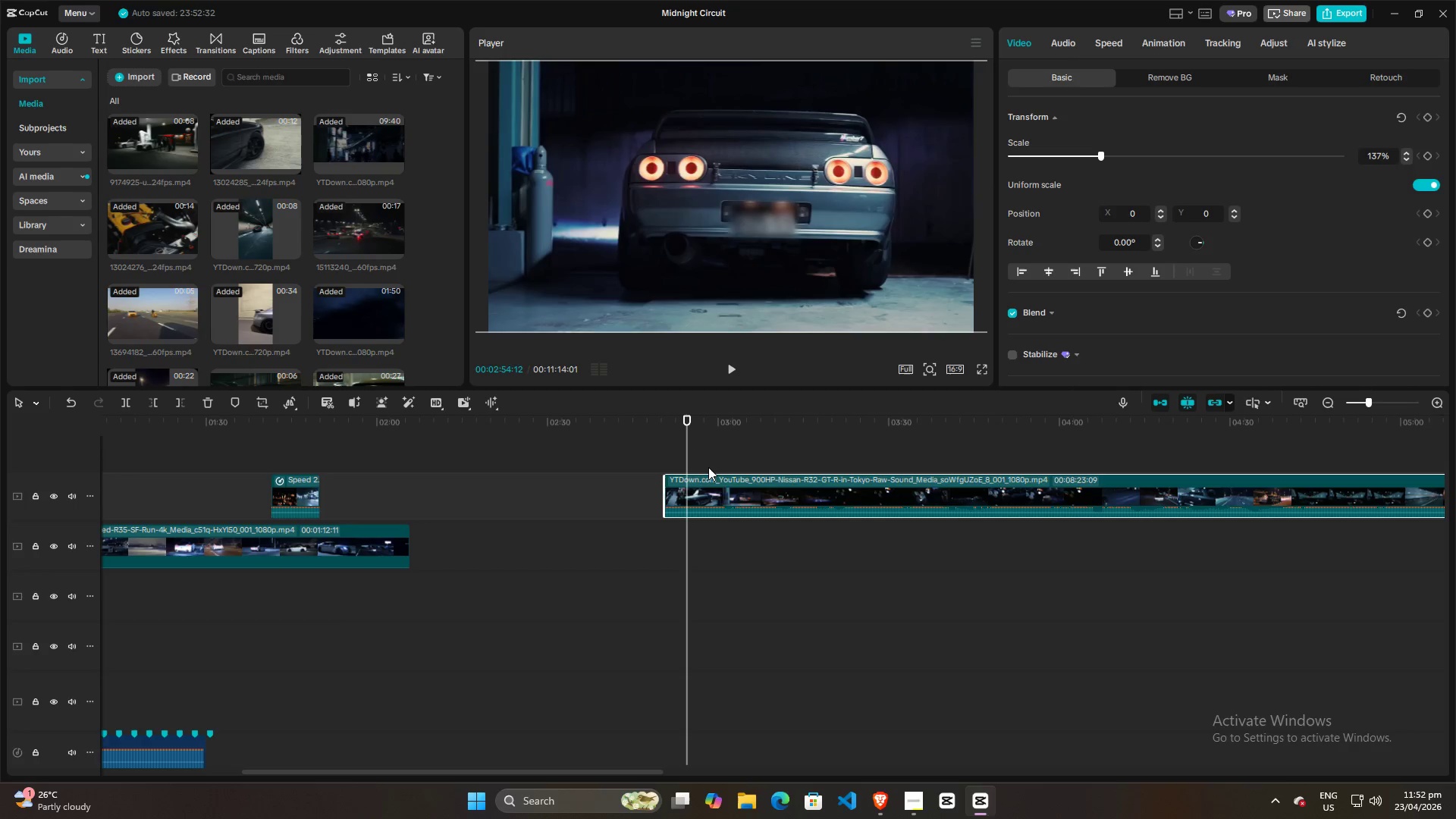 
key(ArrowLeft)
 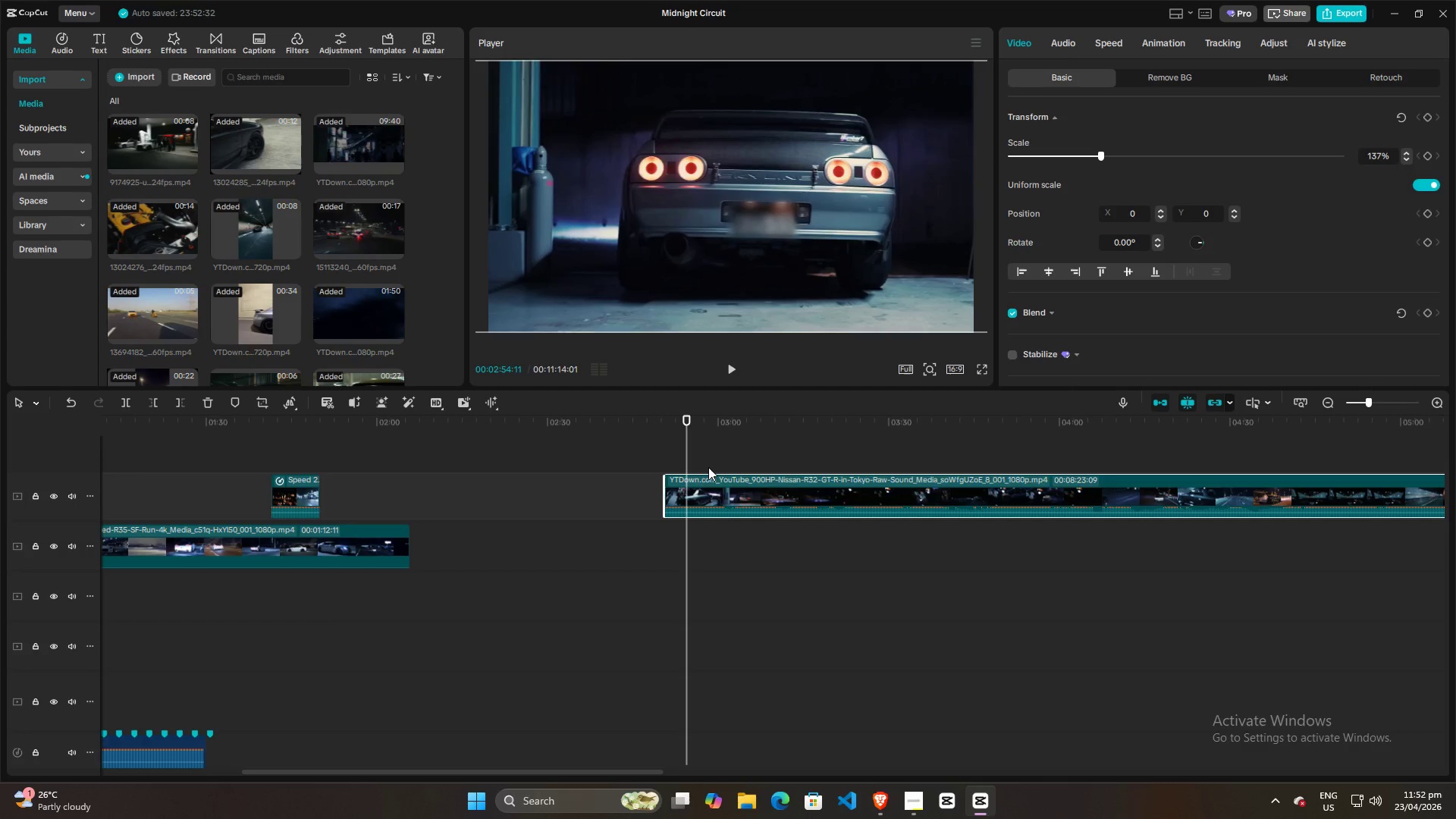 
key(ArrowLeft)
 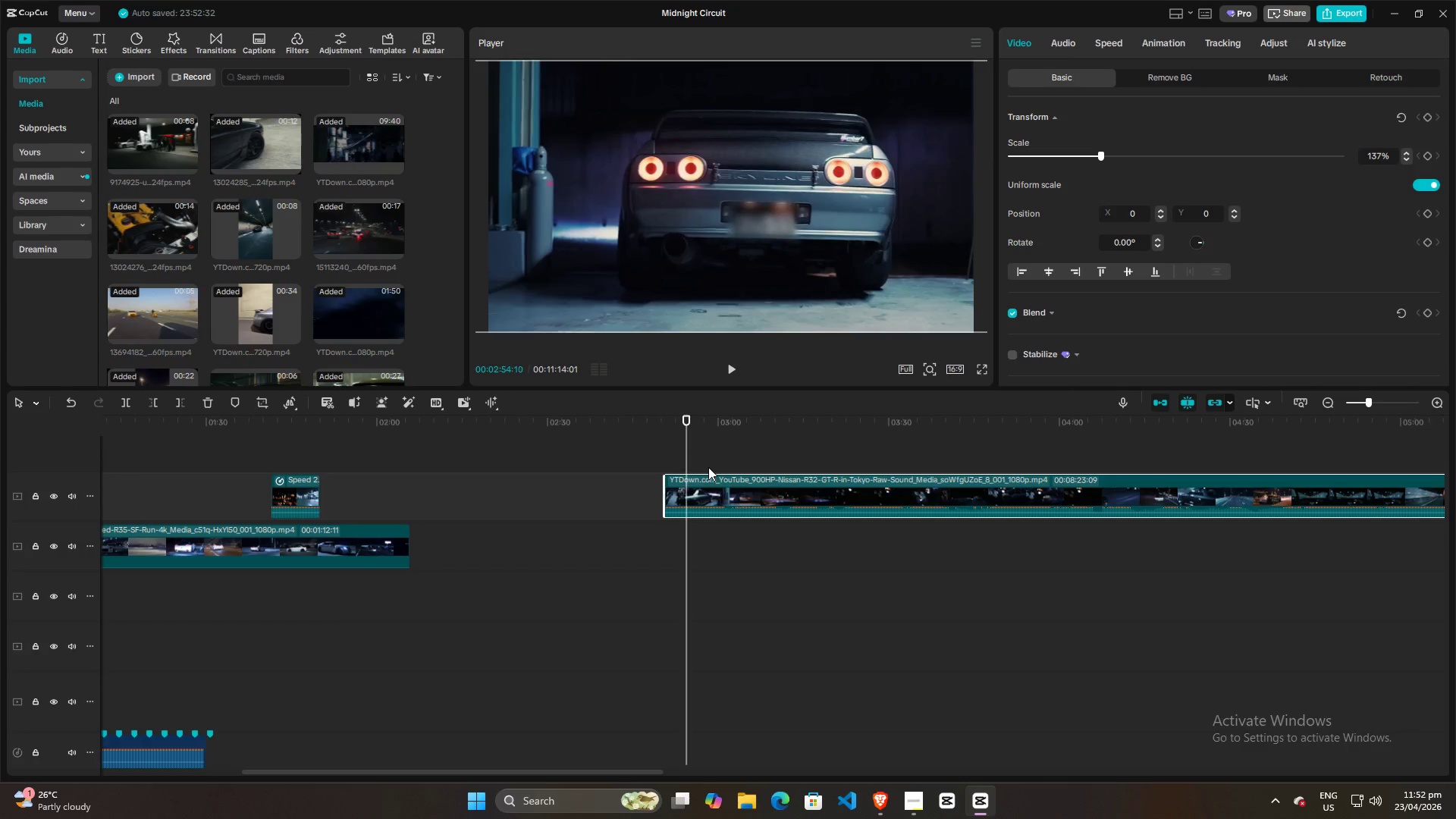 
key(ArrowLeft)
 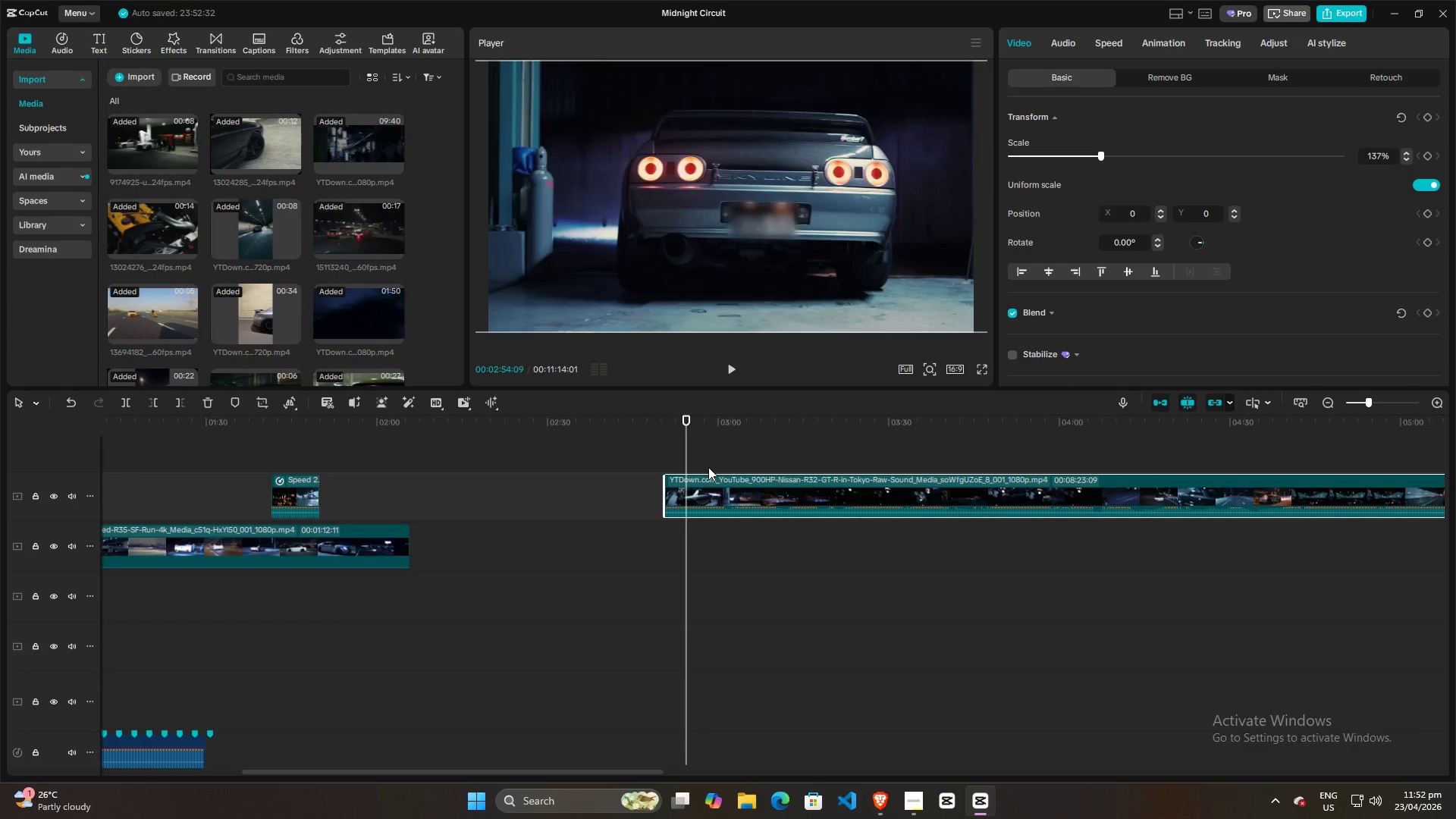 
key(ArrowLeft)
 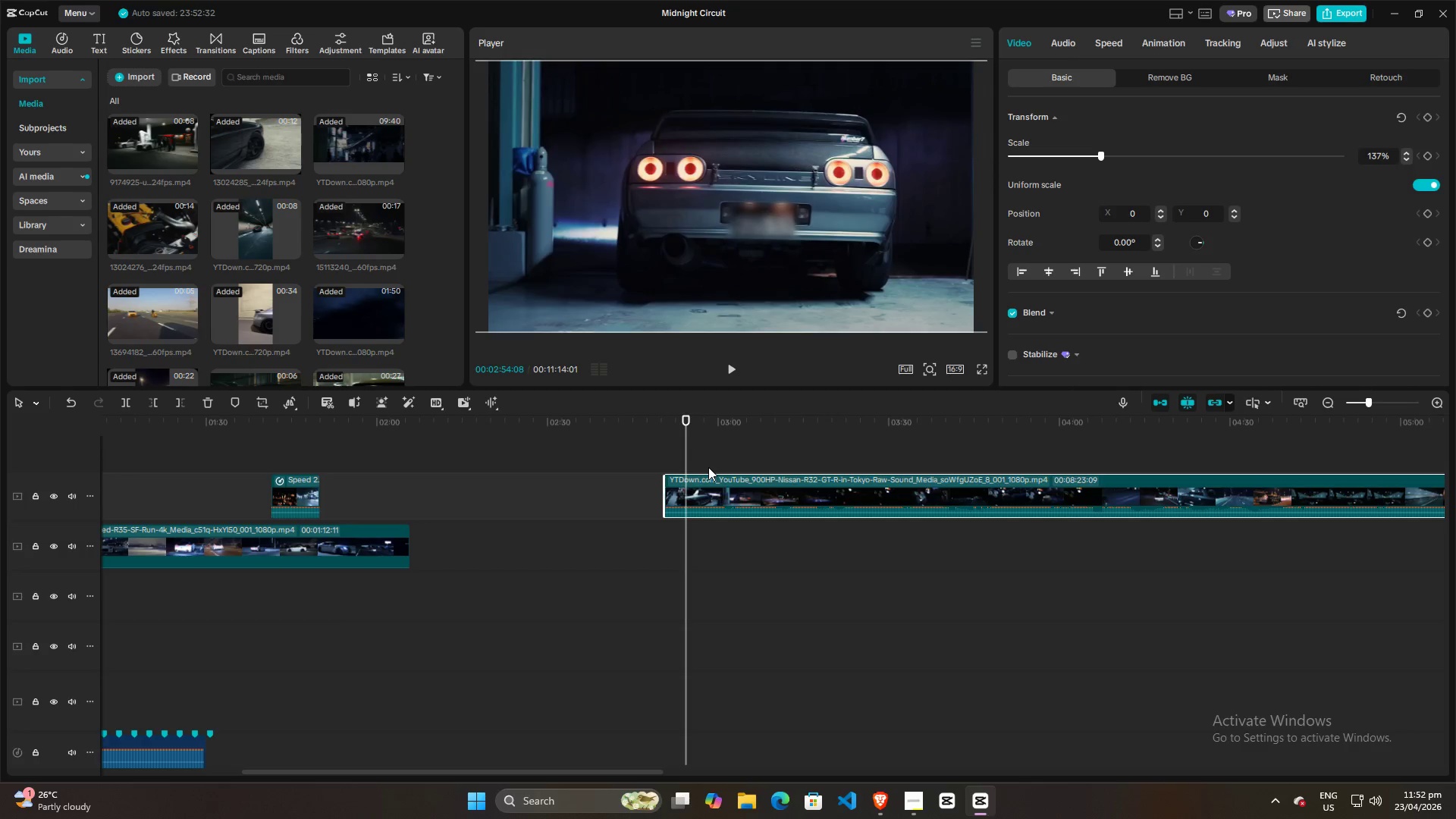 
key(ArrowLeft)
 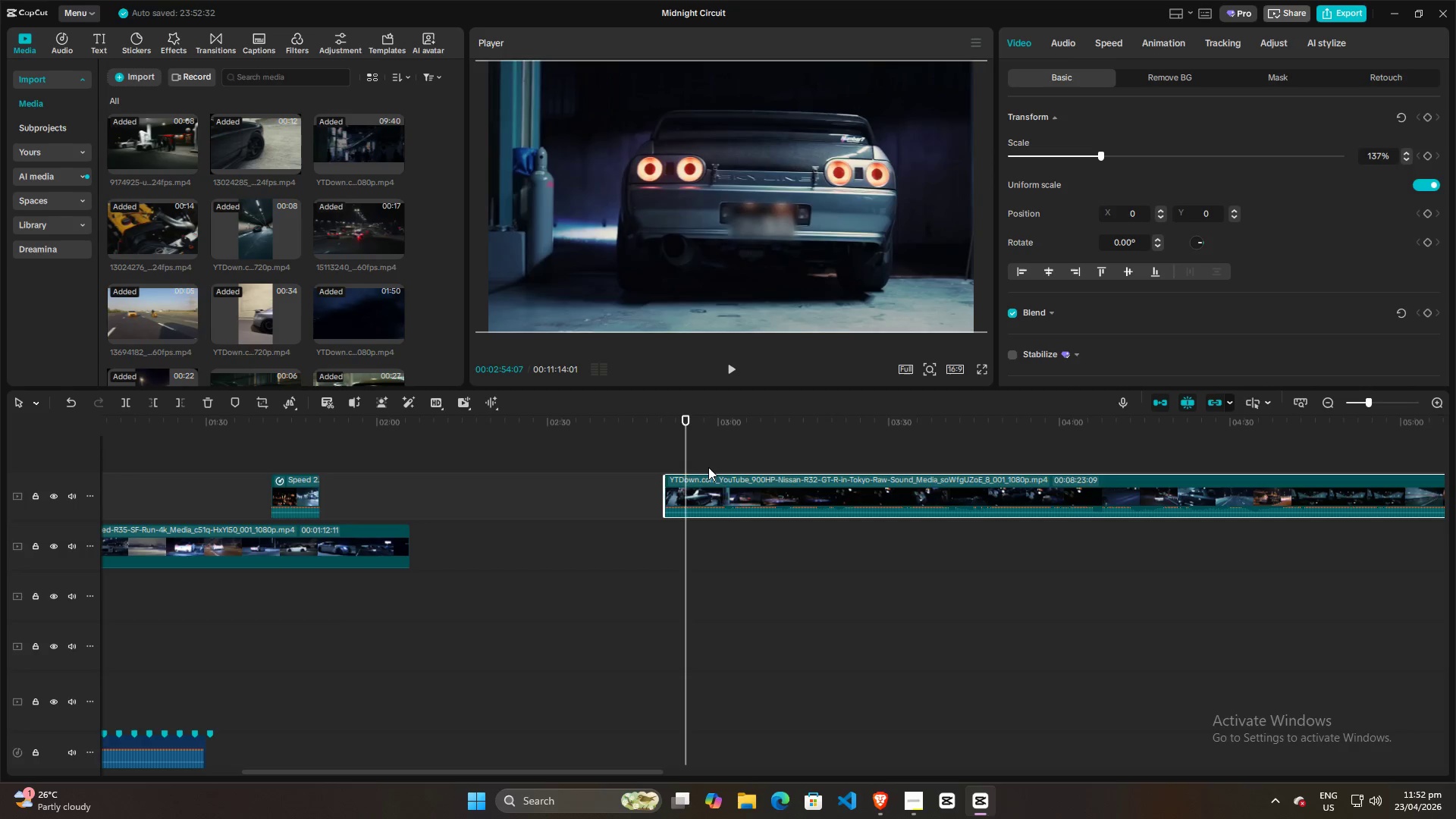 
key(ArrowLeft)
 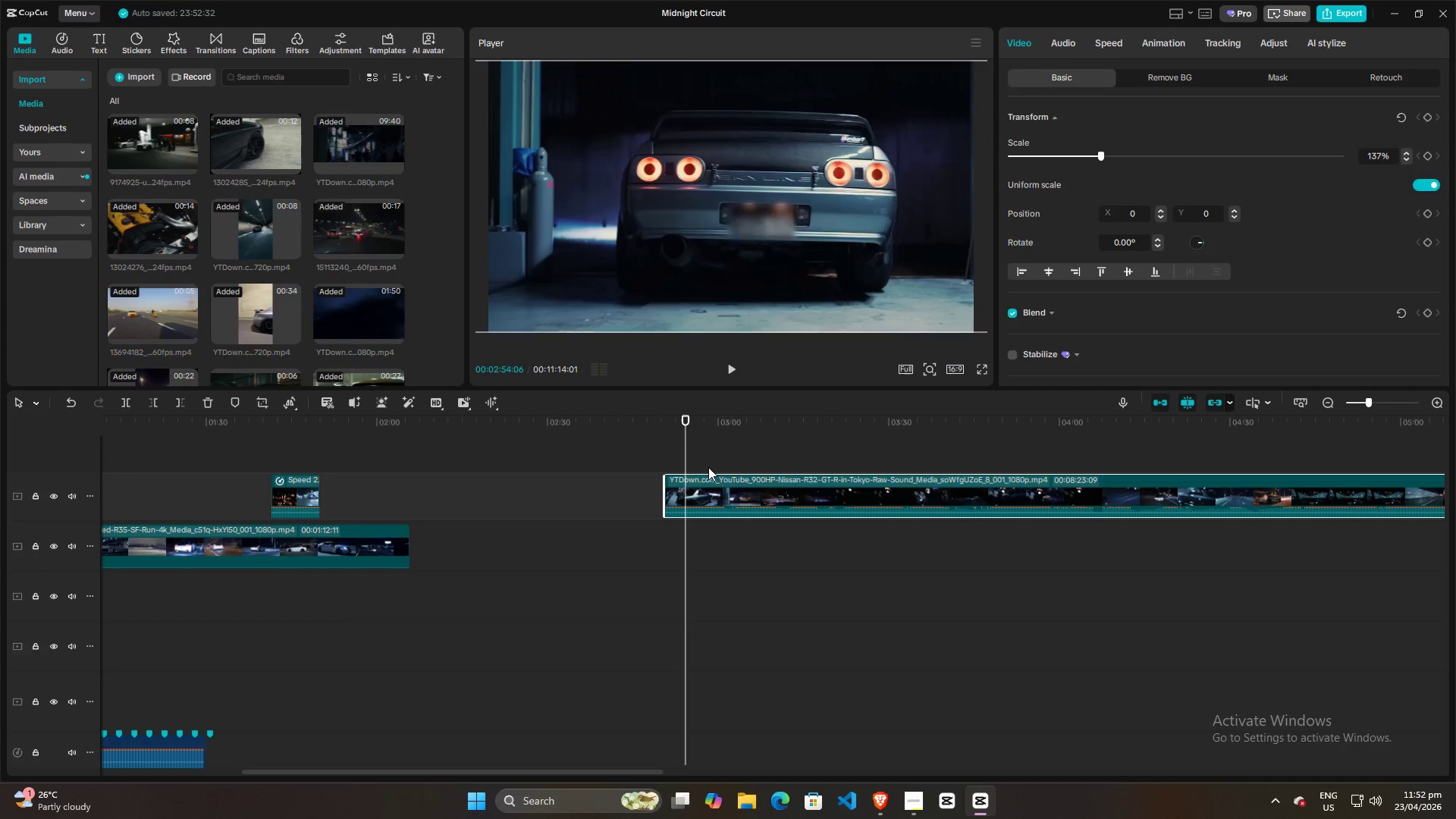 
key(ArrowLeft)
 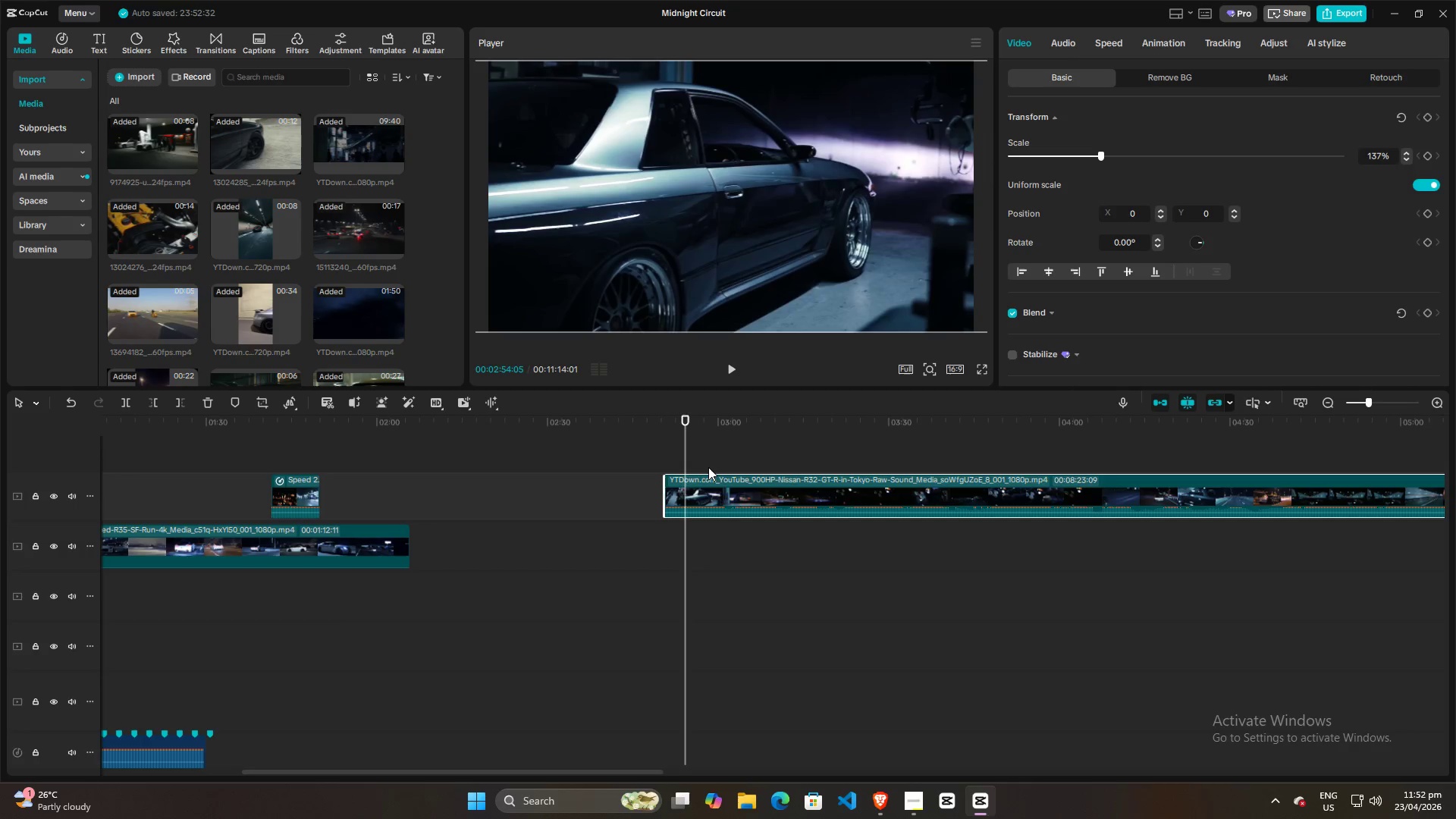 
key(ArrowLeft)
 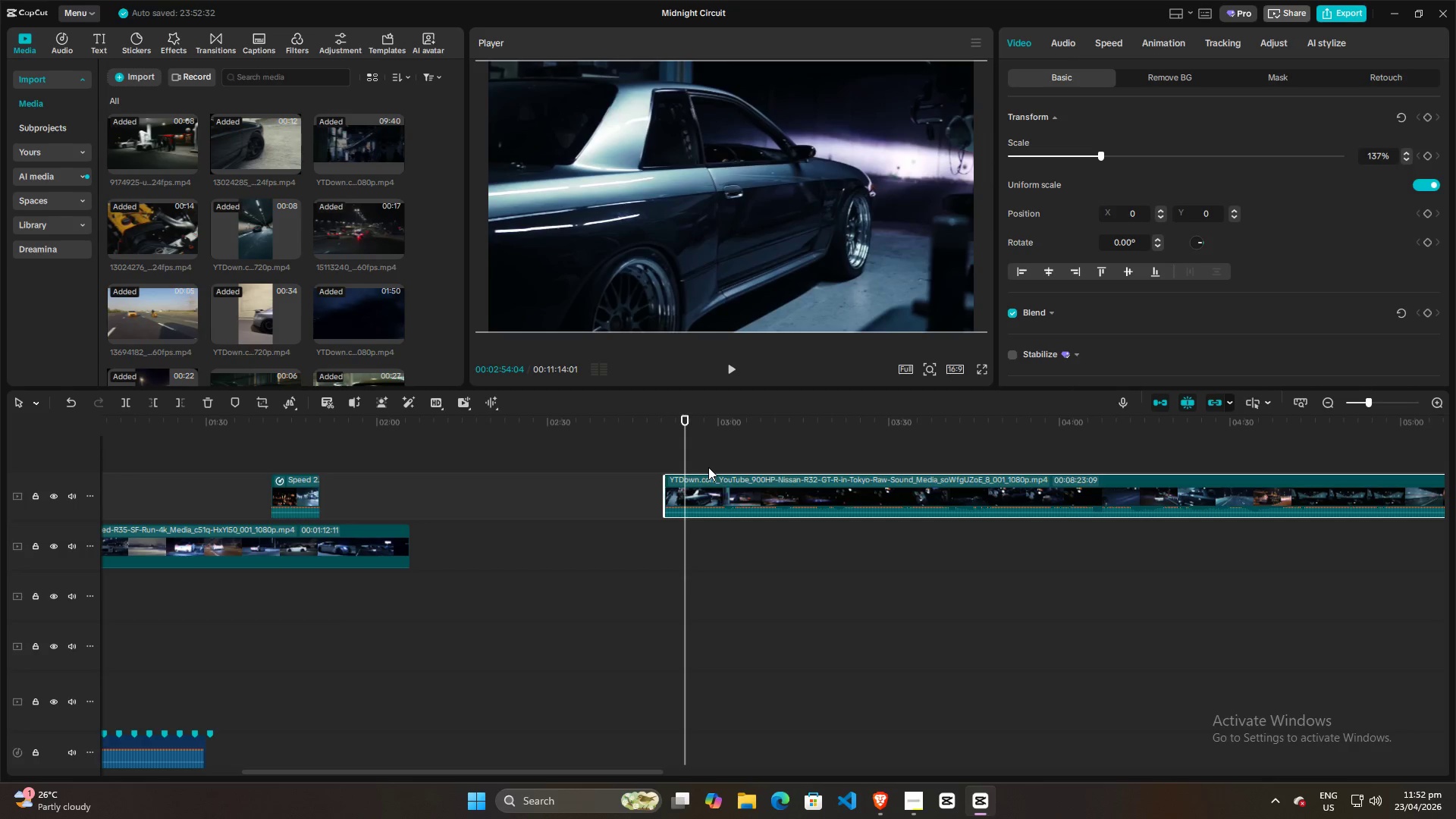 
key(ArrowRight)
 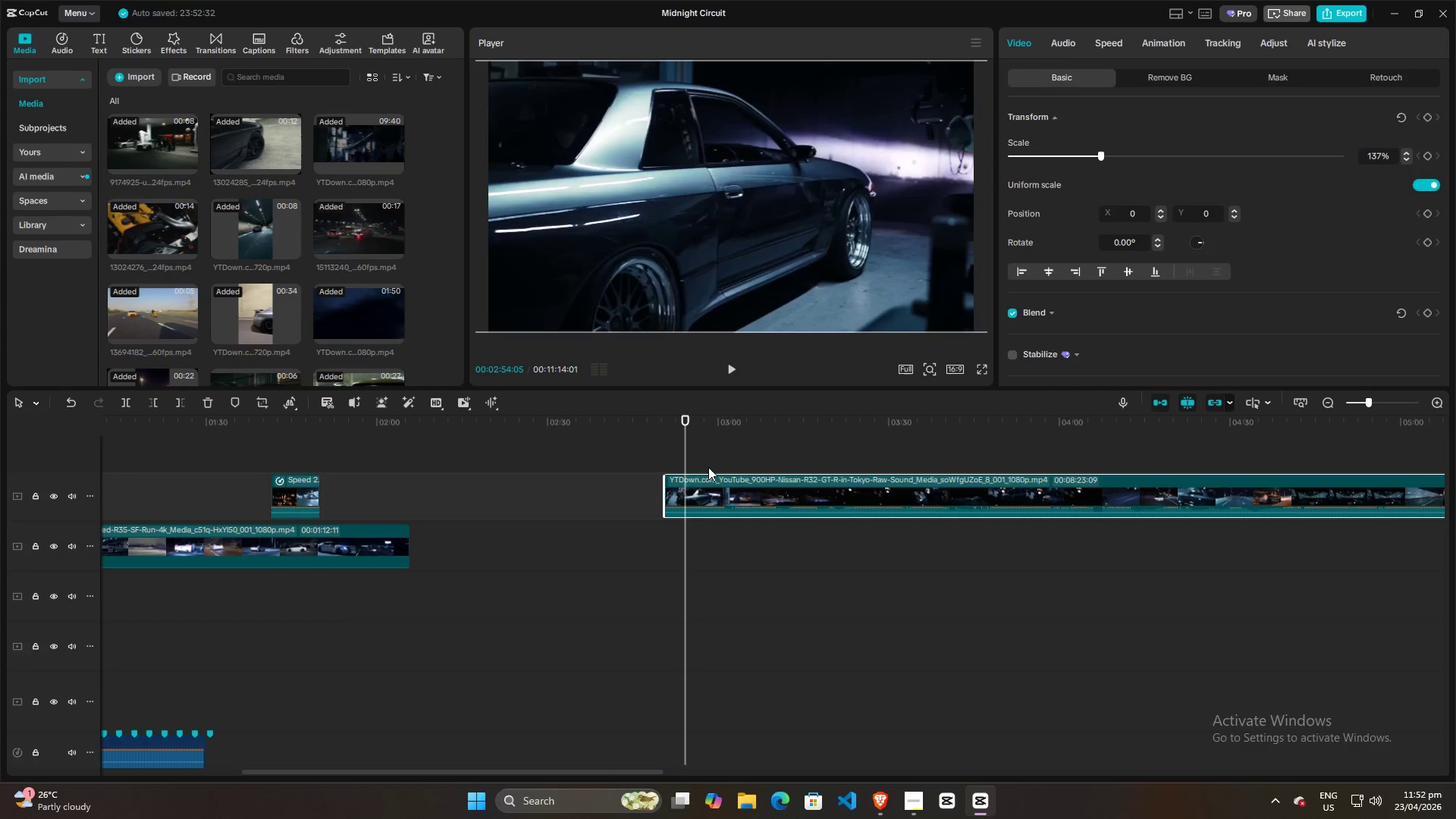 
key(ArrowRight)
 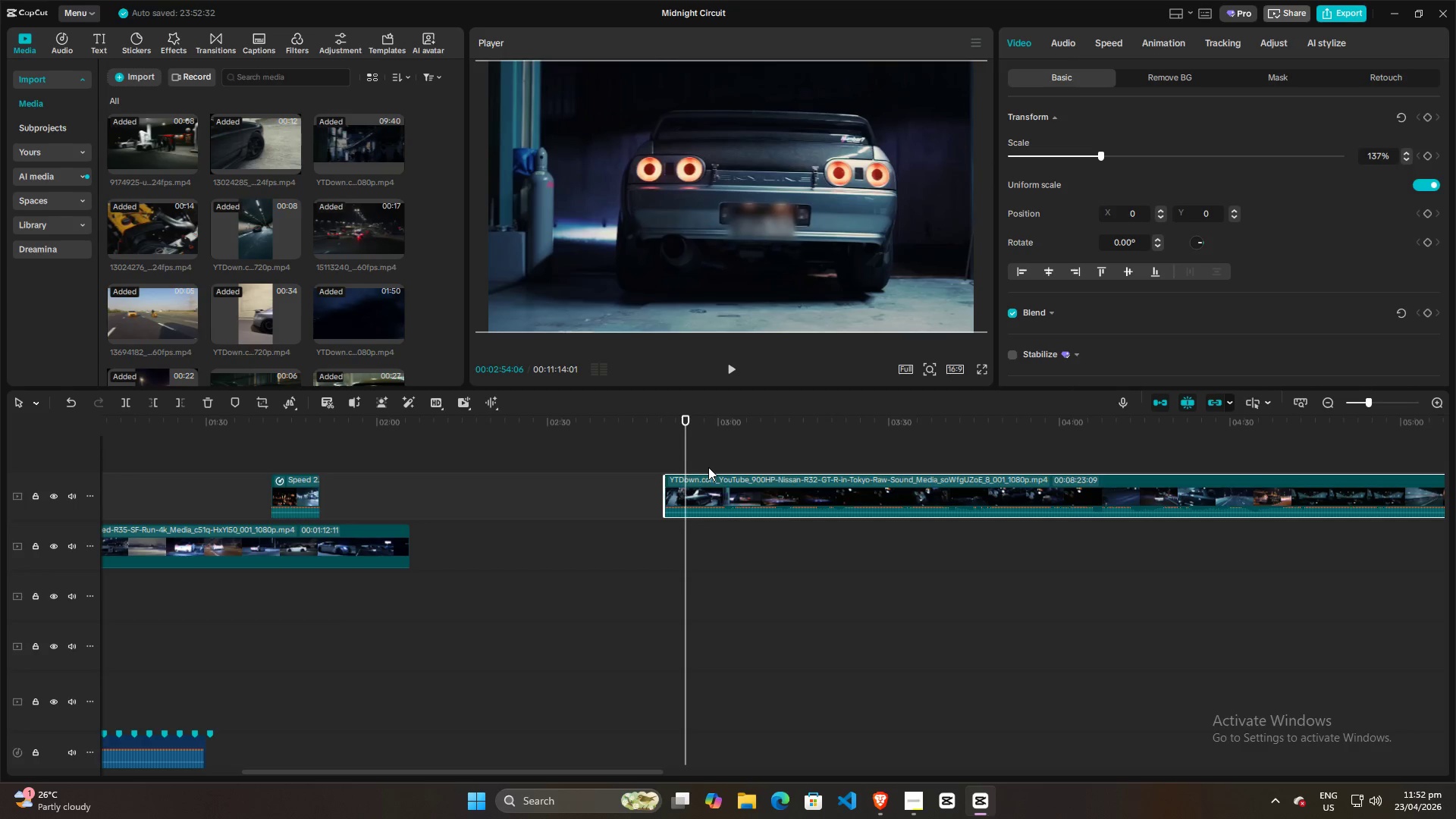 
key(ArrowLeft)
 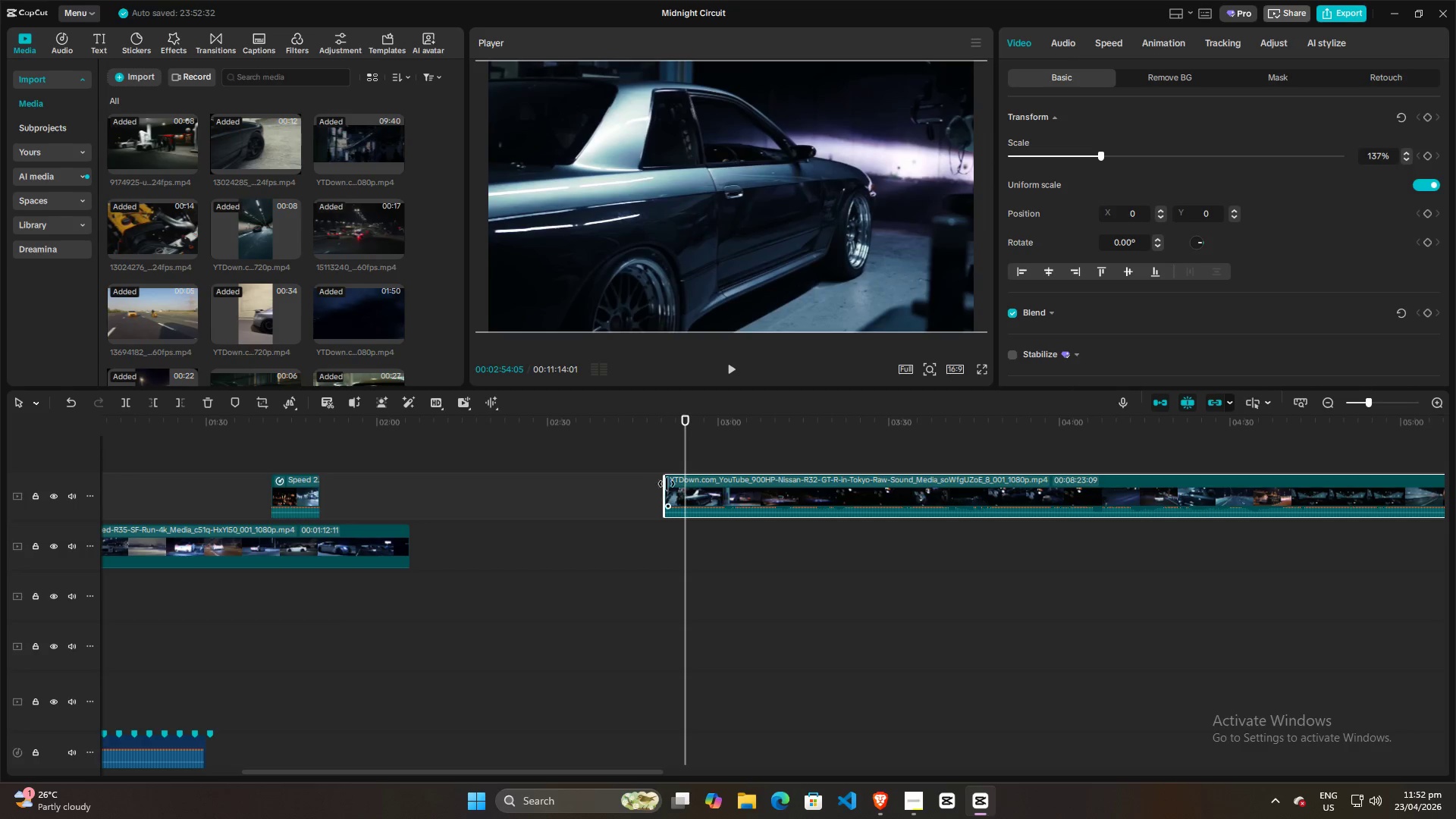 
left_click([672, 484])
 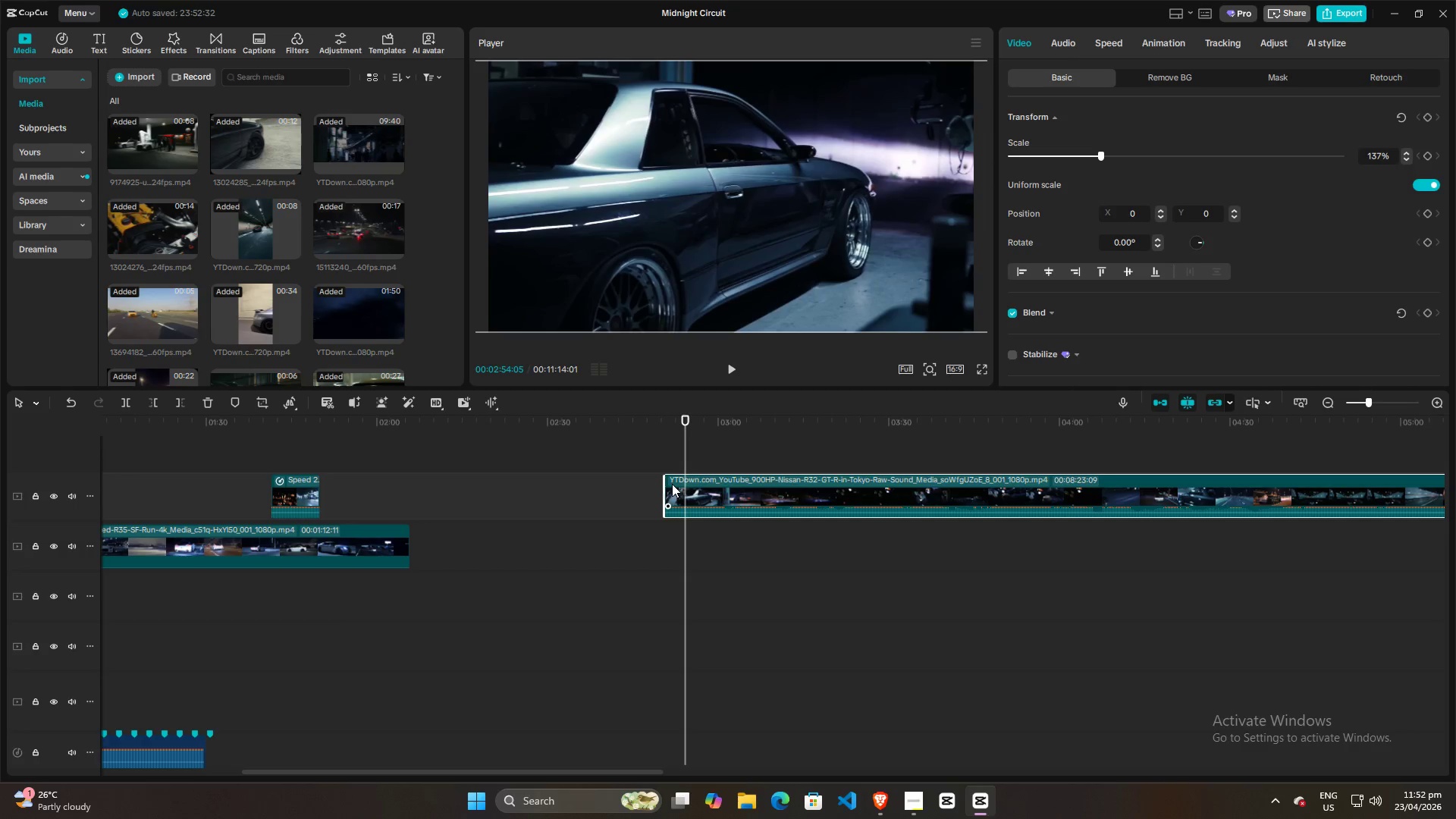 
key(Control+B)
 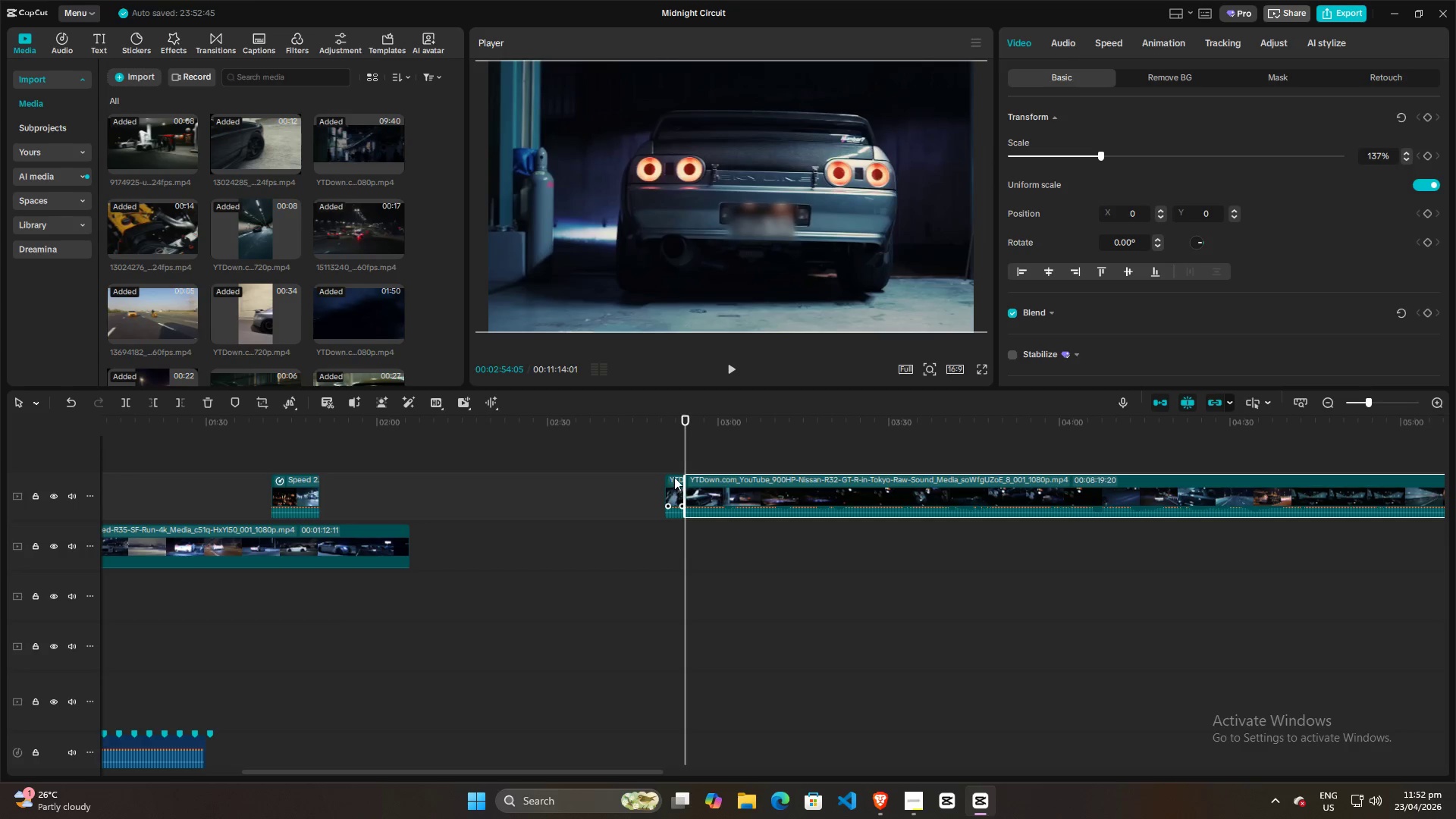 
left_click_drag(start_coordinate=[673, 476], to_coordinate=[391, 484])
 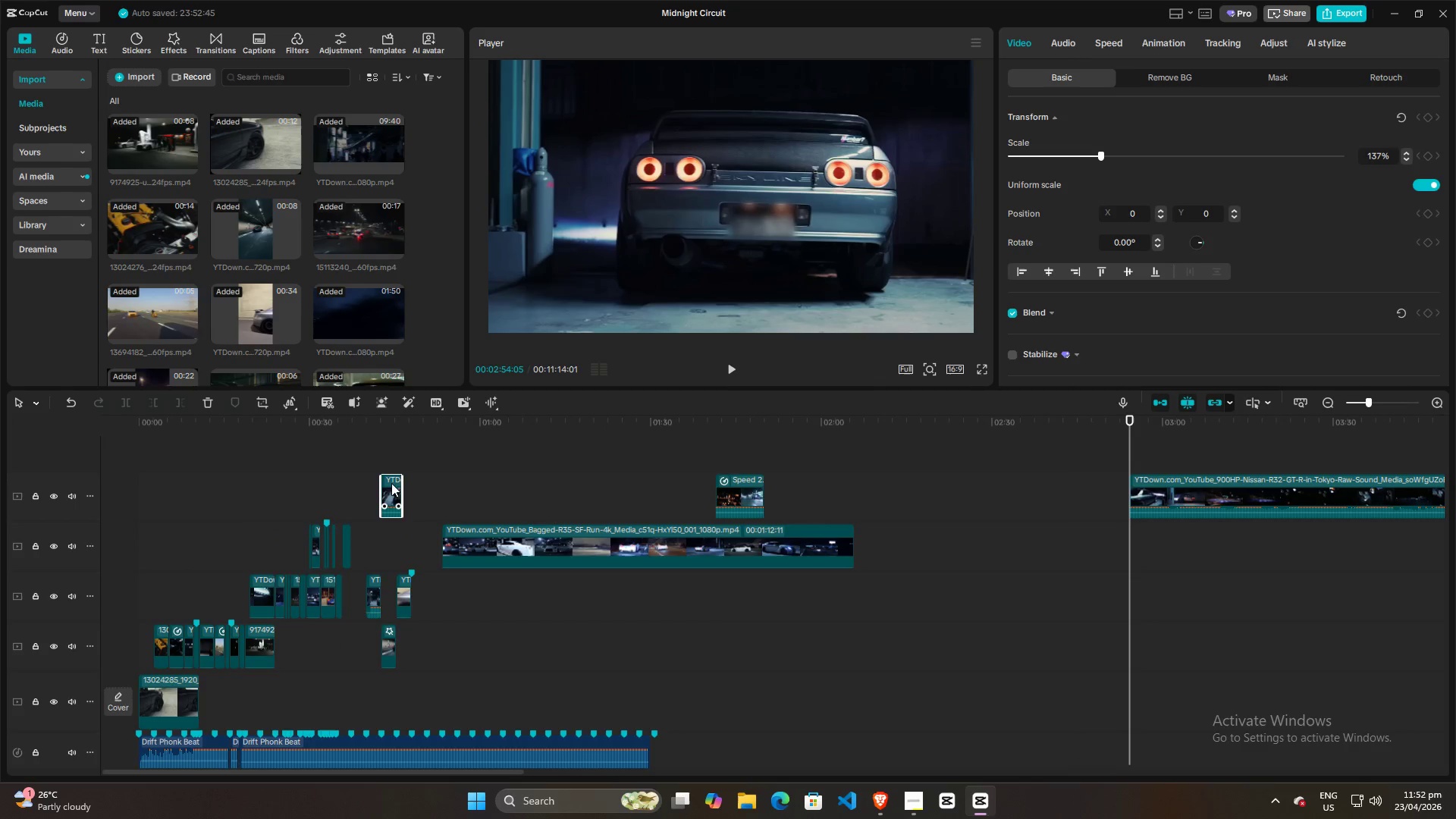 
hold_key(key=ControlLeft, duration=0.53)
scroll: coordinate [395, 490], scroll_direction: up, amount: 5.0
 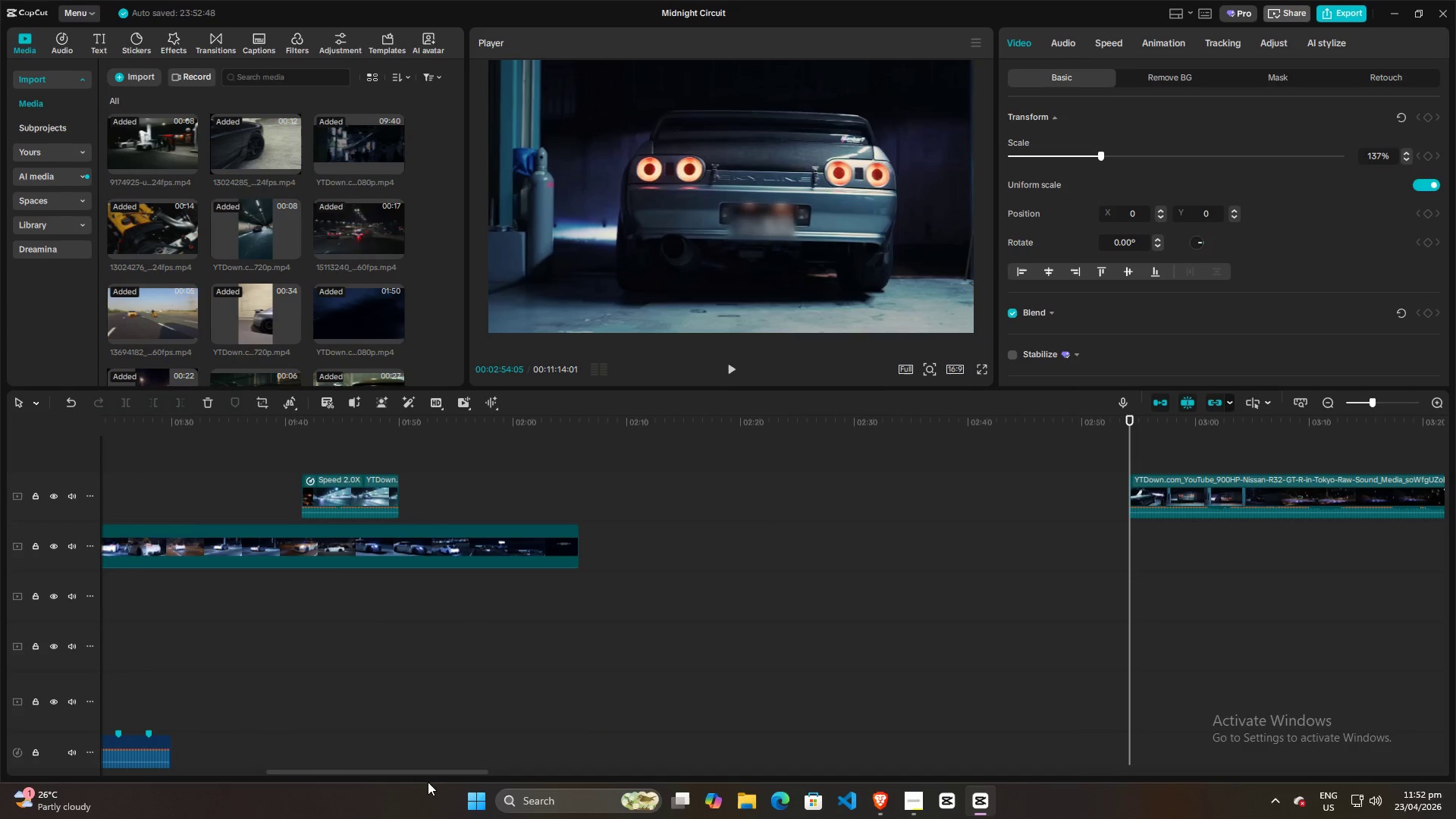 
left_click_drag(start_coordinate=[429, 775], to_coordinate=[227, 759])
 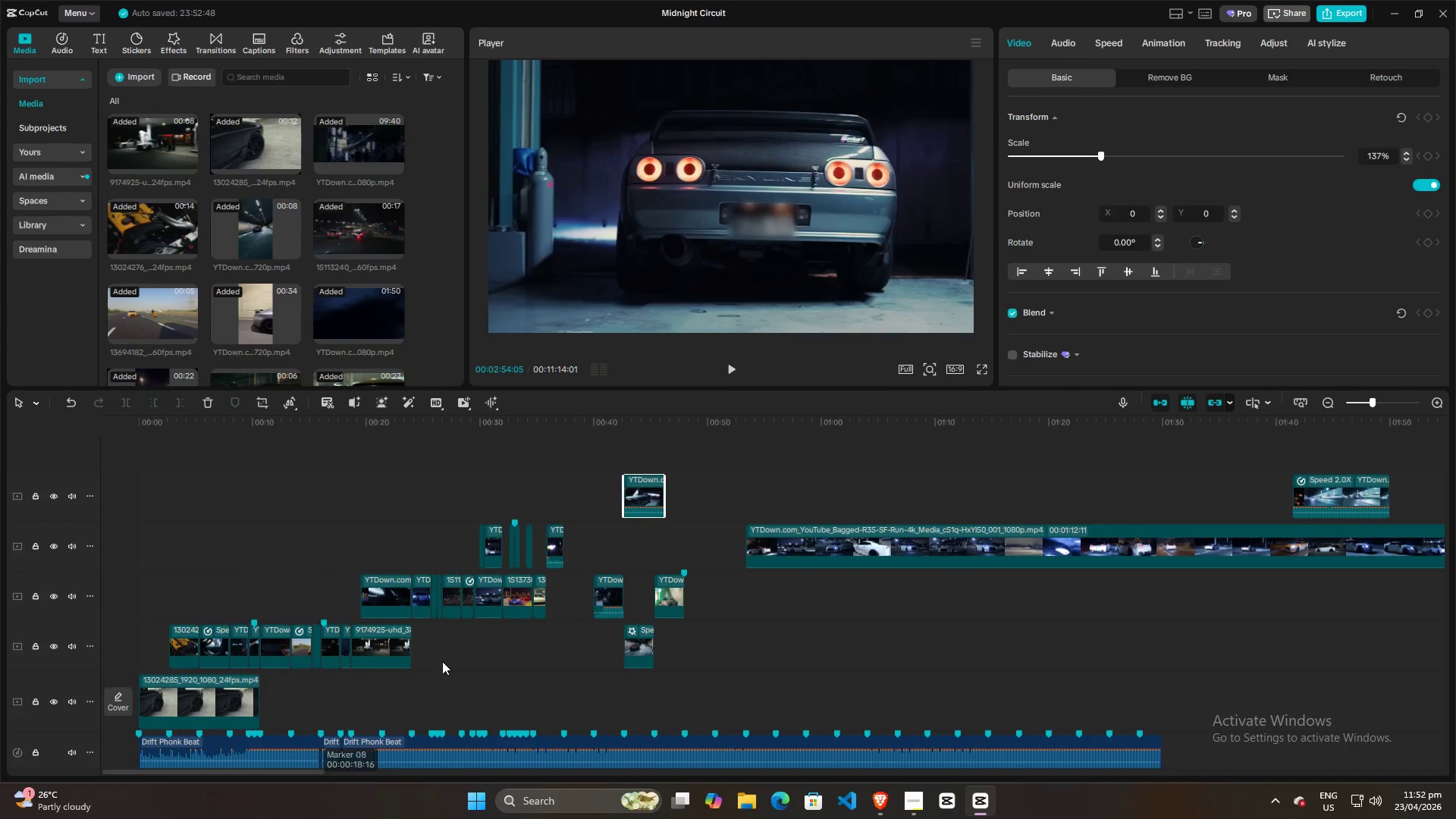 
hold_key(key=ControlLeft, duration=0.36)
scroll: coordinate [485, 632], scroll_direction: up, amount: 5.0
 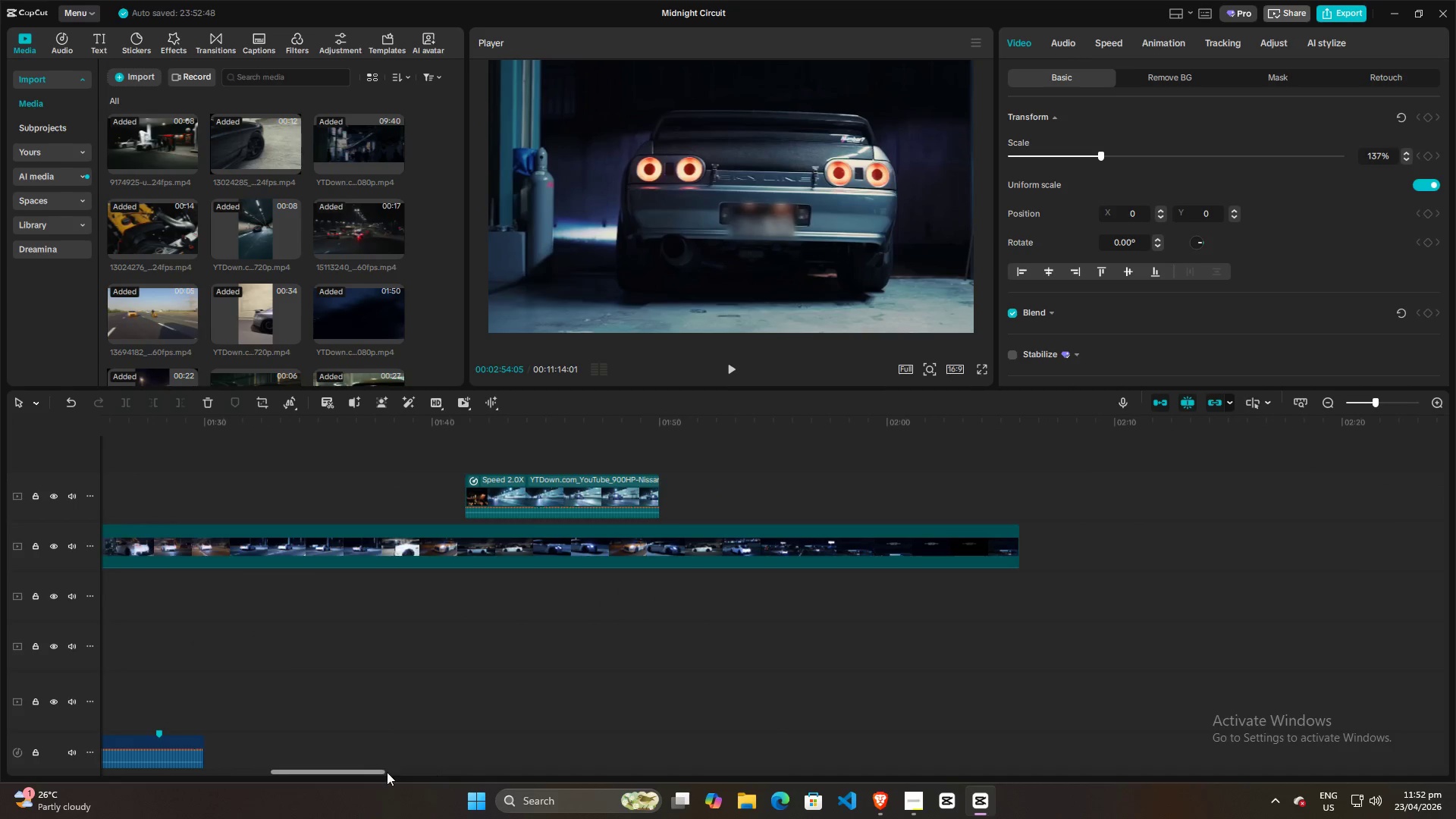 
left_click_drag(start_coordinate=[368, 772], to_coordinate=[228, 774])
 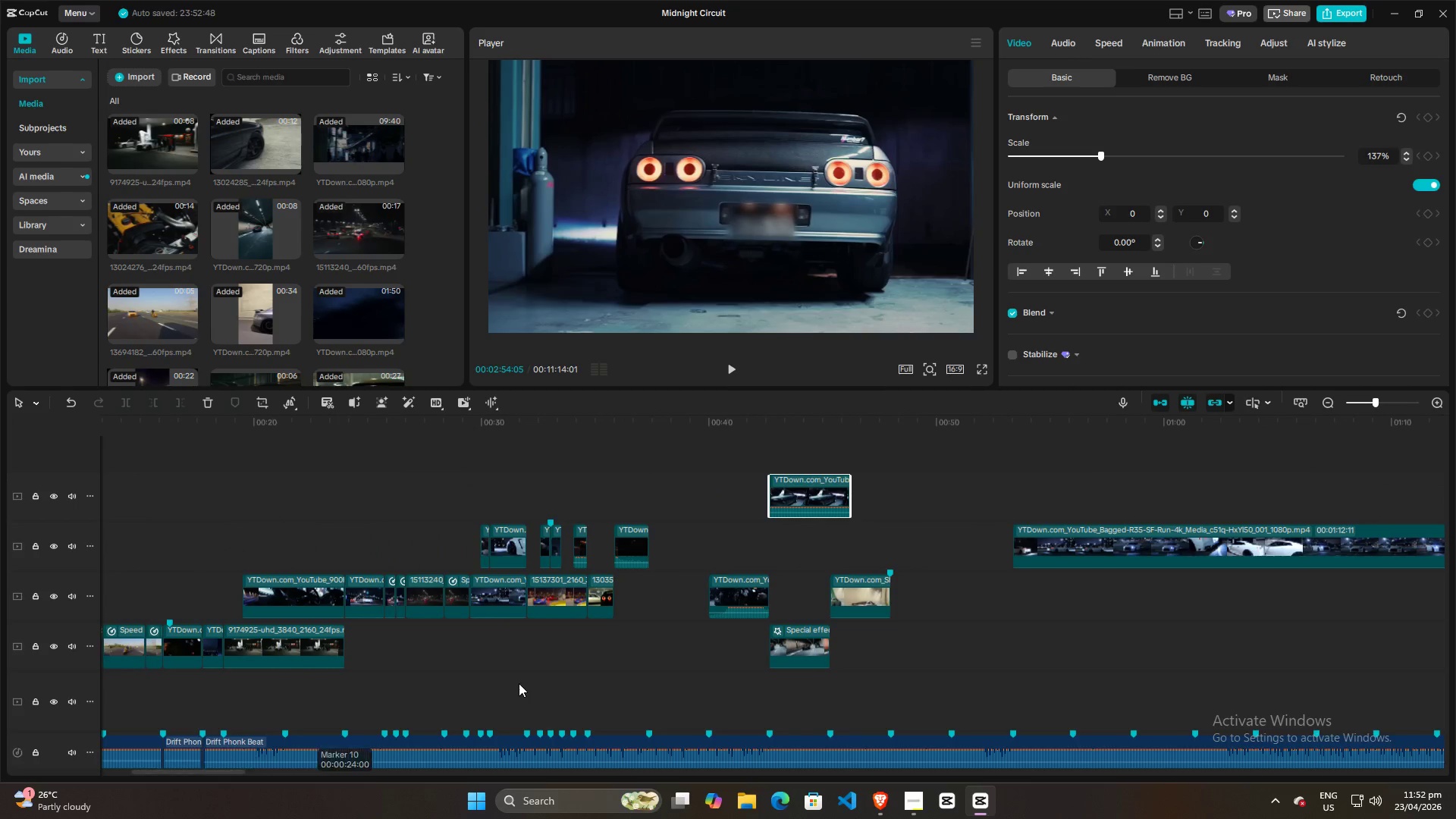 
hold_key(key=AltLeft, duration=1.06)
scroll: coordinate [526, 681], scroll_direction: up, amount: 3.0
 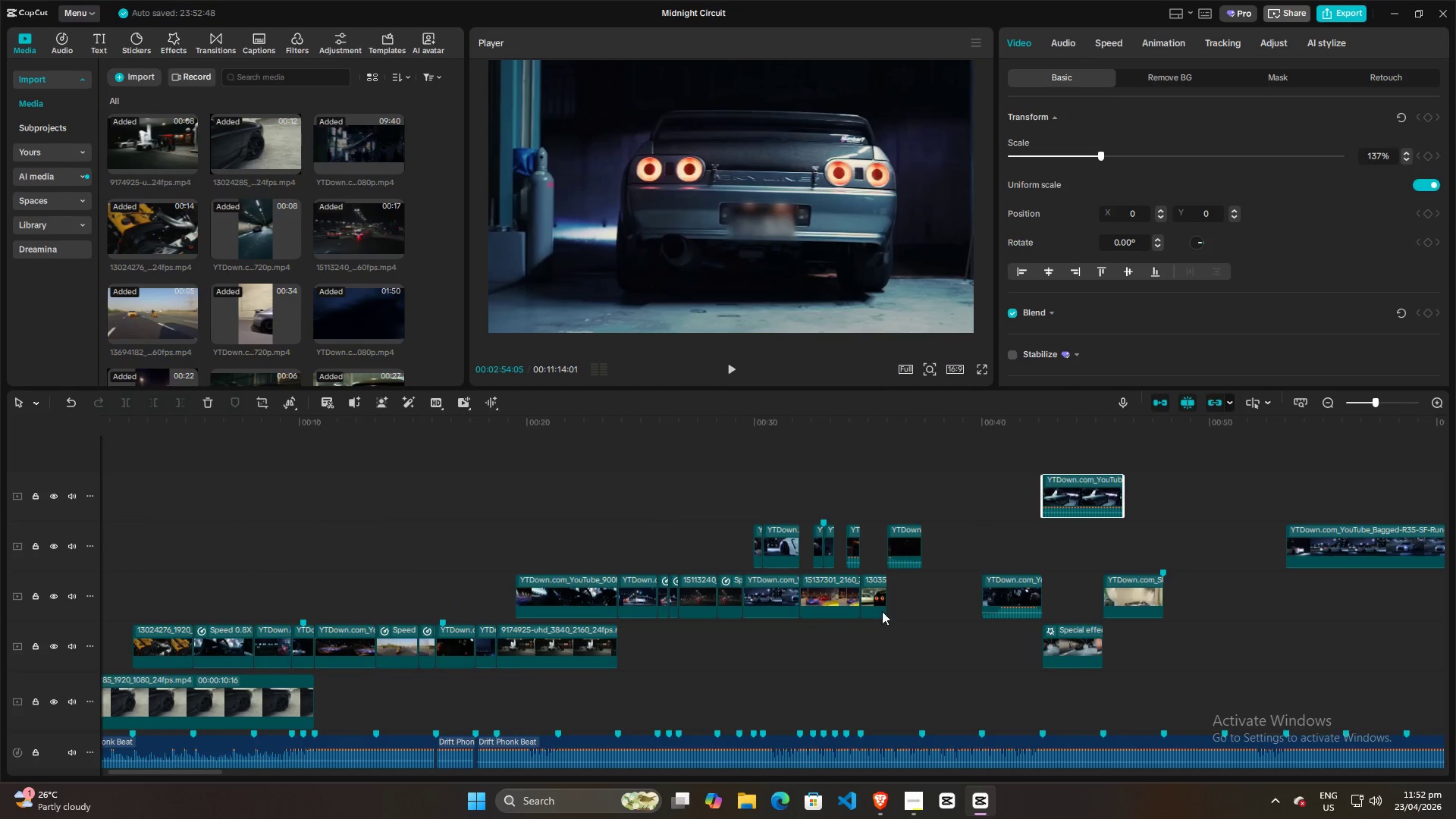 
hold_key(key=ControlLeft, duration=0.33)
hold_key(key=AltLeft, duration=1.38)
scroll: coordinate [788, 620], scroll_direction: up, amount: 16.0
 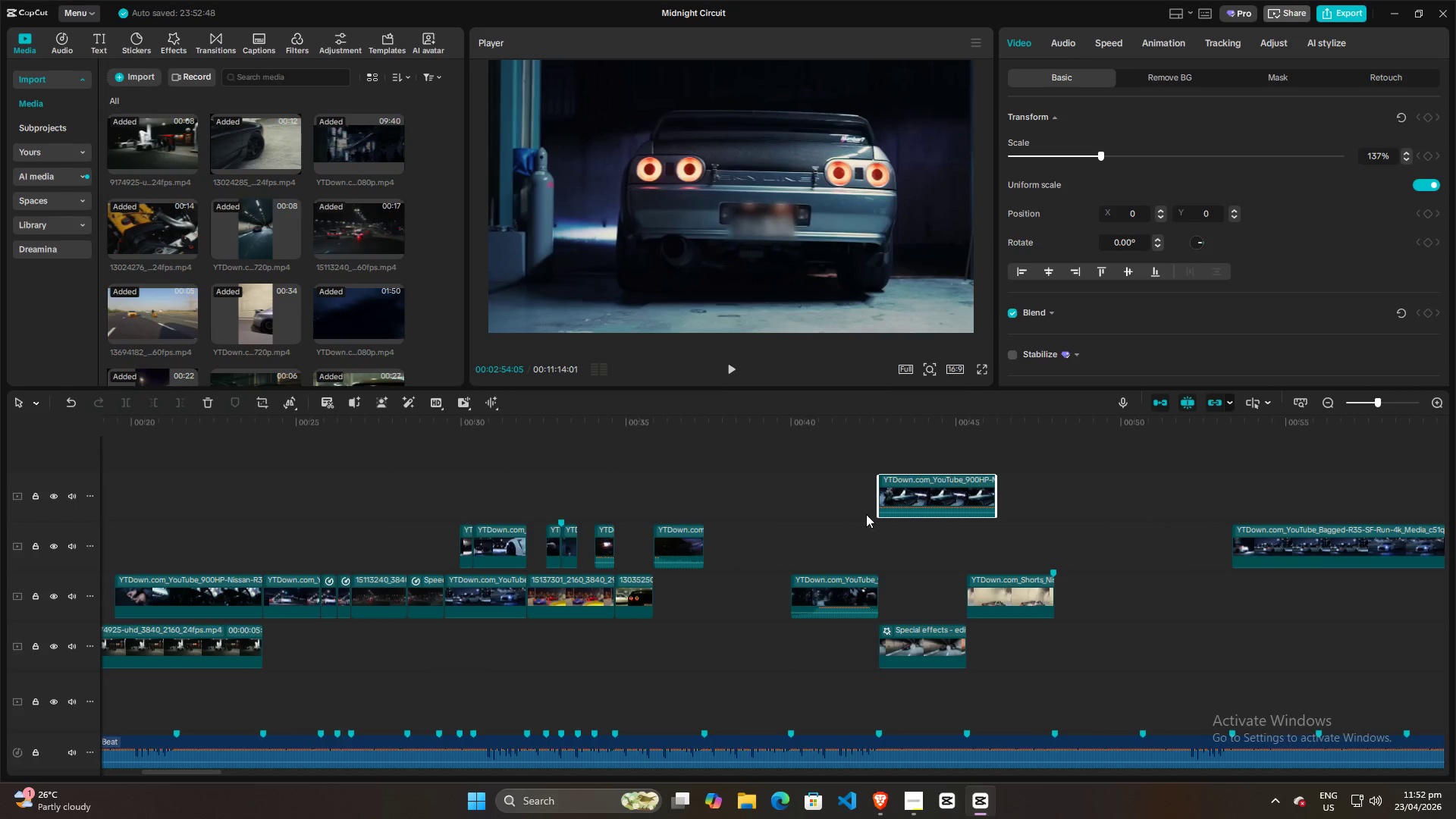 
left_click_drag(start_coordinate=[914, 488], to_coordinate=[616, 488])
 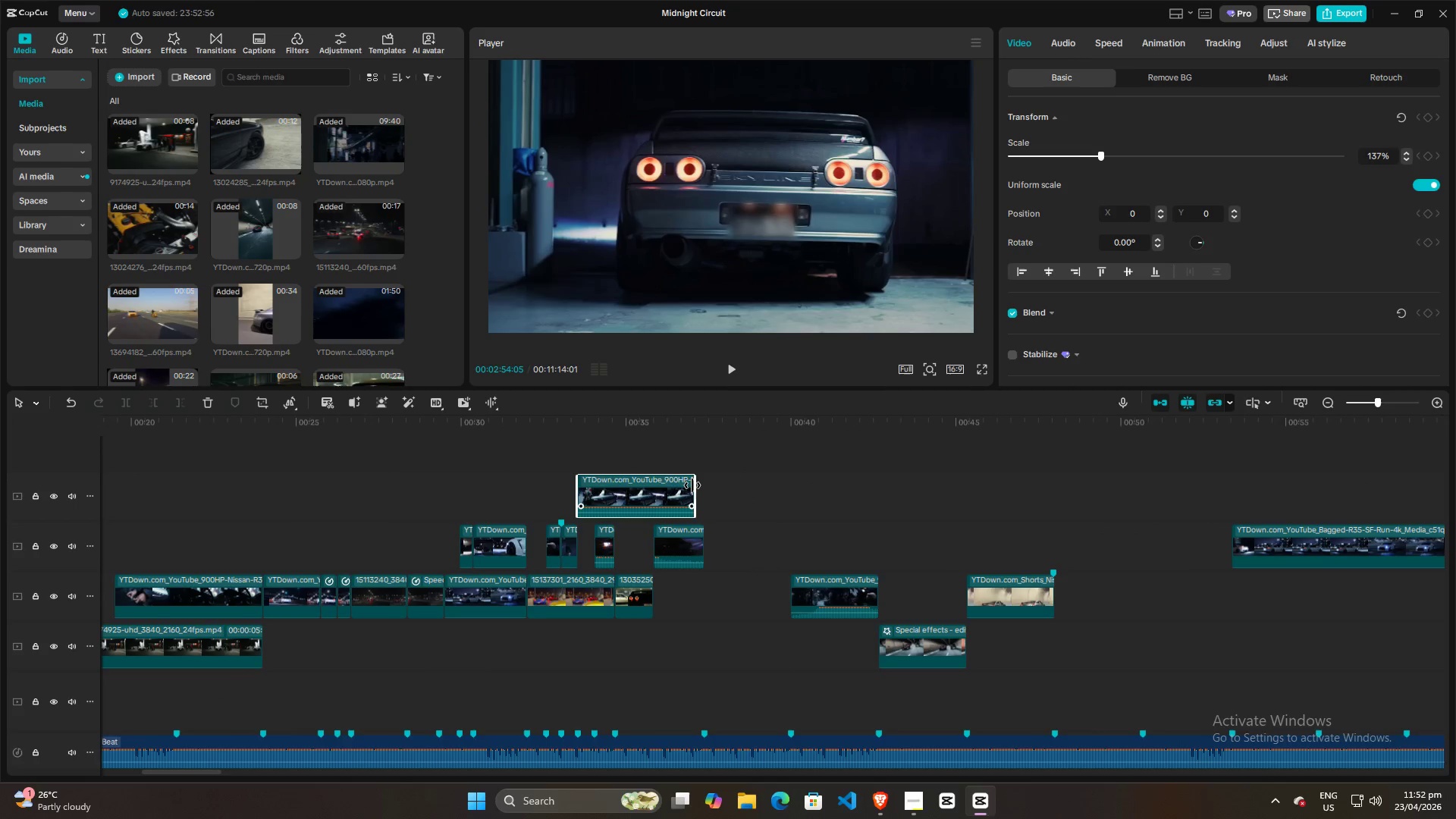 
left_click_drag(start_coordinate=[692, 485], to_coordinate=[594, 488])
 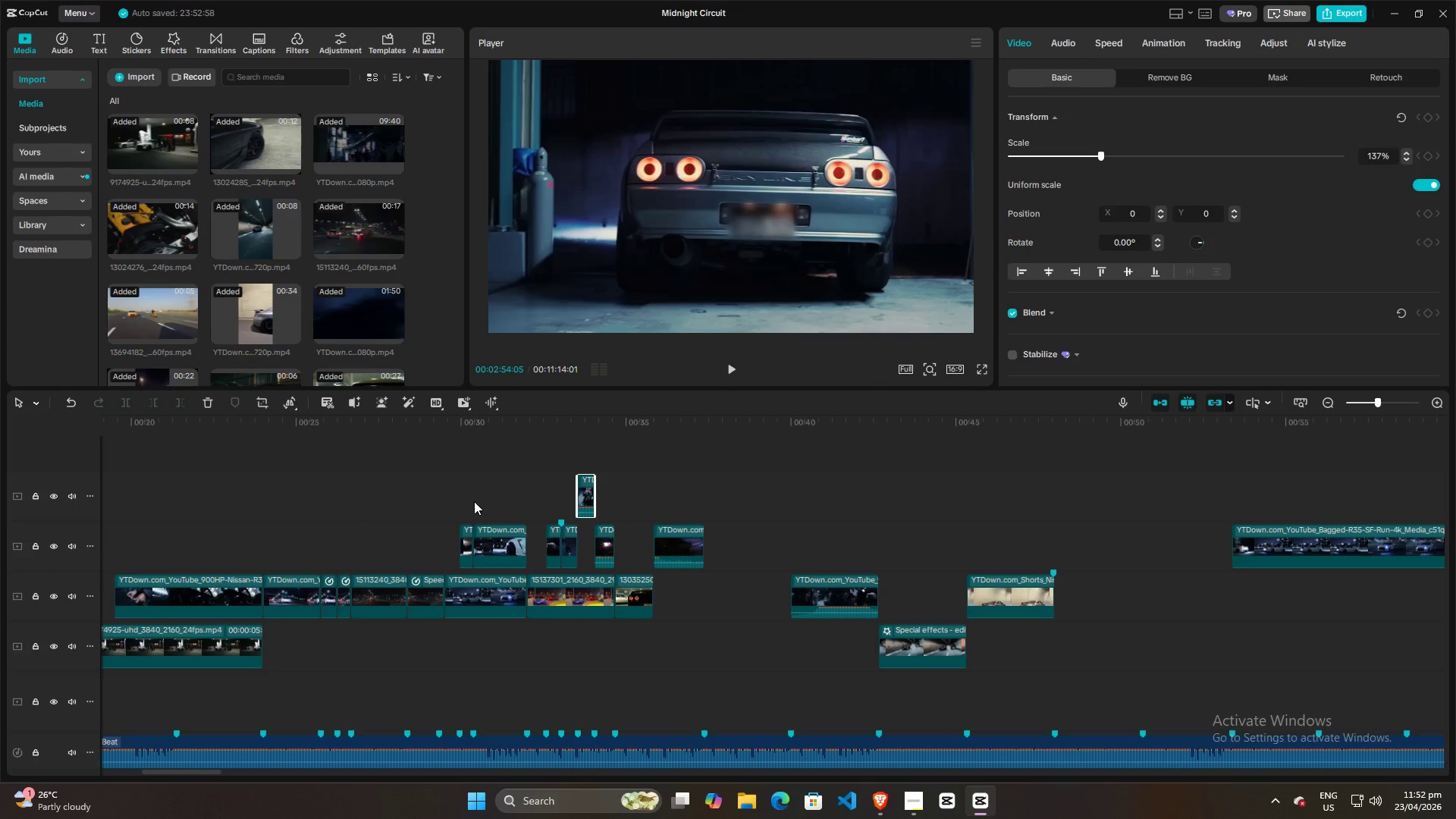 
left_click([463, 500])
 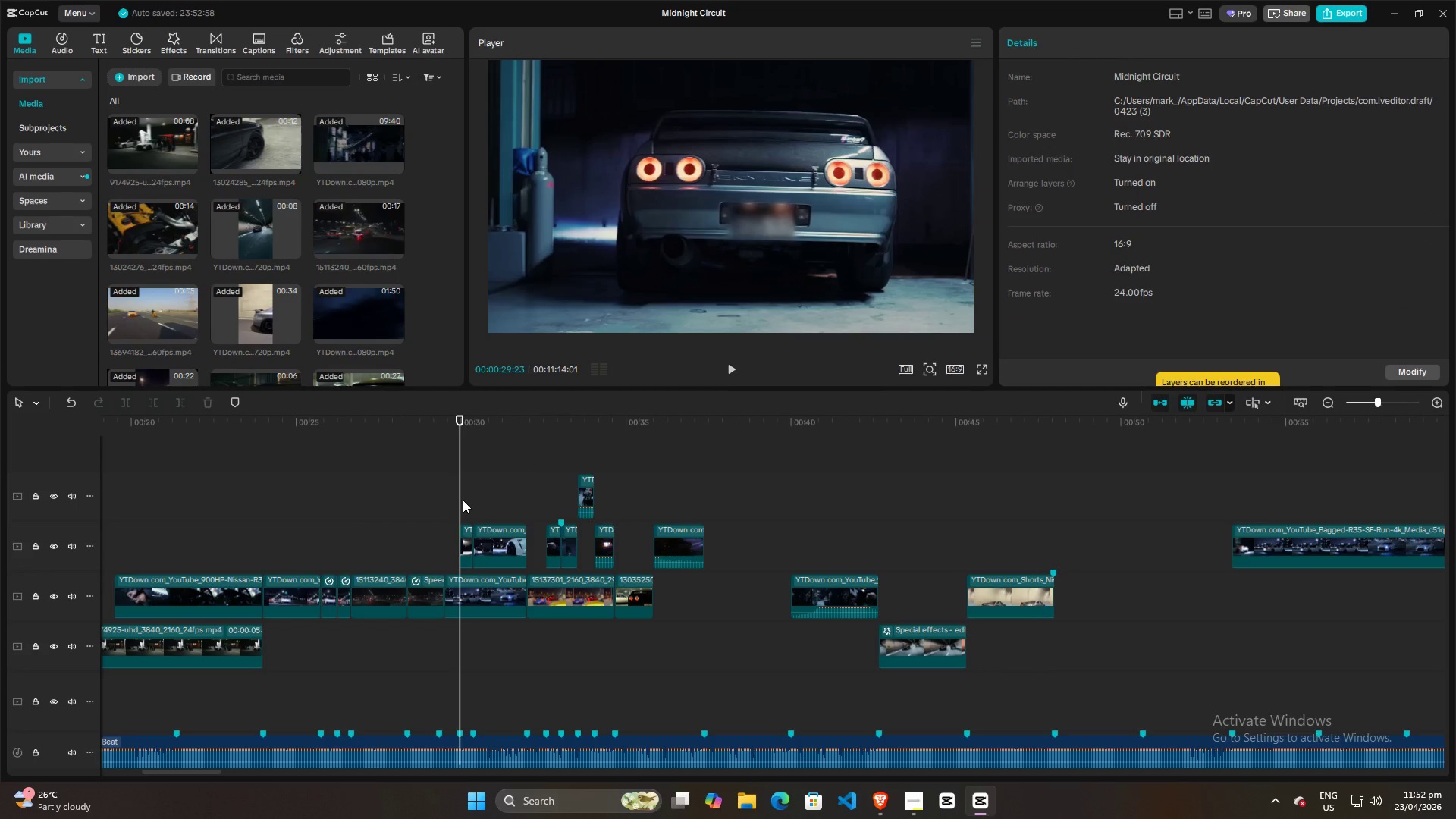 
key(Space)
 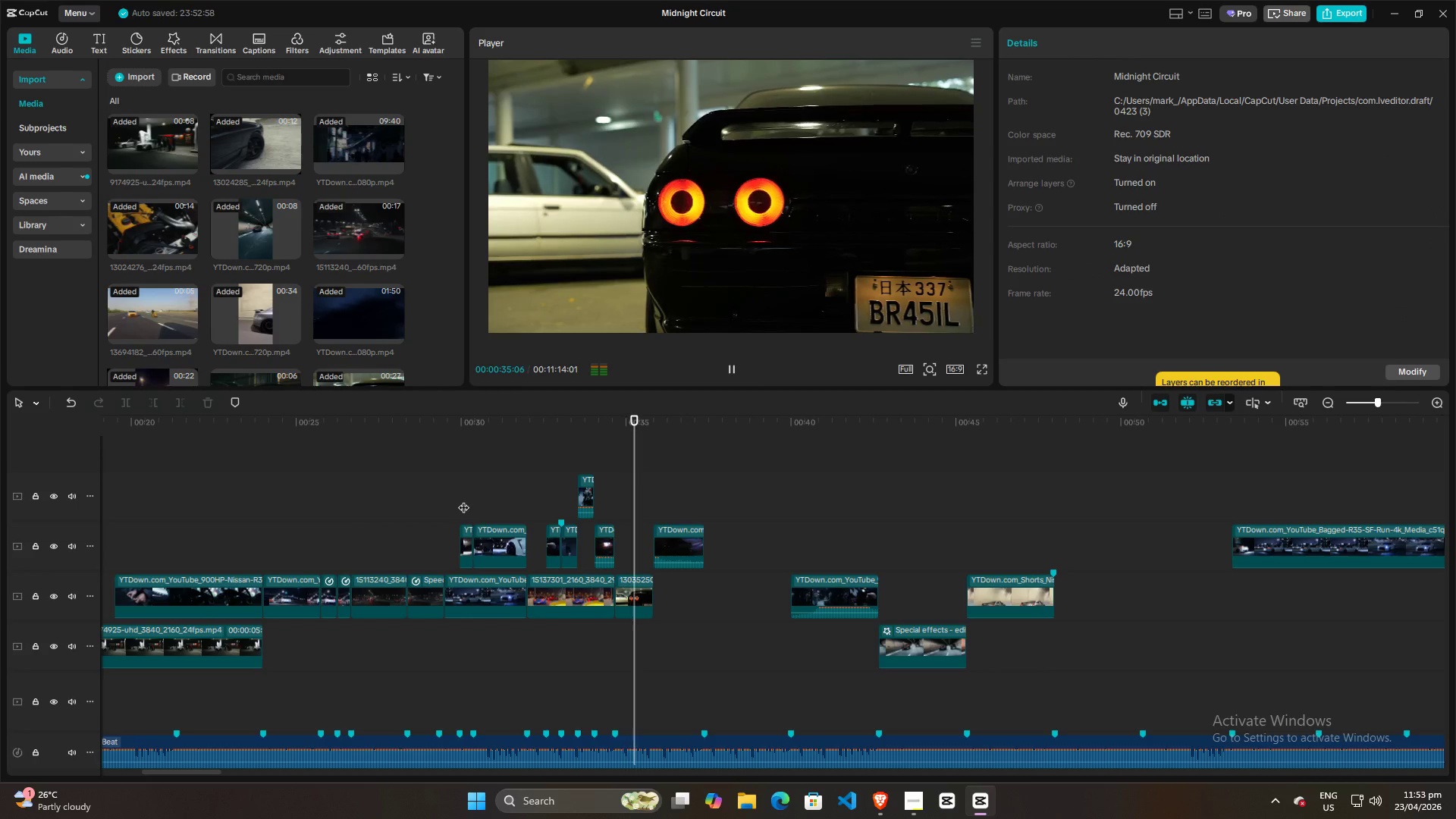 
wait(7.09)
 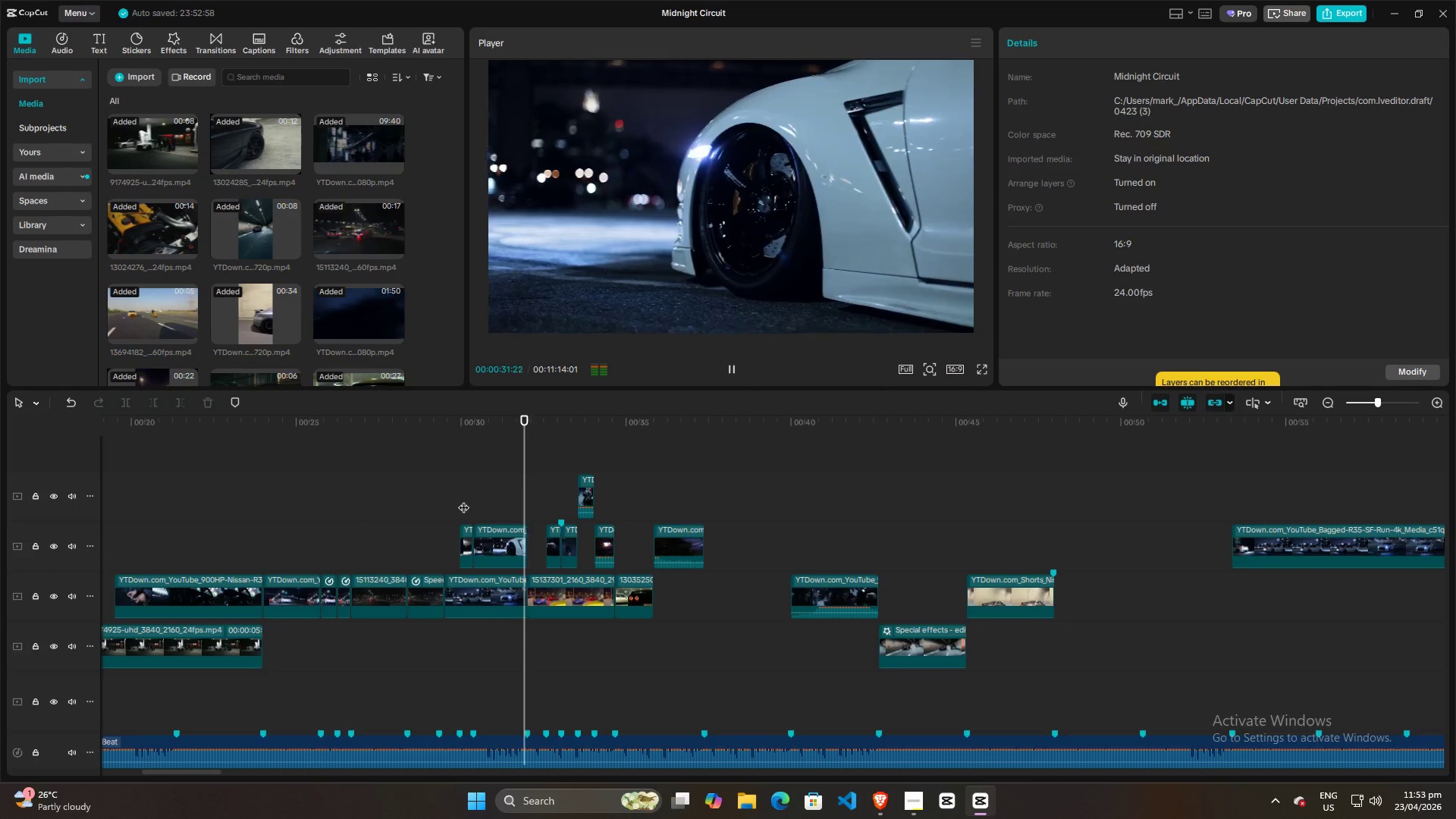 
key(Space)
 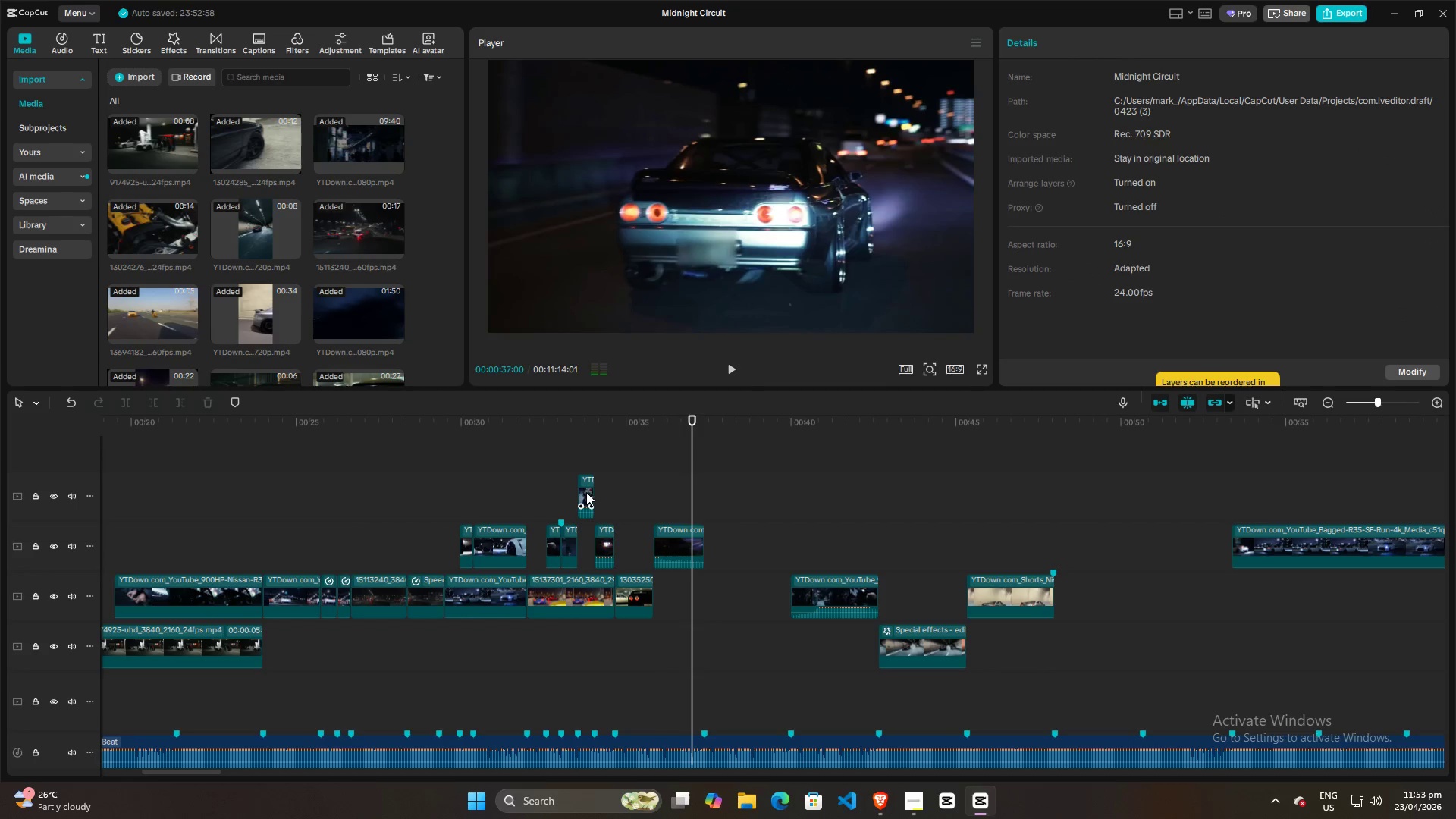 
left_click_drag(start_coordinate=[586, 492], to_coordinate=[585, 544])
 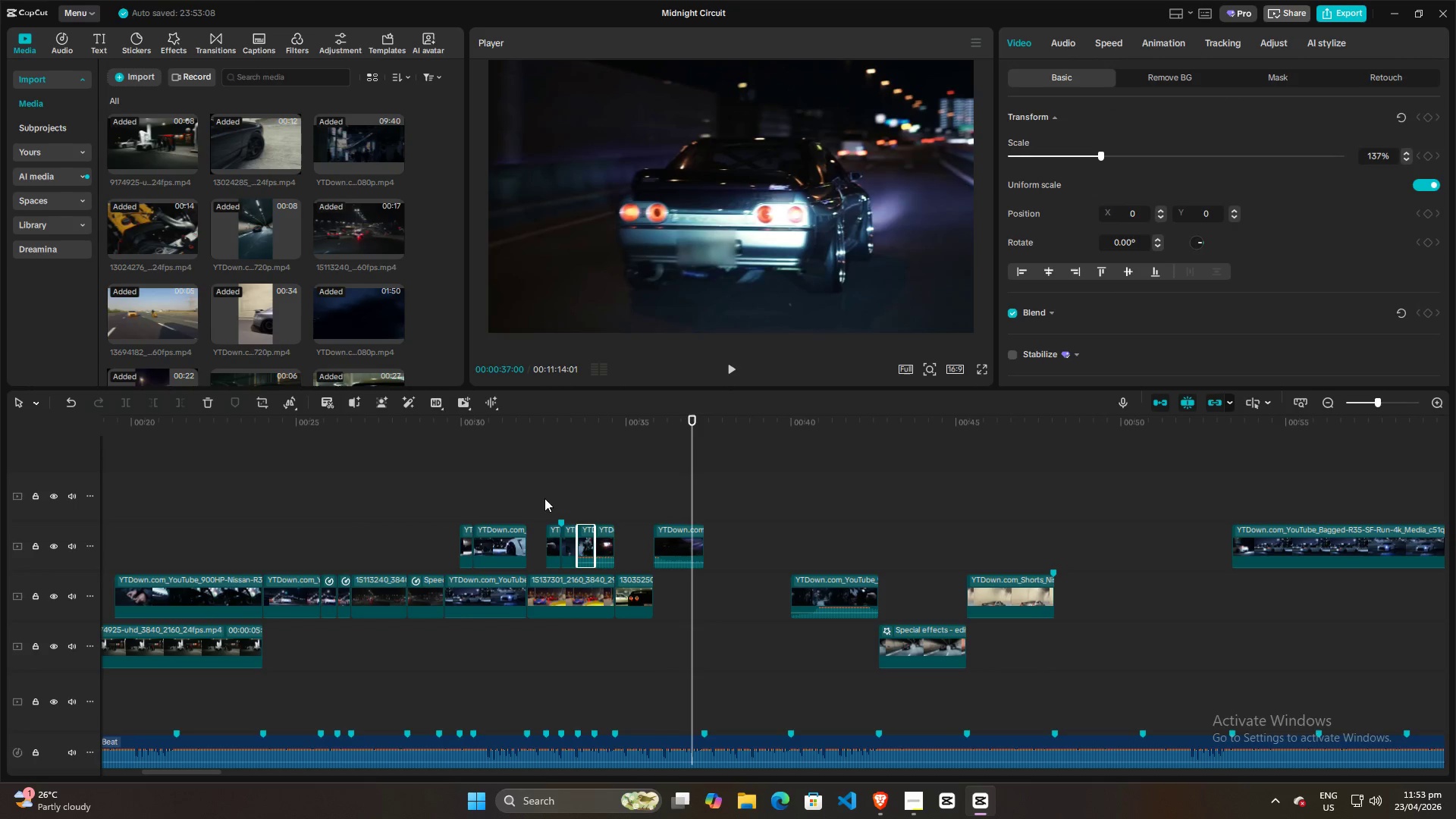 
left_click([532, 486])
 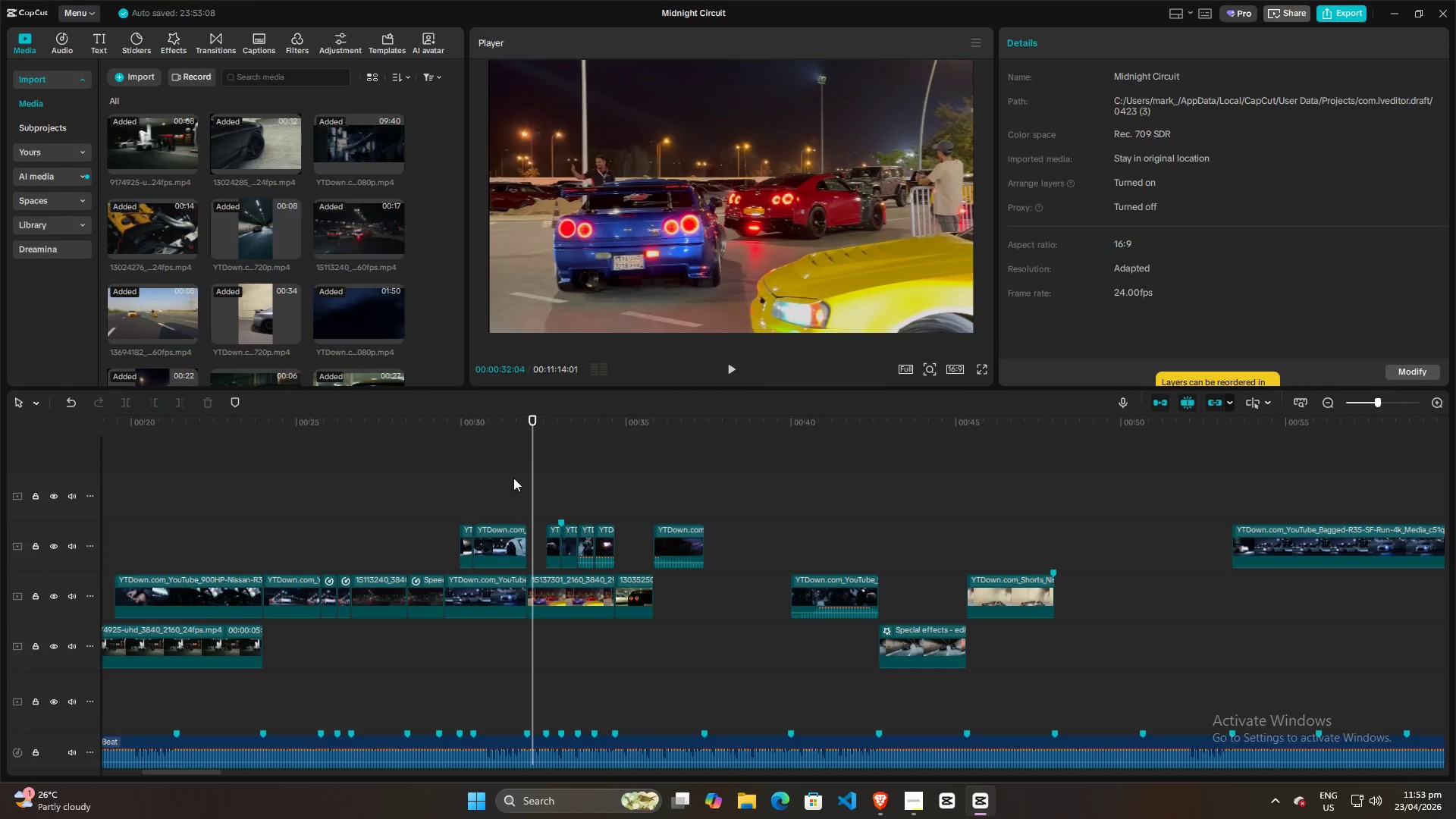 
left_click([475, 474])
 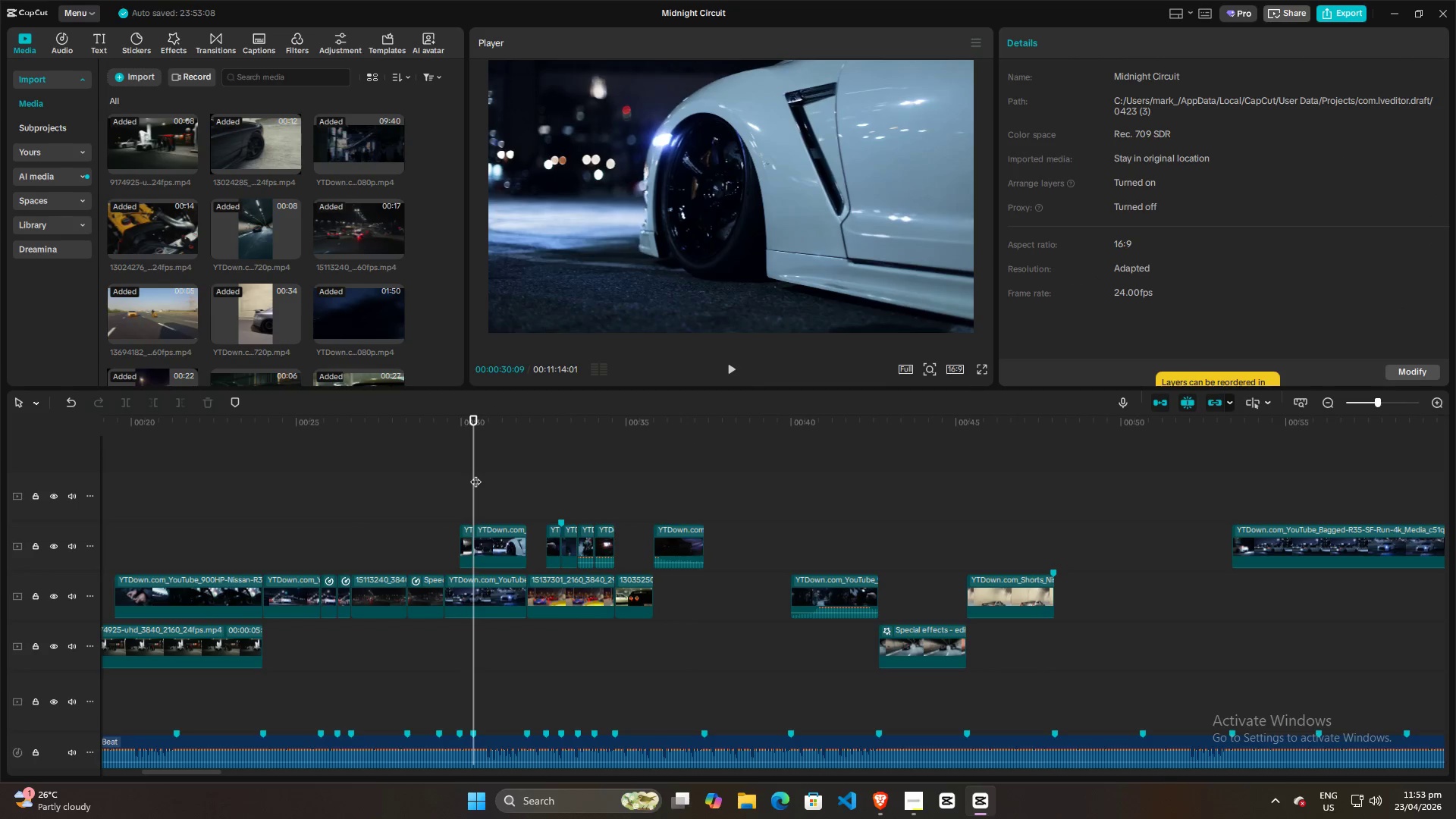 
key(Space)
 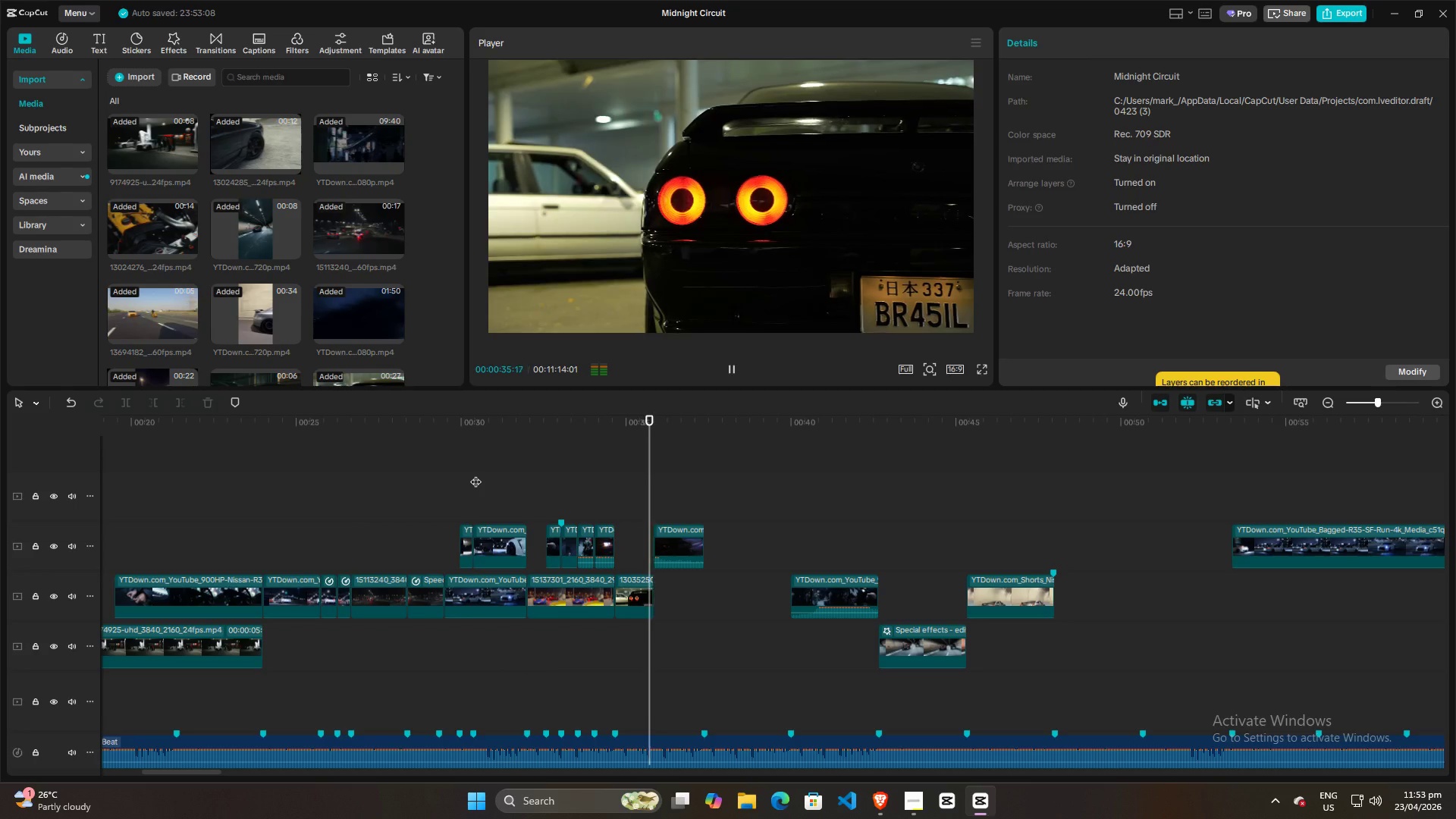 
wait(7.22)
 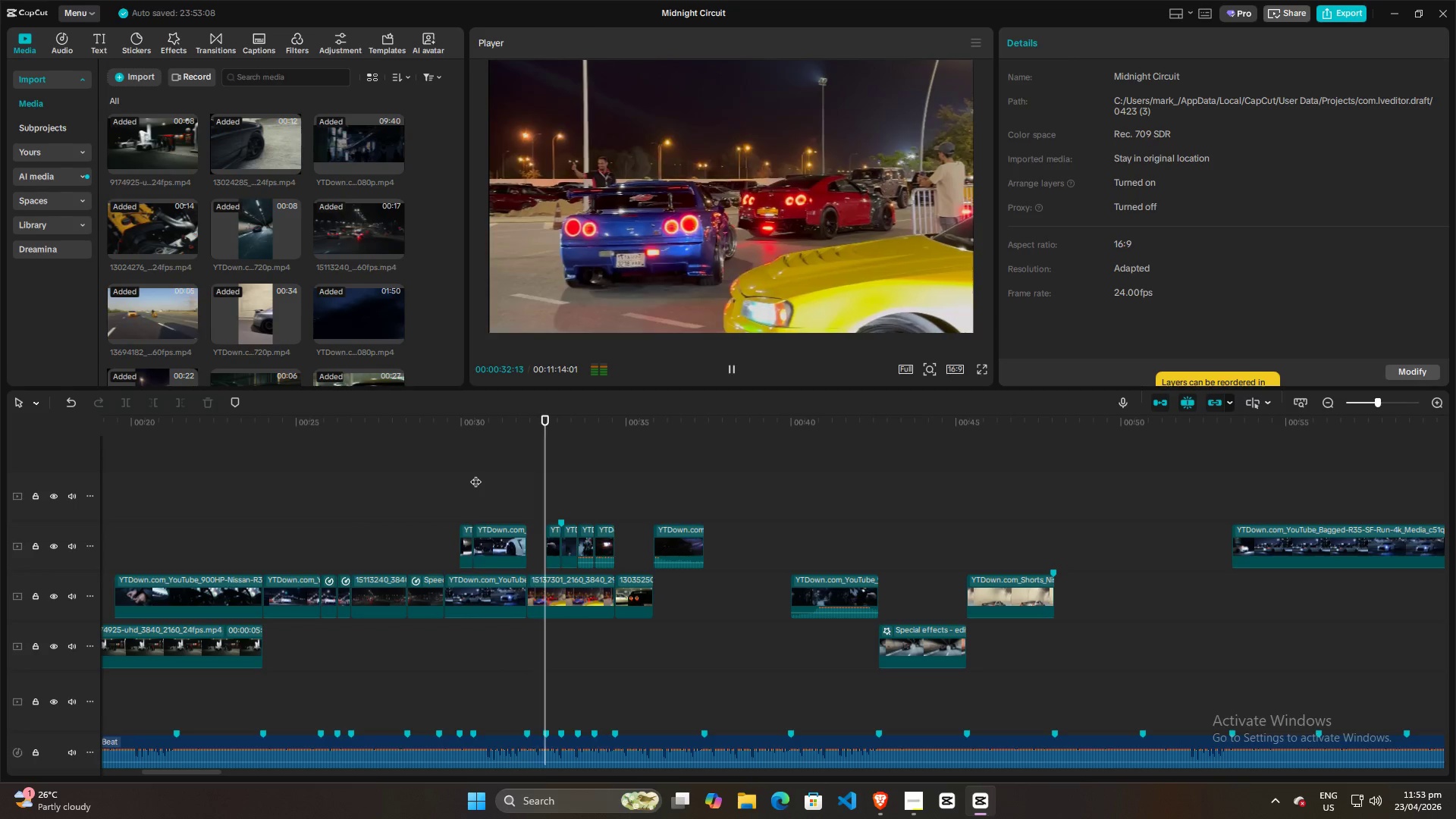 
key(Space)
 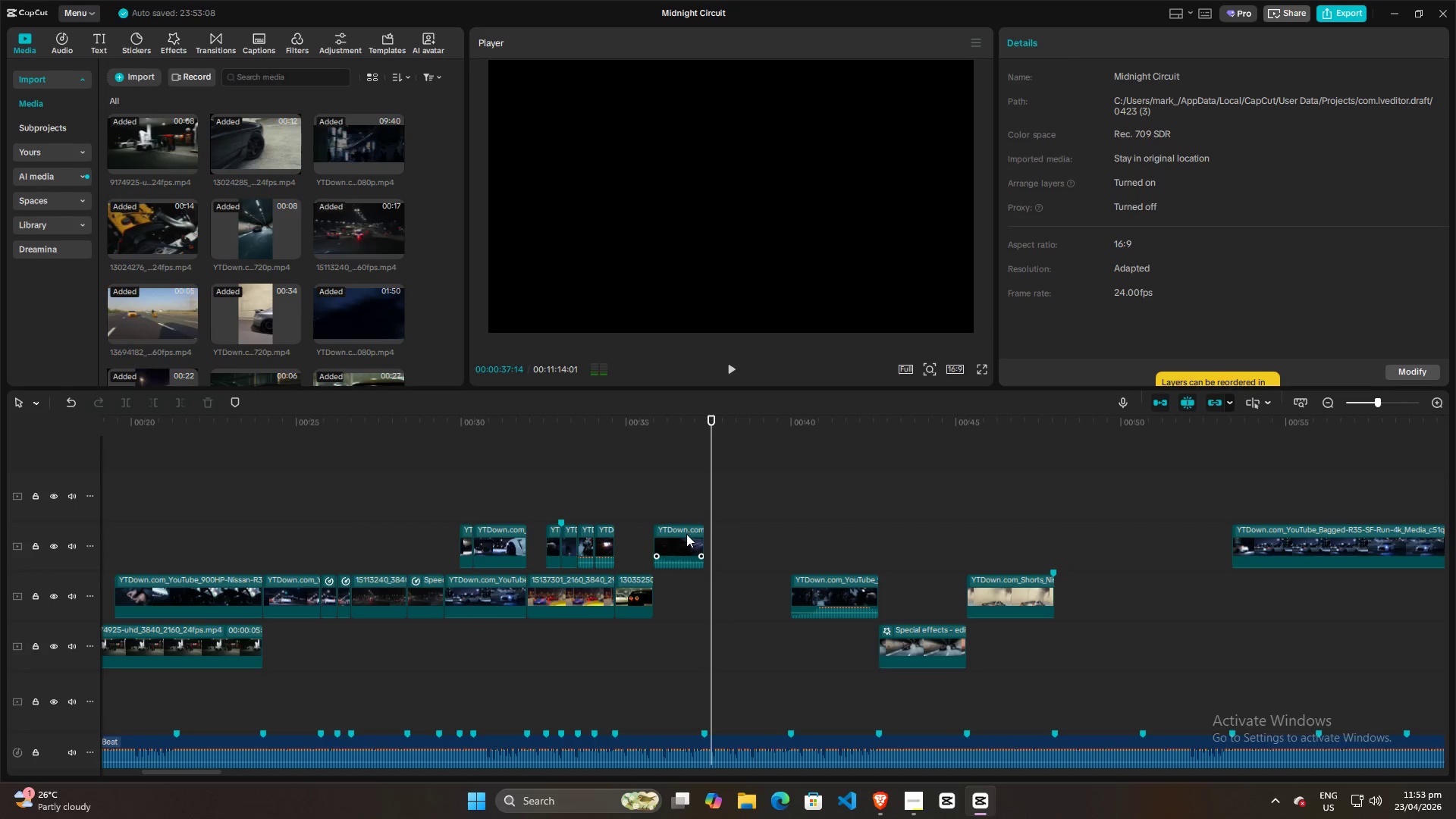 
left_click_drag(start_coordinate=[686, 534], to_coordinate=[683, 587])
 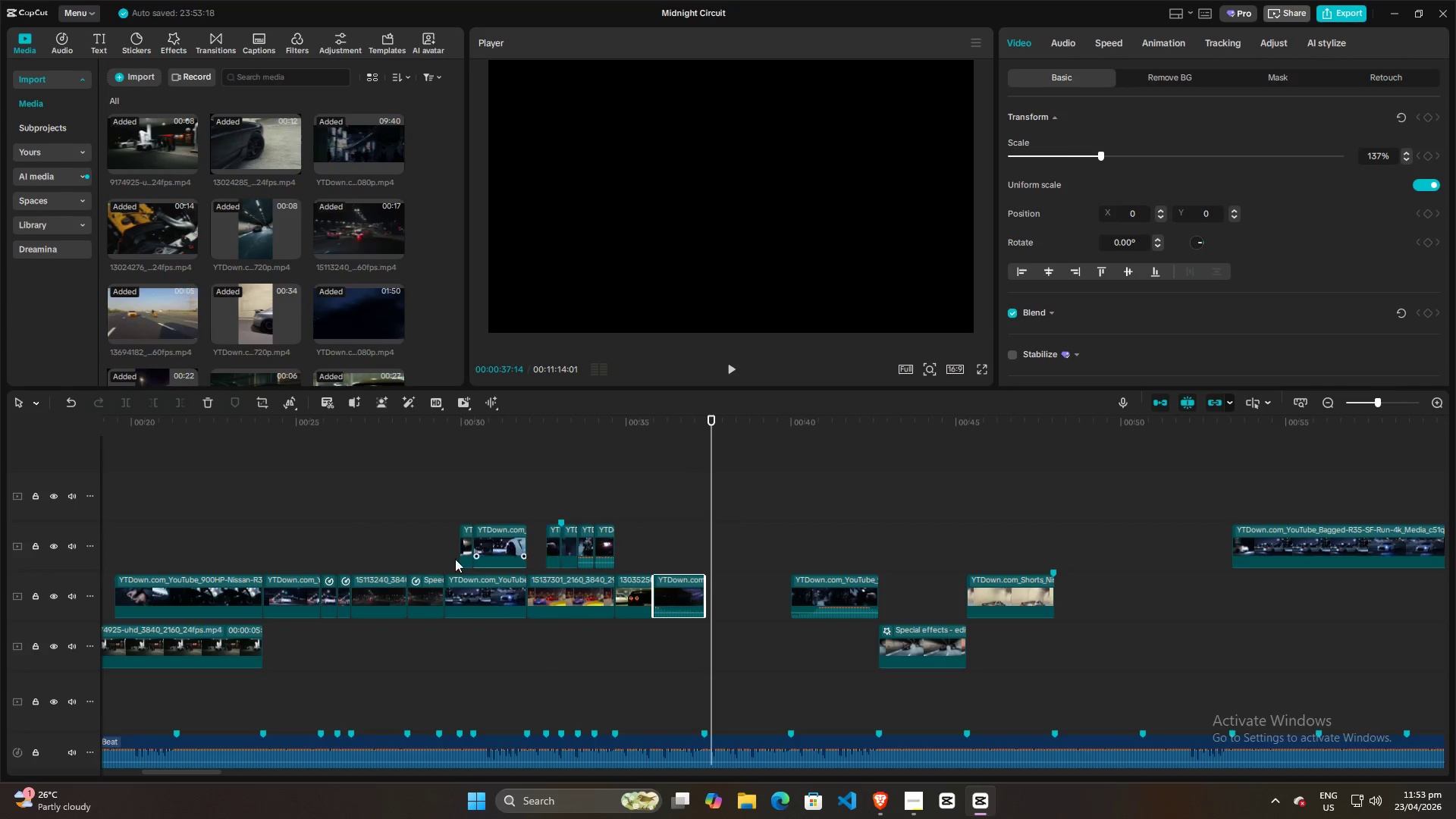 
hold_key(key=ControlLeft, duration=1.3)
scroll: coordinate [363, 560], scroll_direction: down, amount: 9.0
 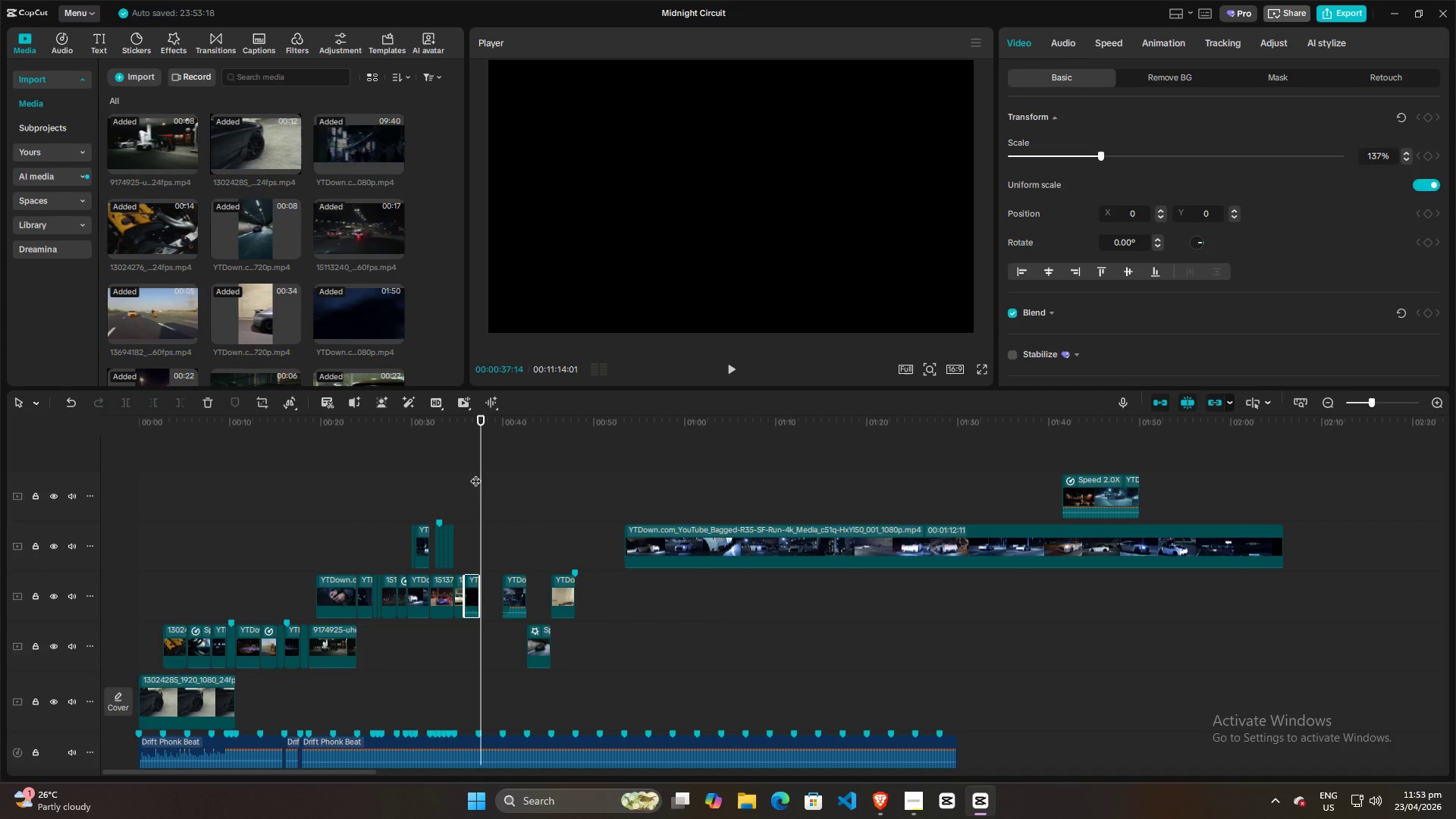 
left_click_drag(start_coordinate=[481, 475], to_coordinate=[0, 478])
 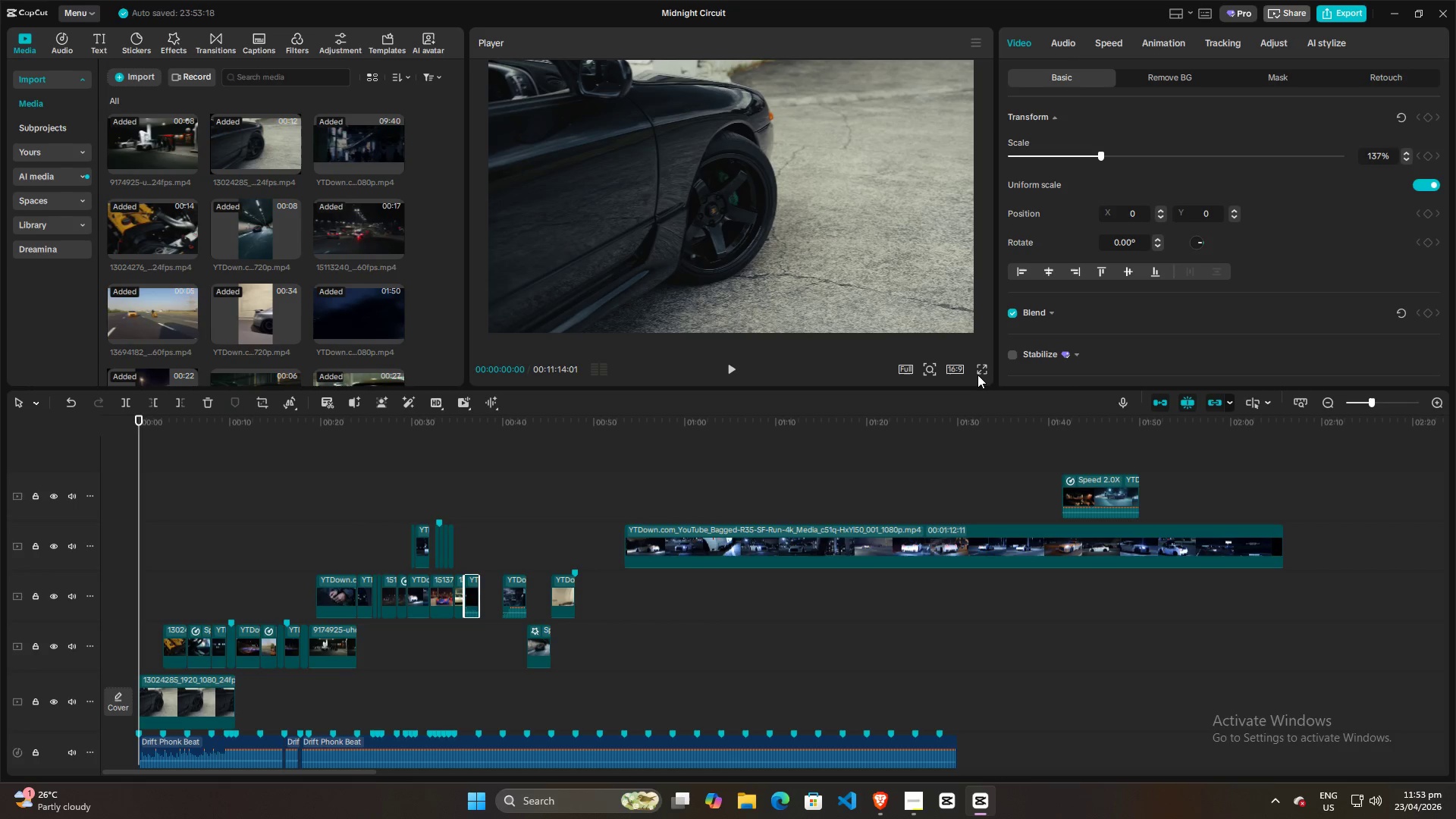 
left_click([978, 370])
 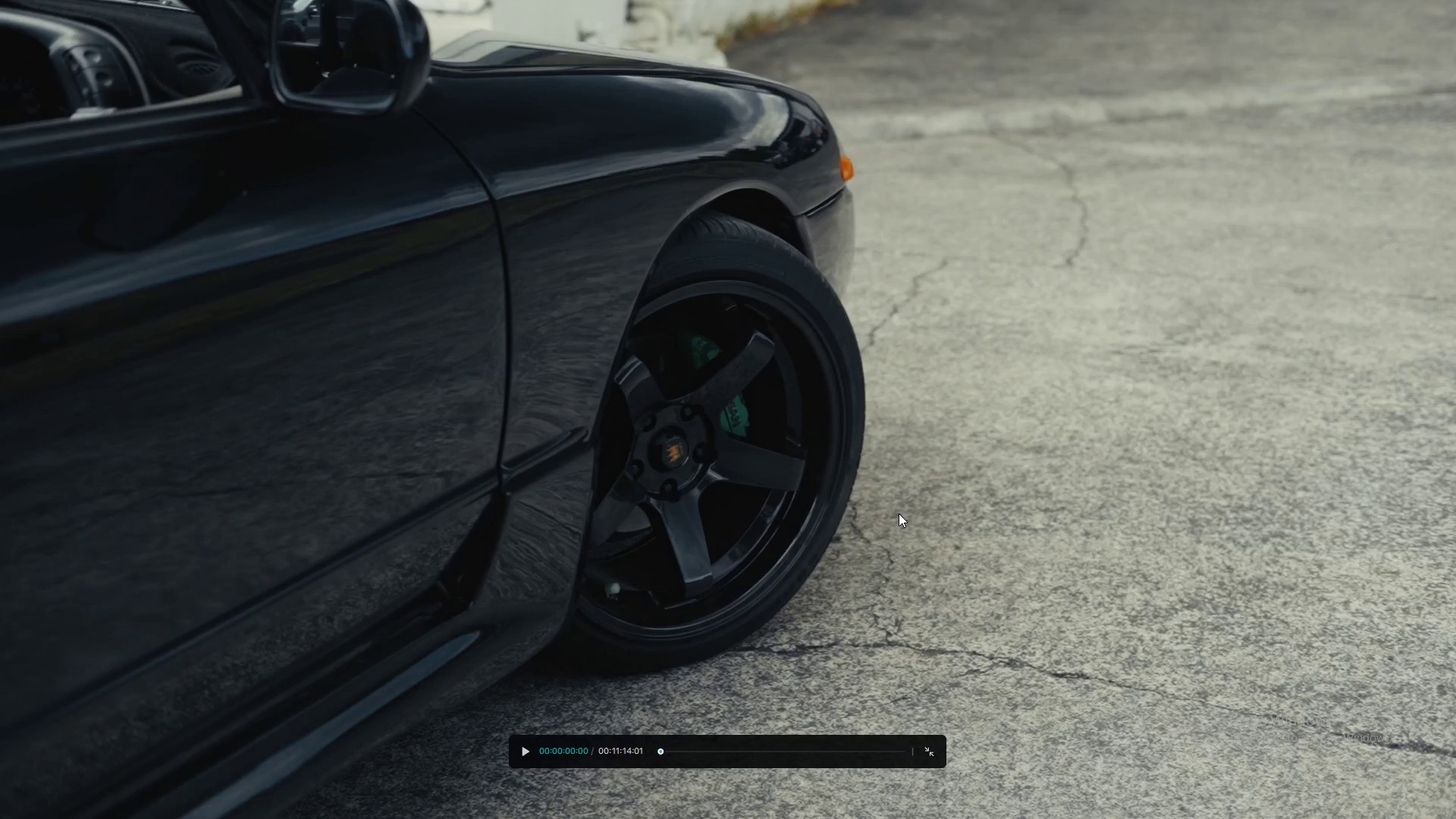 
key(Space)
 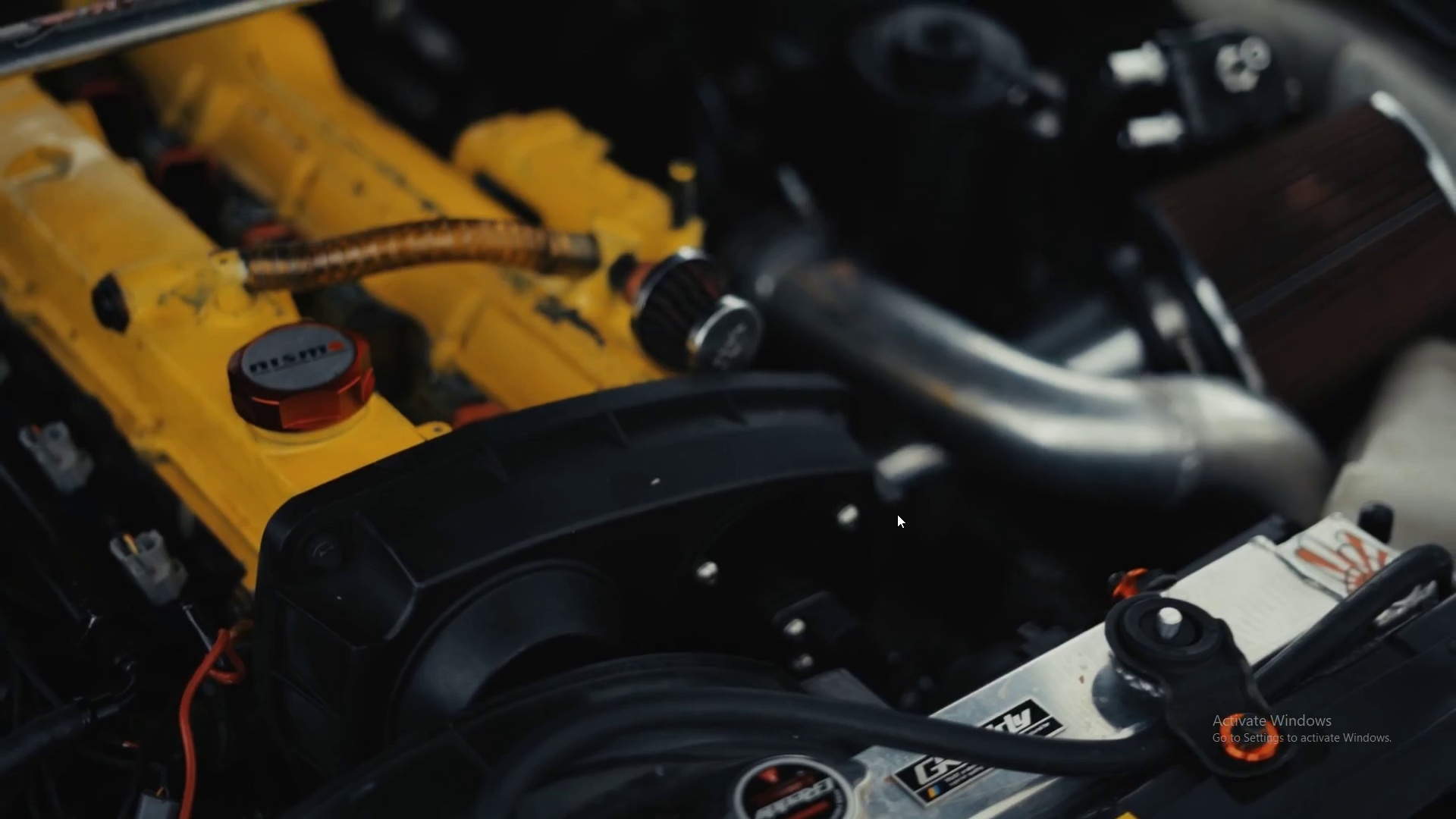 
wait(9.38)
 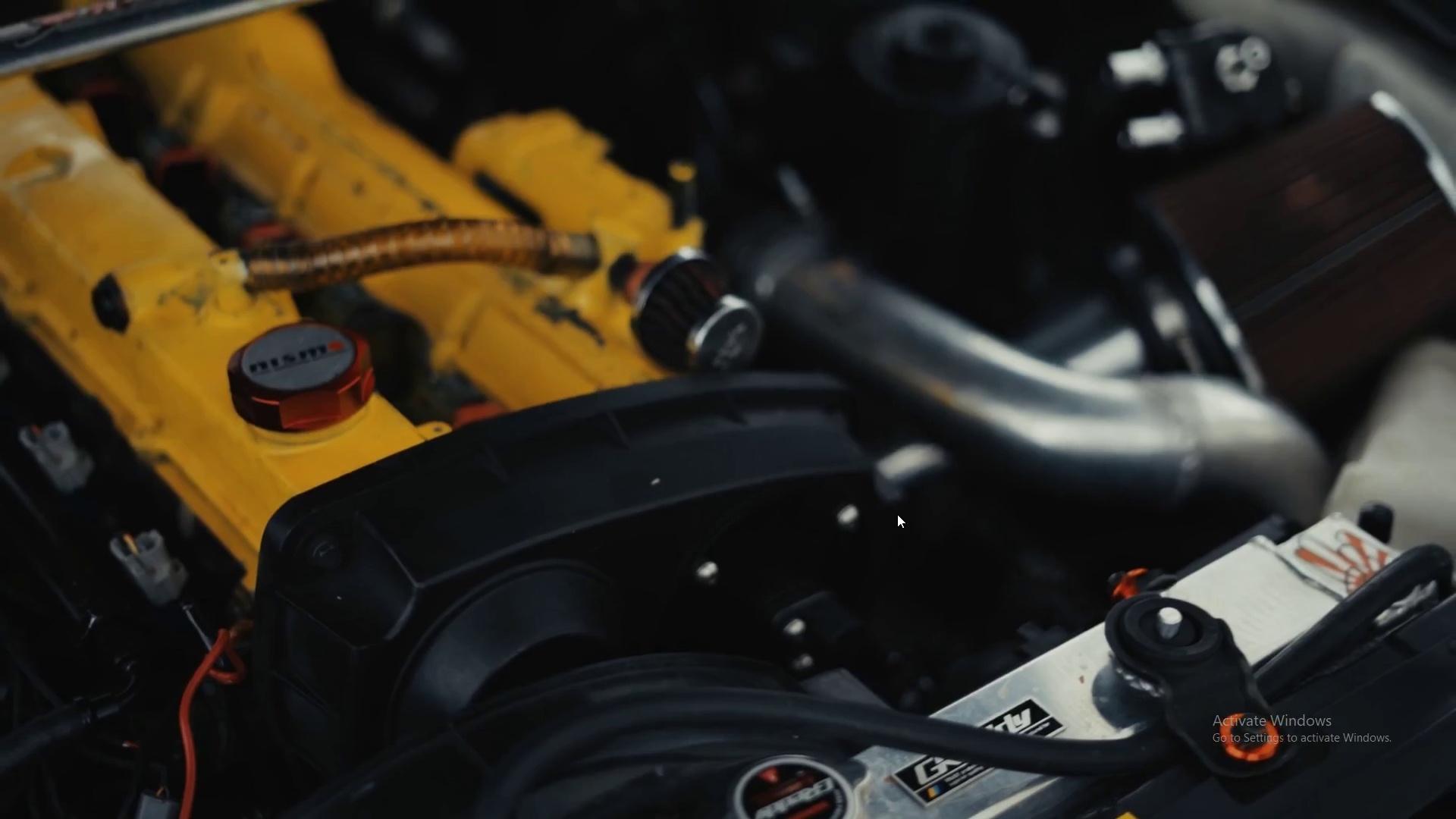 
left_click([837, 561])
 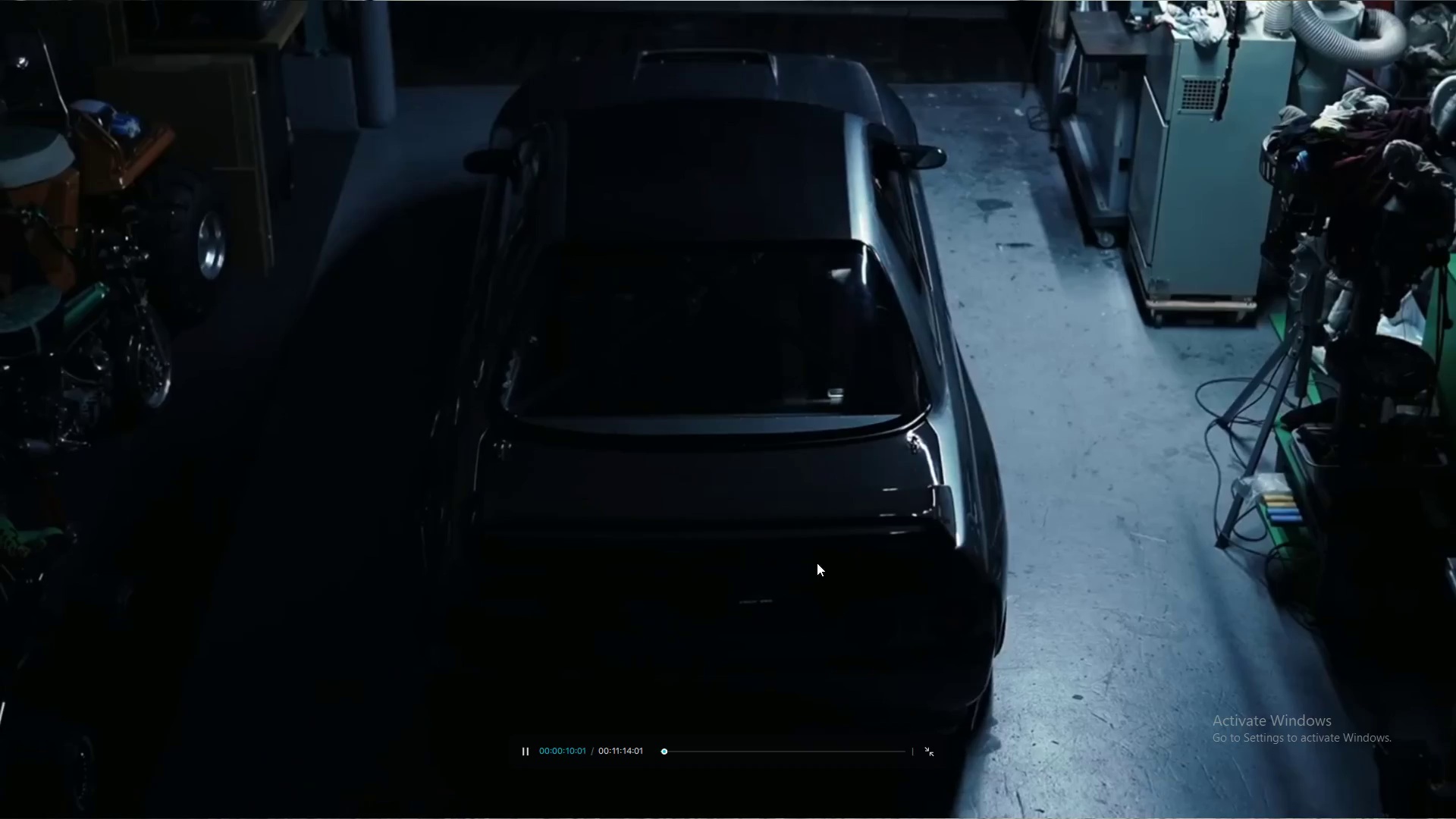 
key(ArrowLeft)
 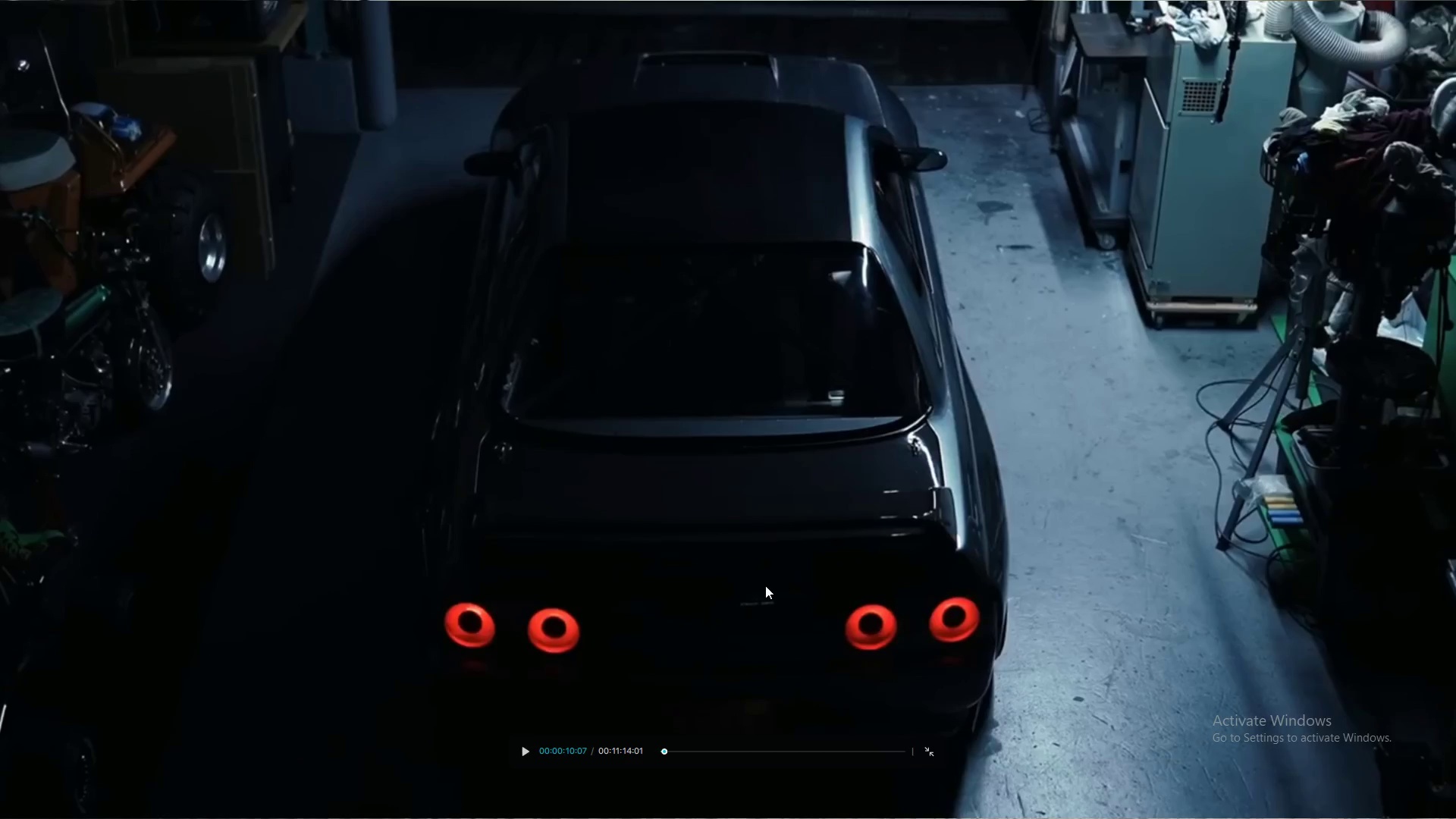 
key(ArrowLeft)
 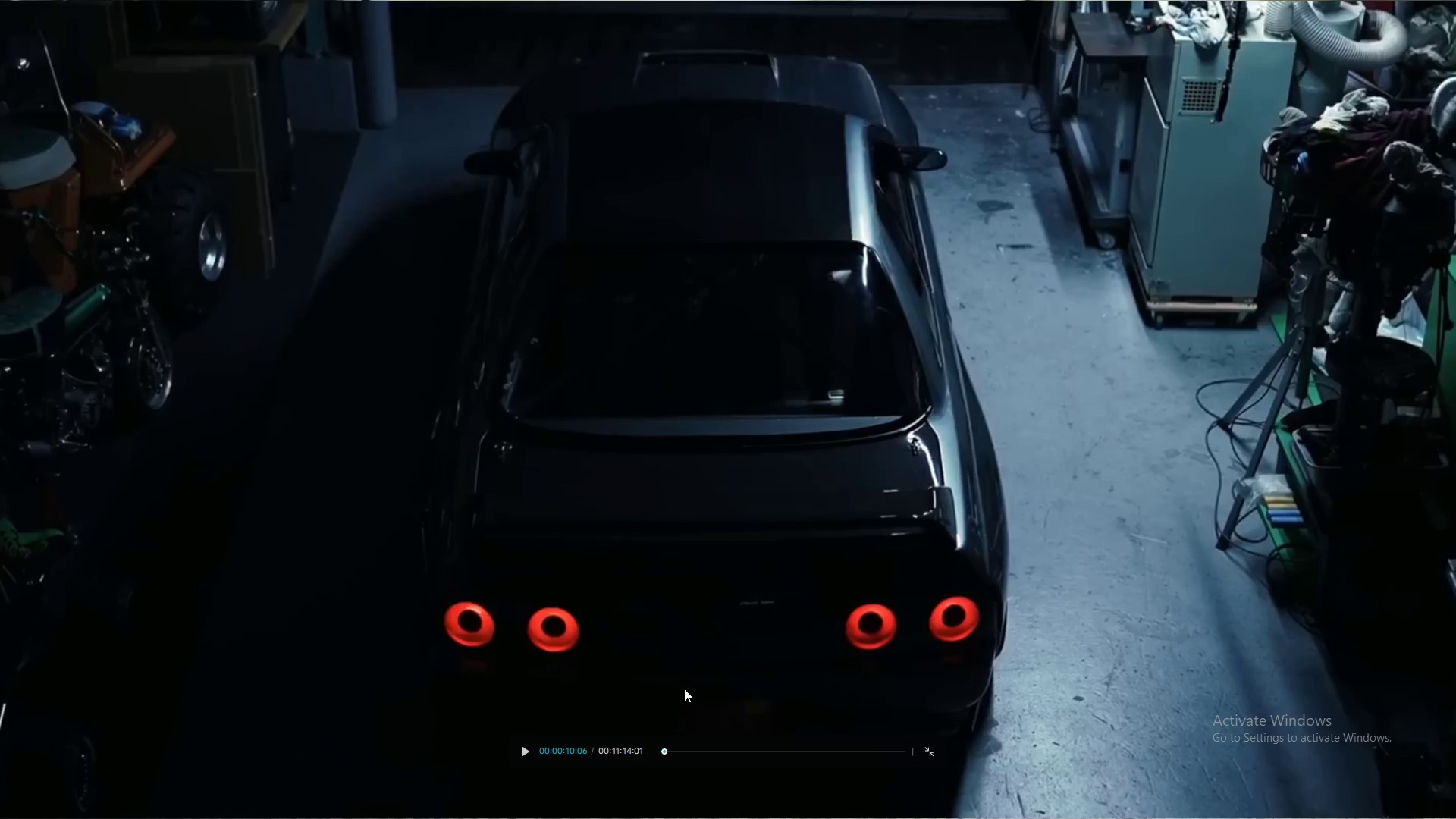 
key(ArrowLeft)
 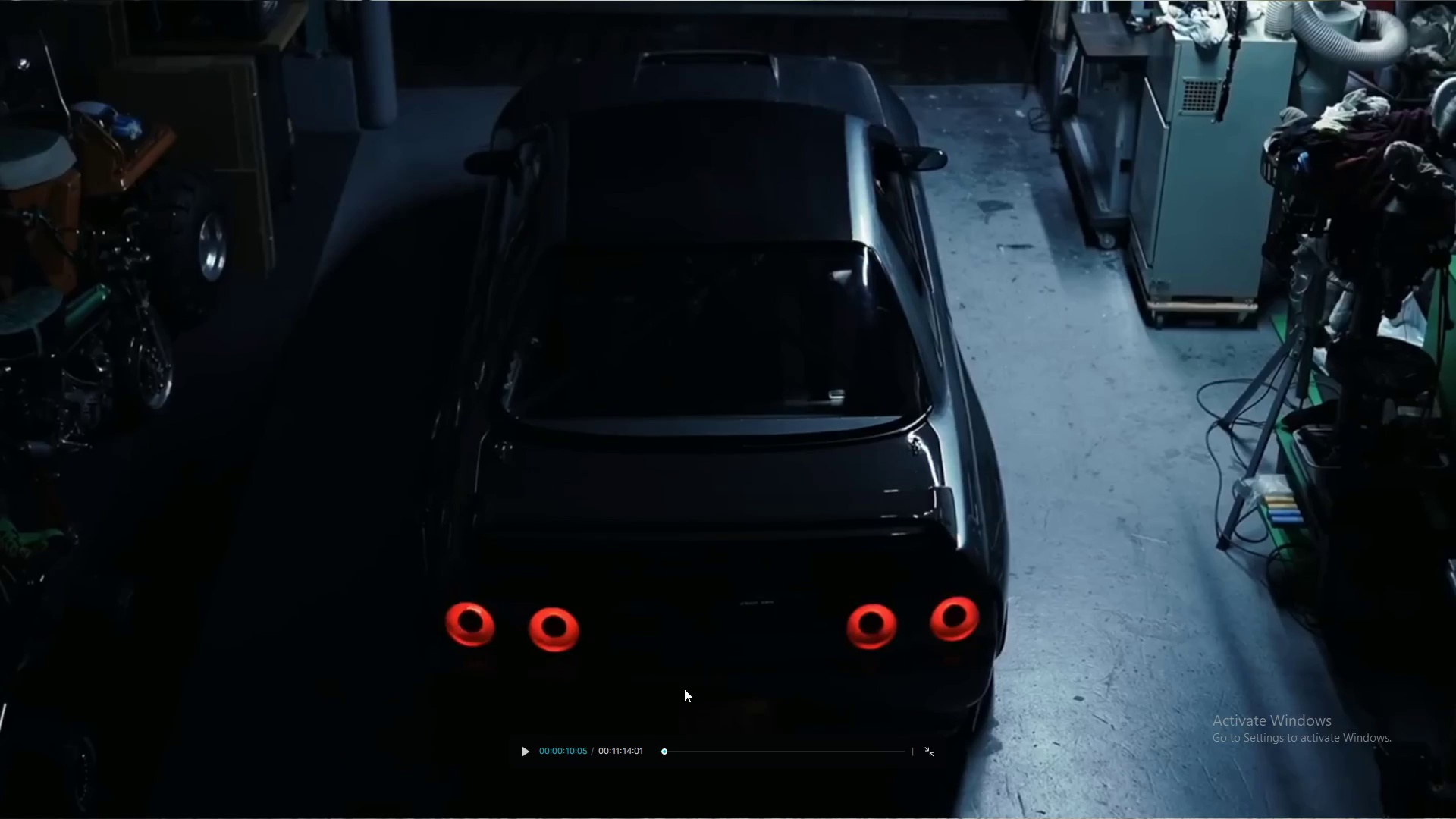 
key(ArrowLeft)
 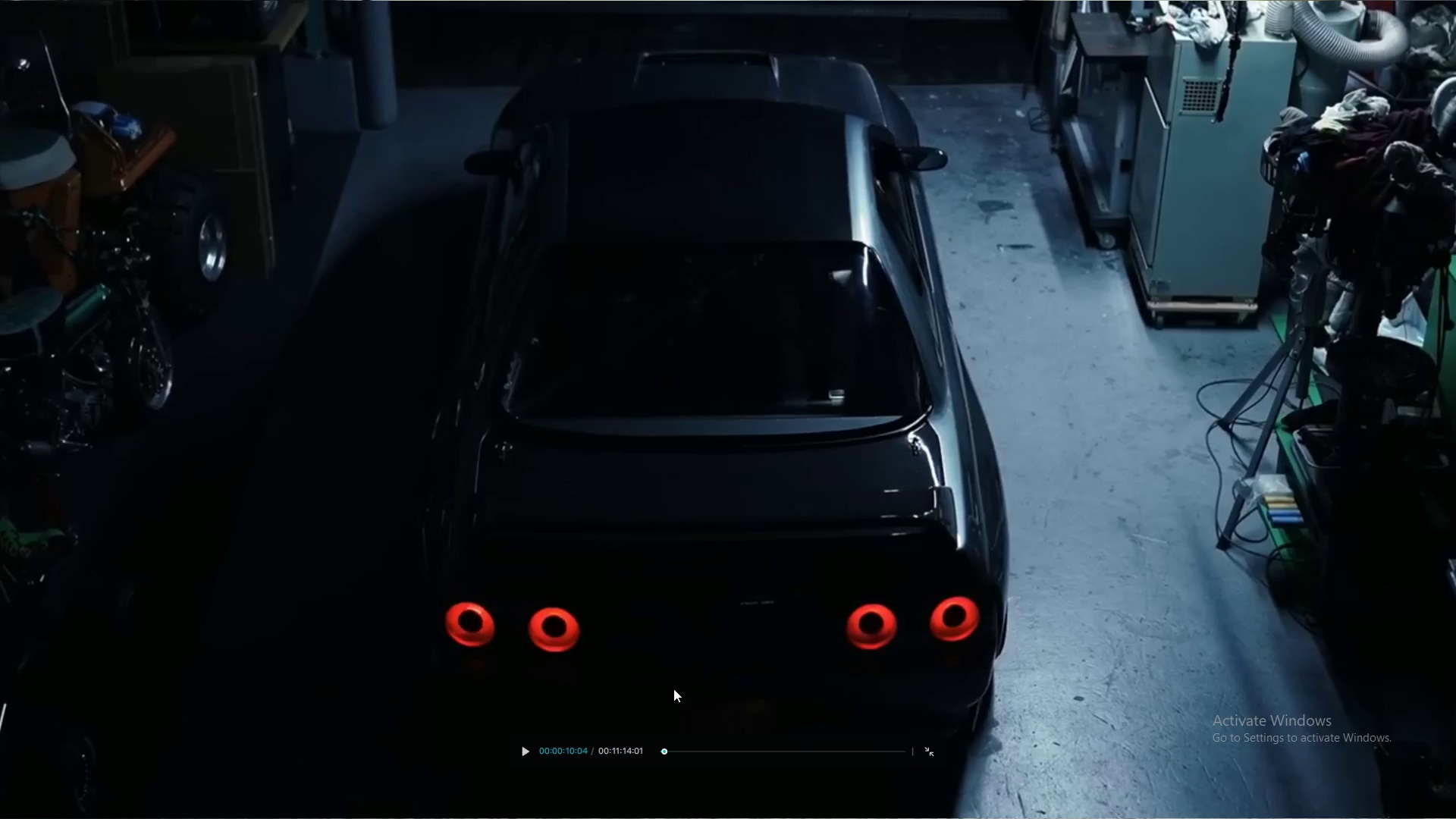 
key(ArrowLeft)
 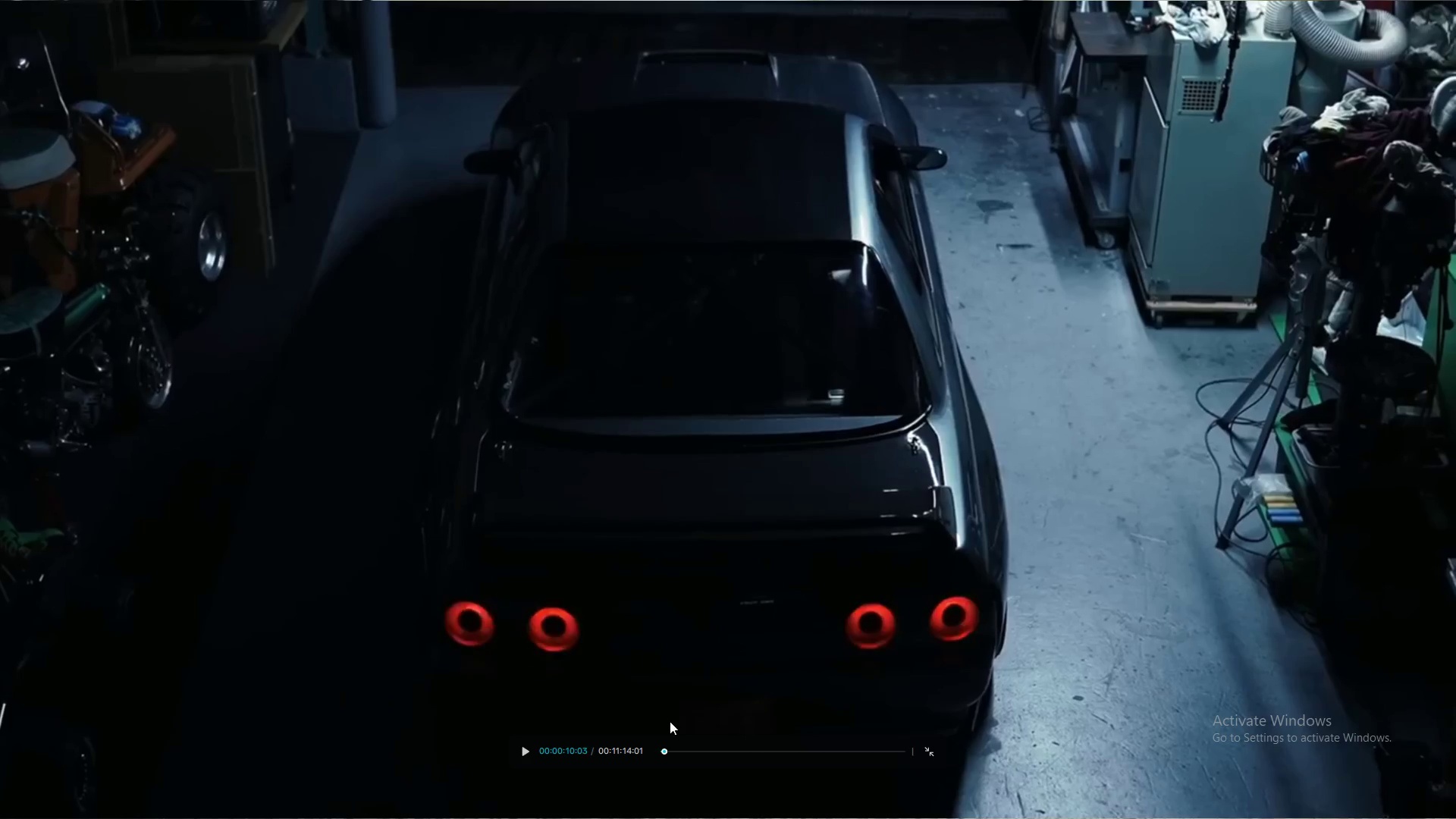 
key(ArrowLeft)
 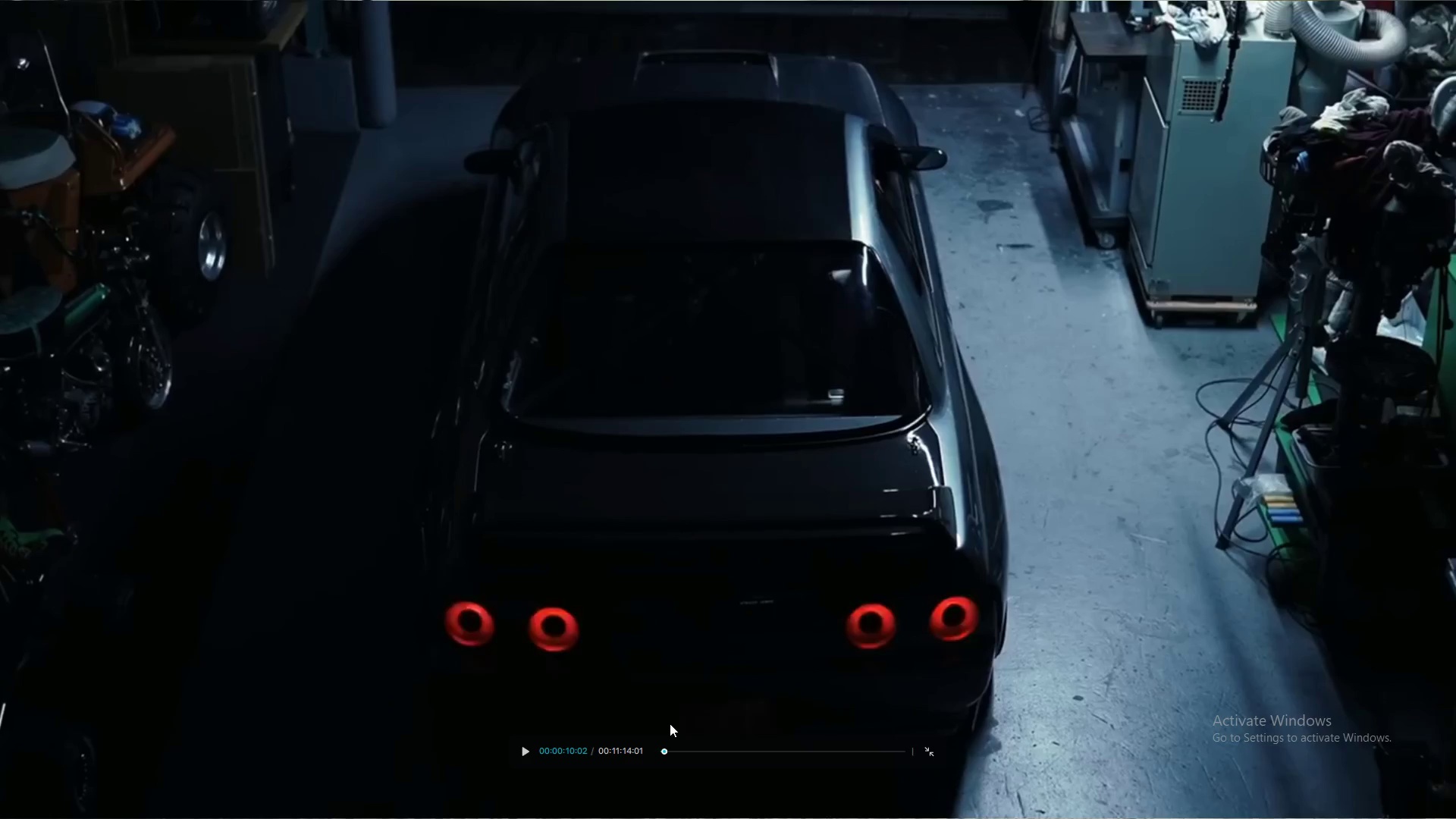 
key(ArrowLeft)
 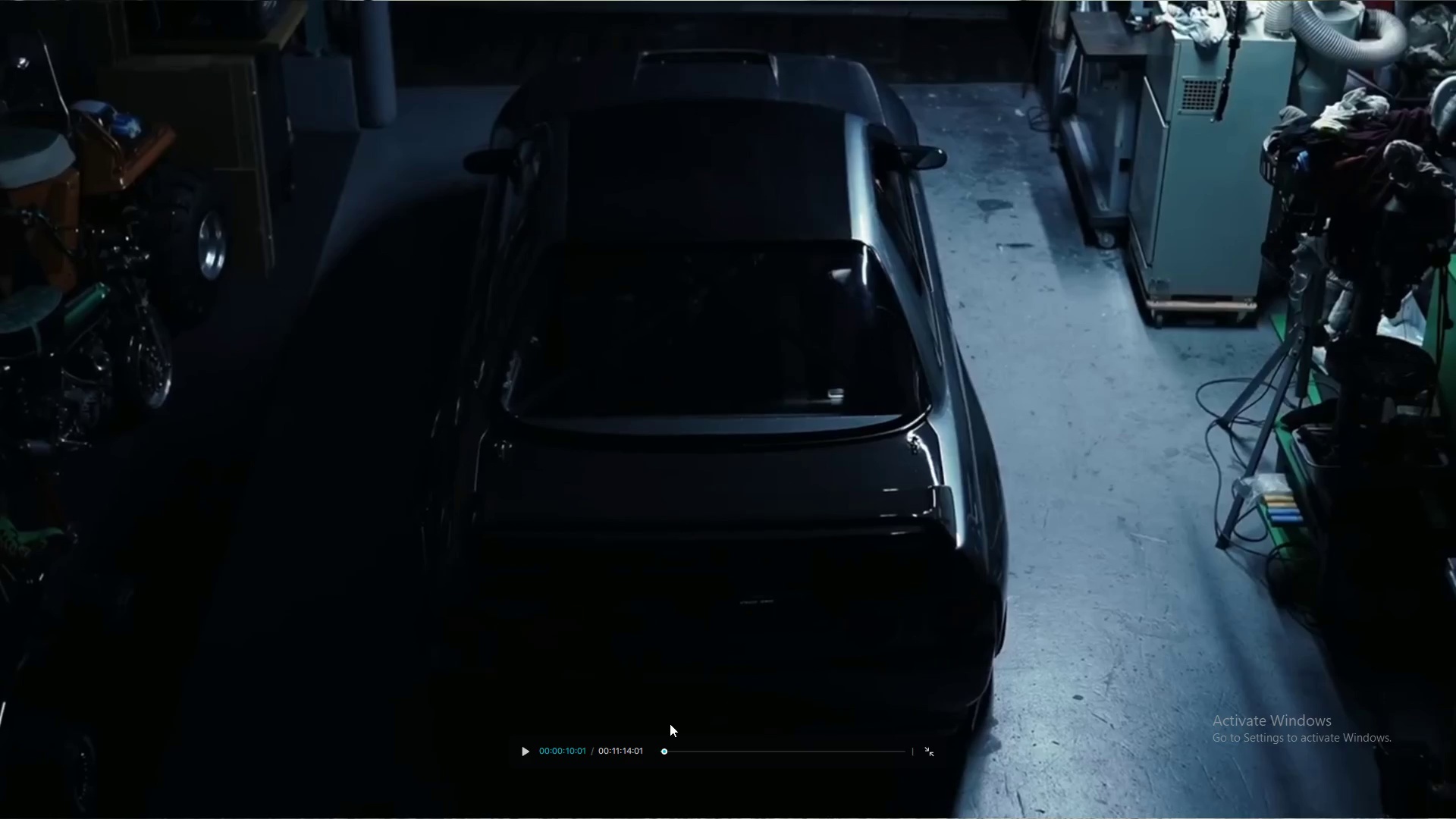 
key(ArrowLeft)
 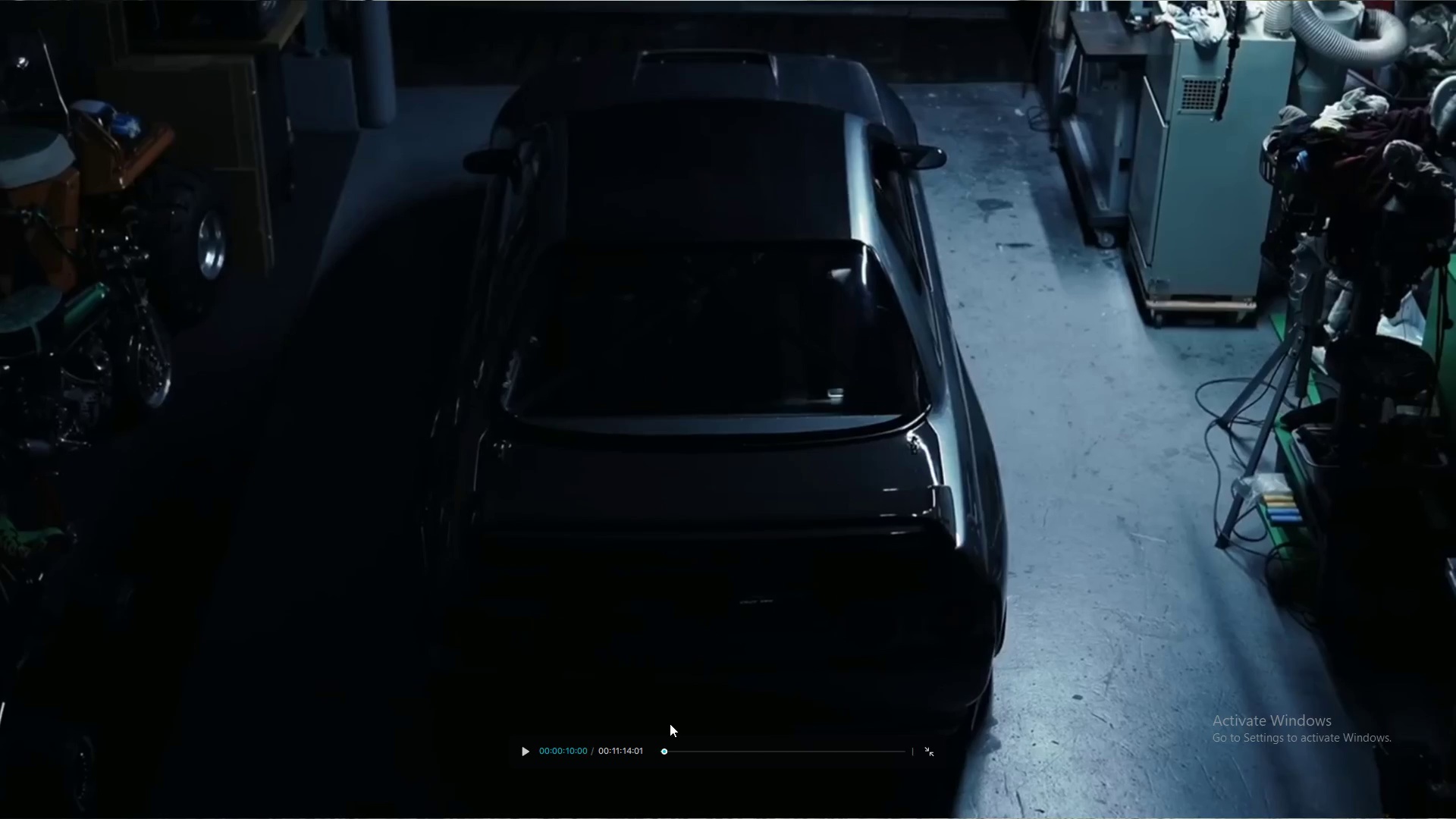 
key(ArrowLeft)
 